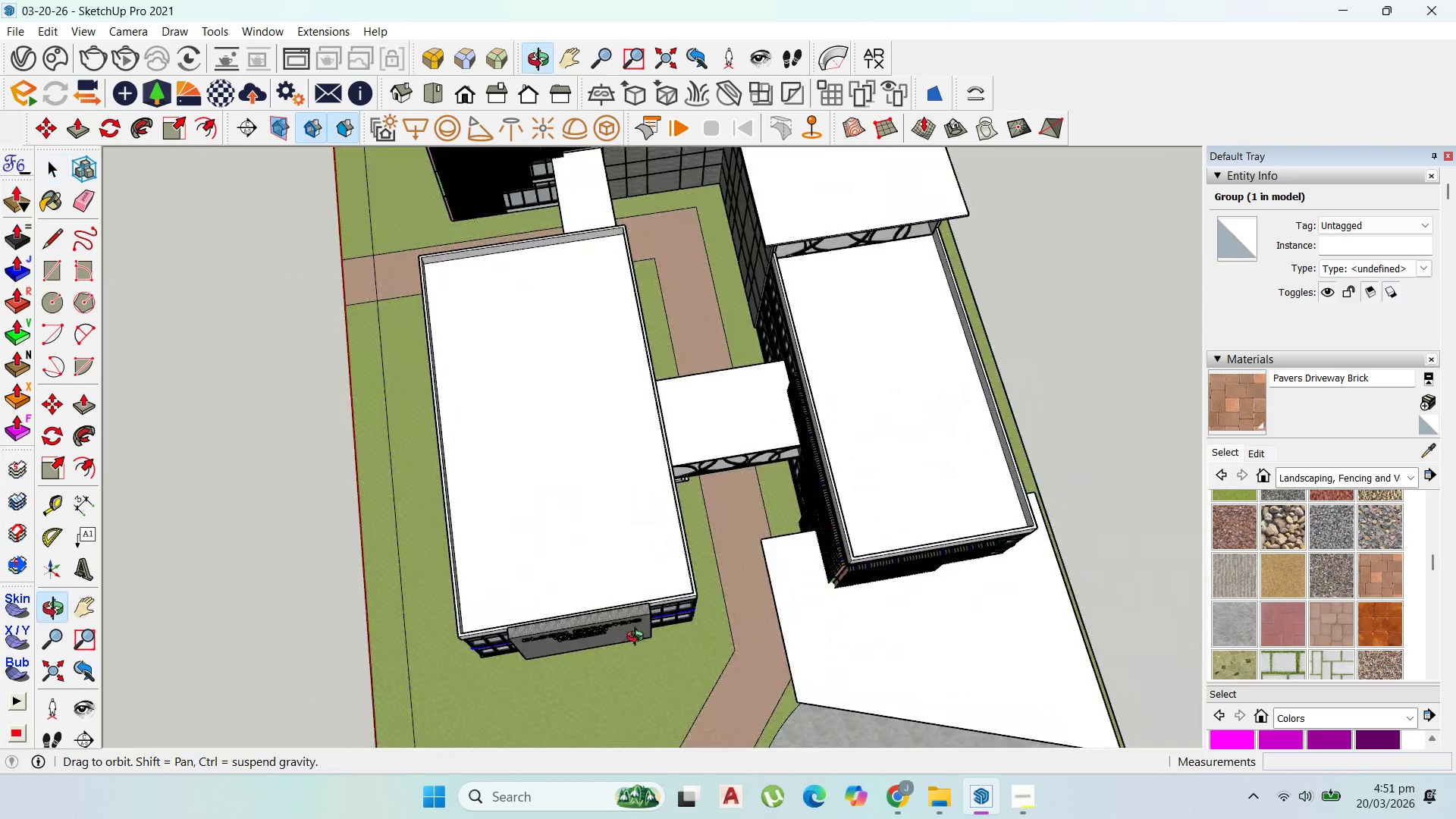 
left_click([588, 394])
 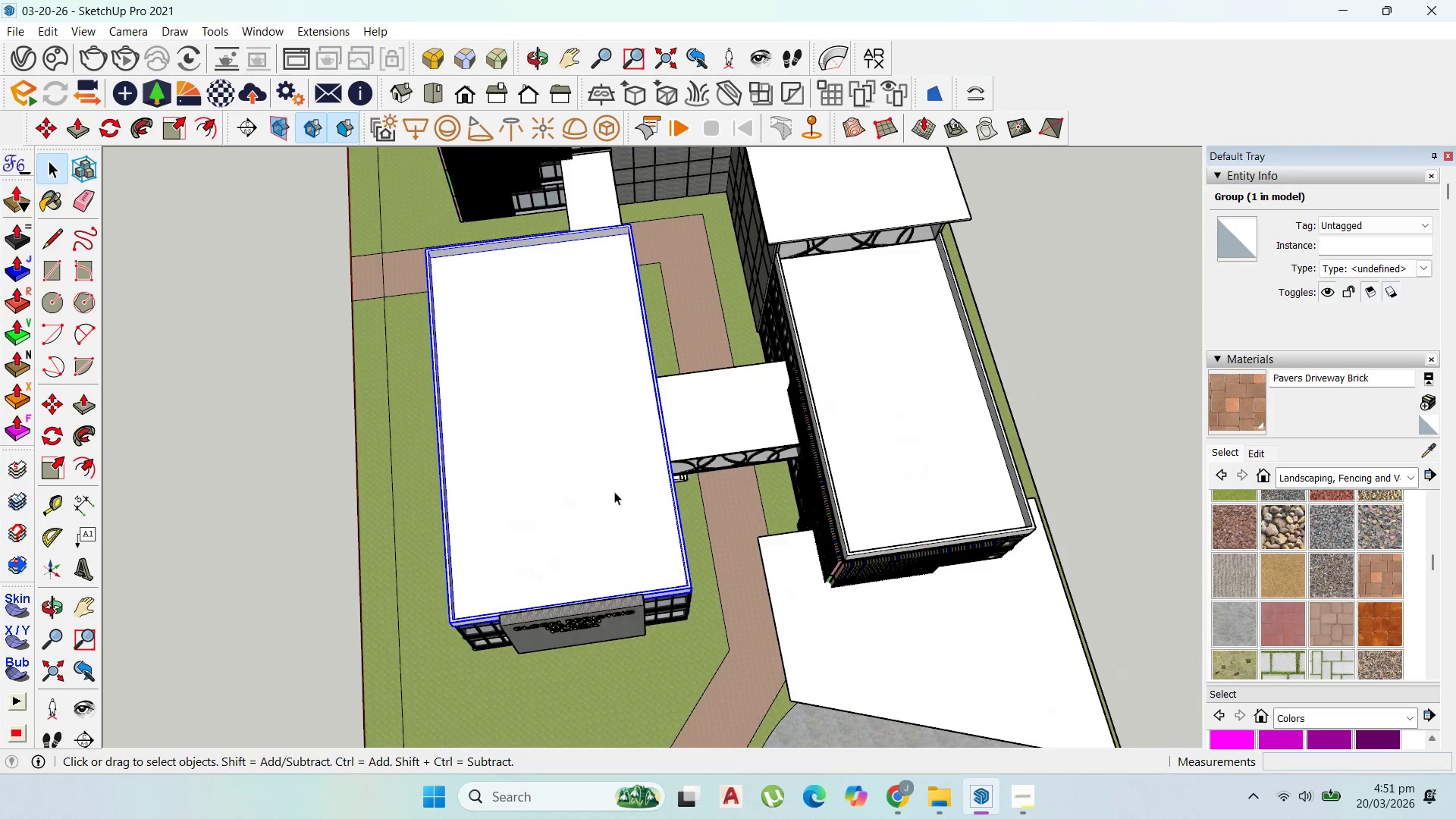 
scroll: coordinate [629, 544], scroll_direction: up, amount: 3.0
 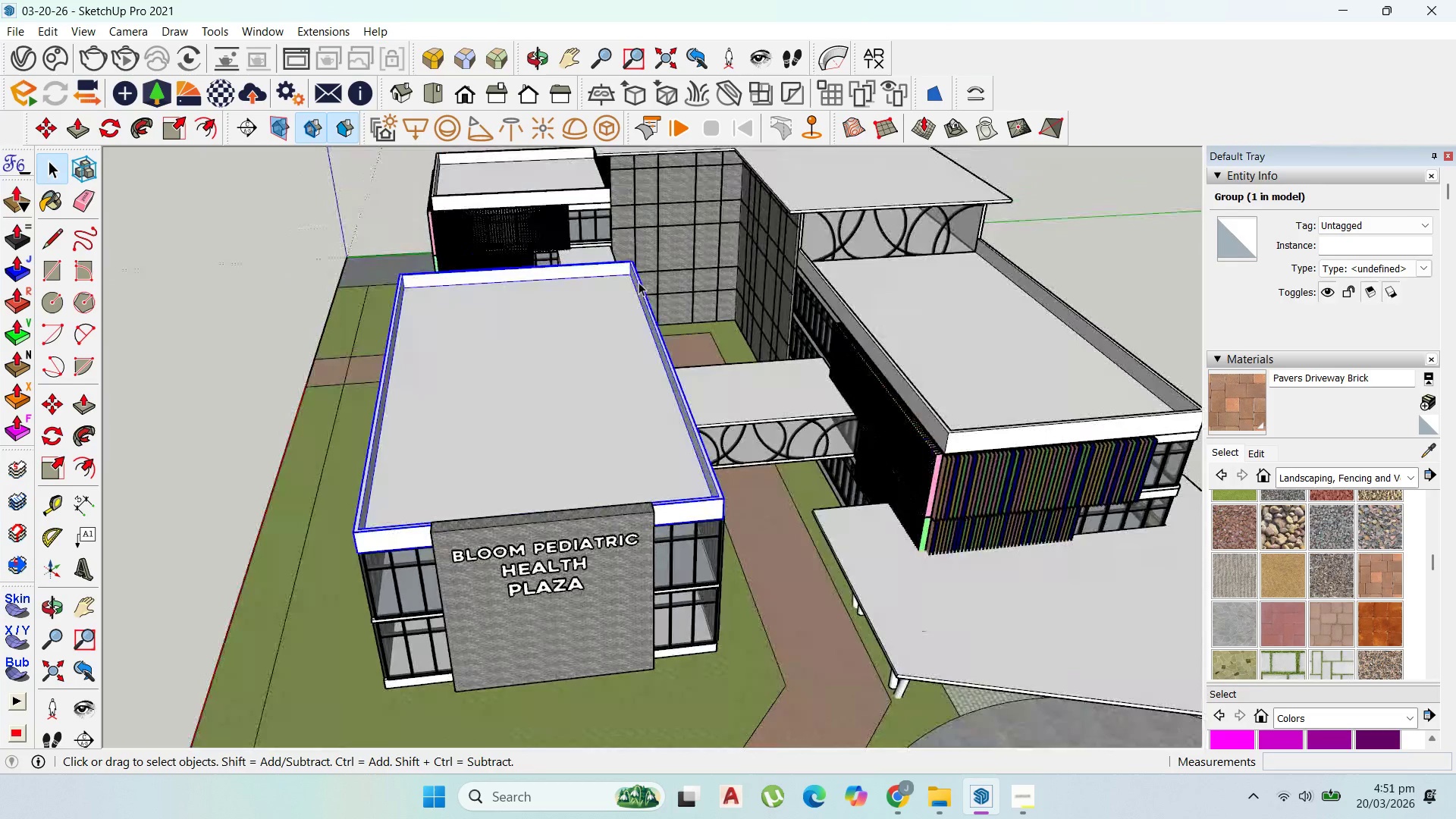 
hold_key(key=ShiftLeft, duration=1.51)
 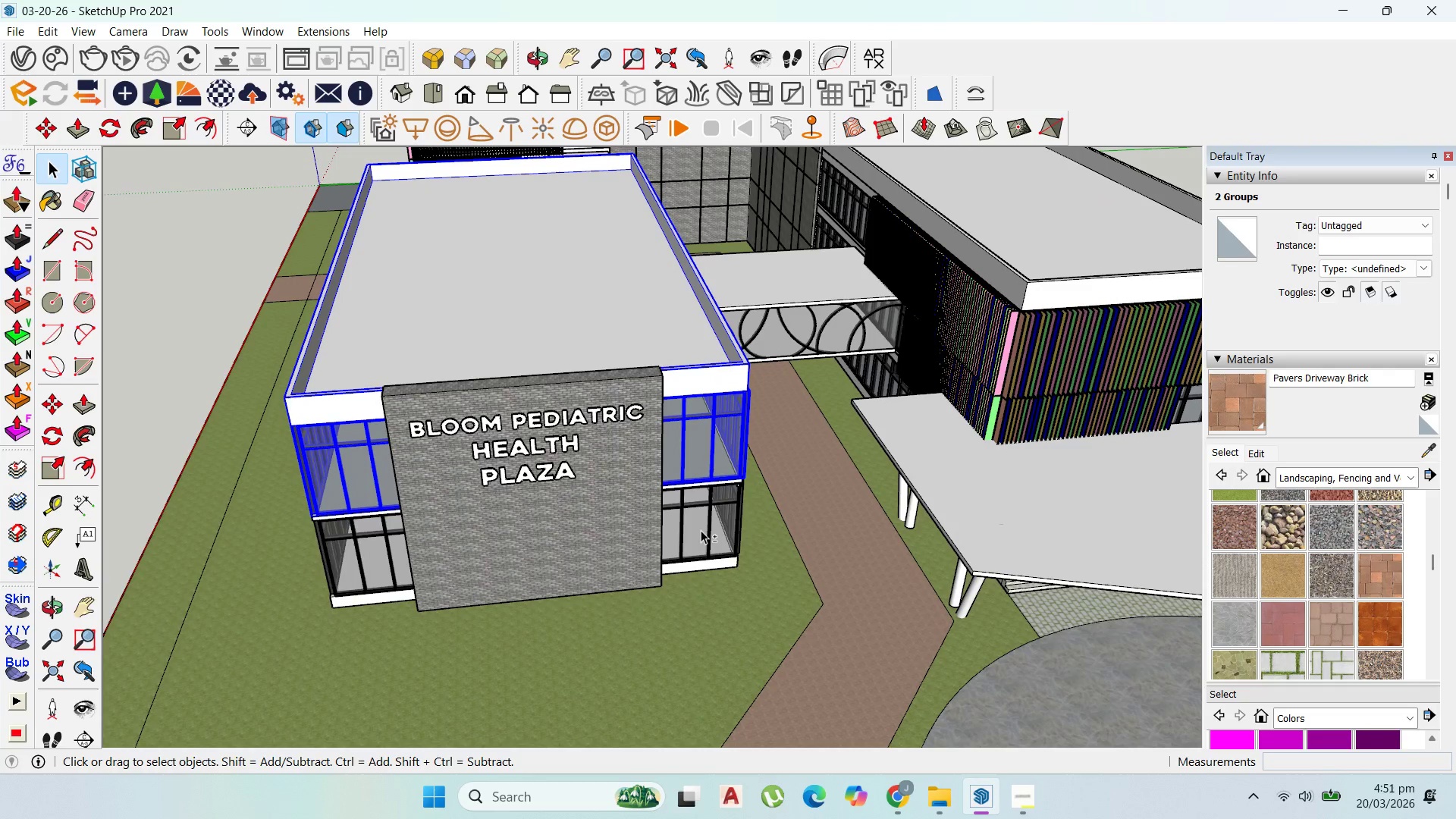 
scroll: coordinate [694, 550], scroll_direction: up, amount: 2.0
 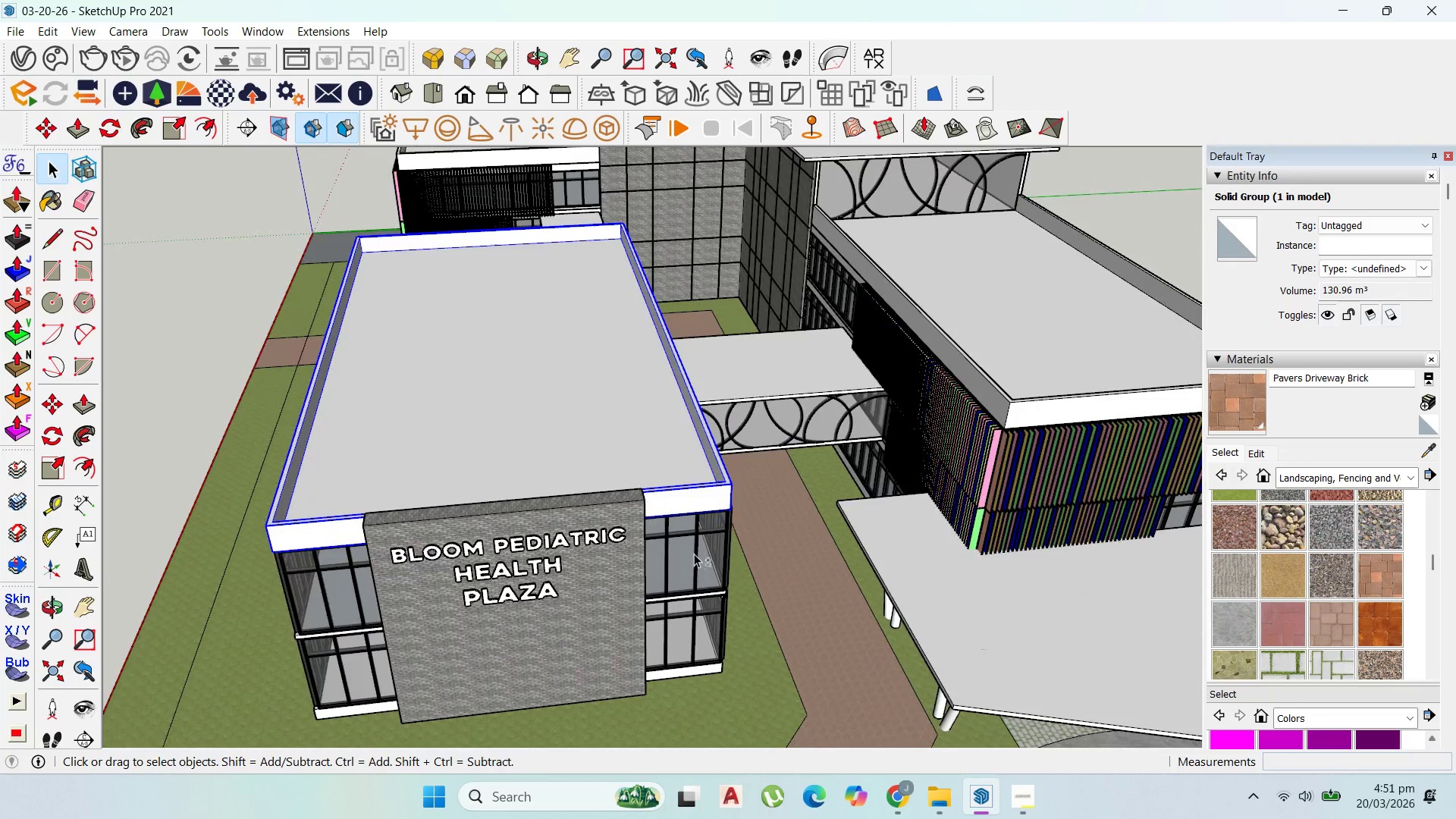 
hold_key(key=ShiftLeft, duration=0.89)
left_click([701, 530])
 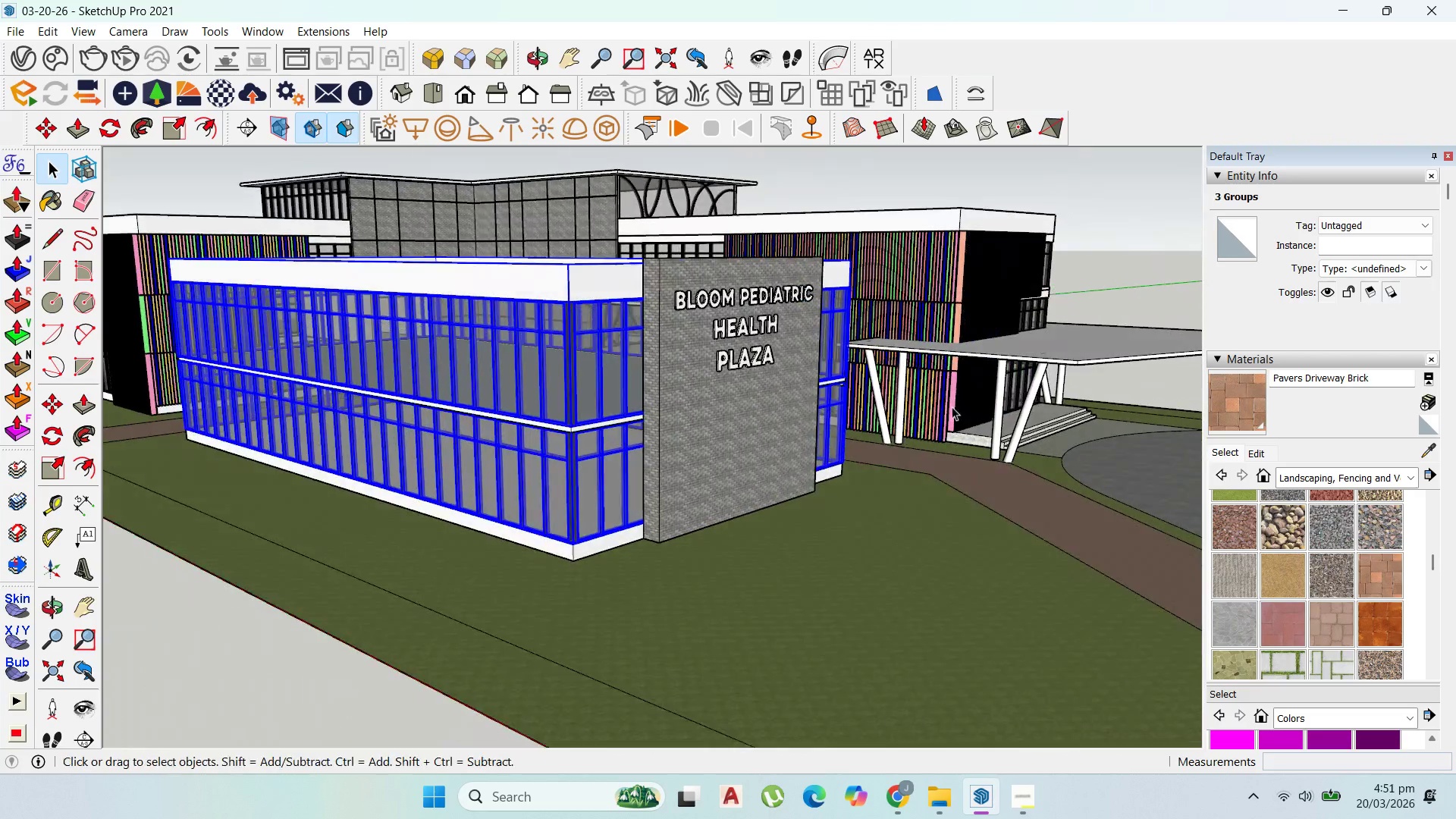 
left_click([795, 420])
 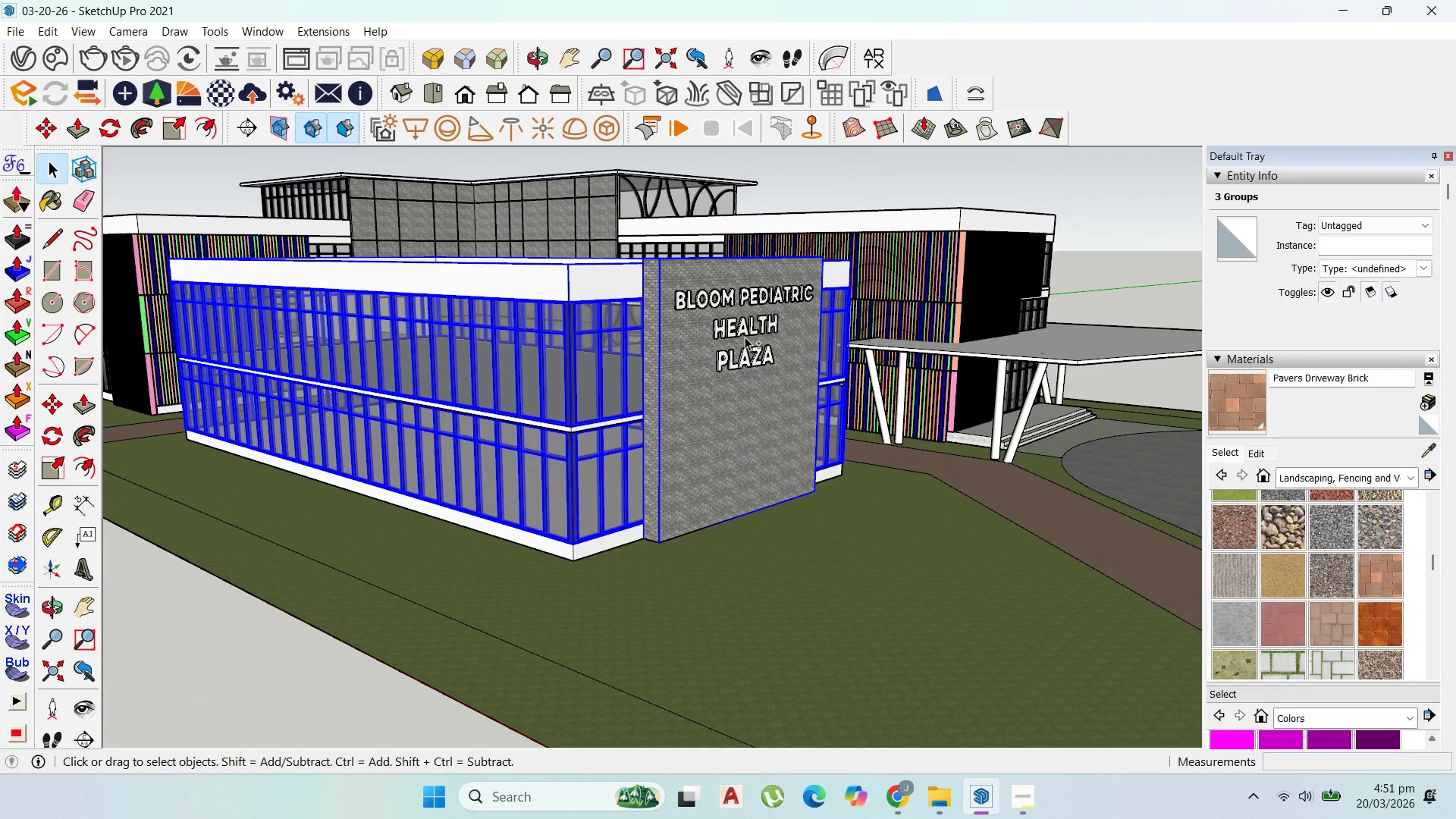 
hold_key(key=ShiftLeft, duration=1.5)
left_click([748, 328])
 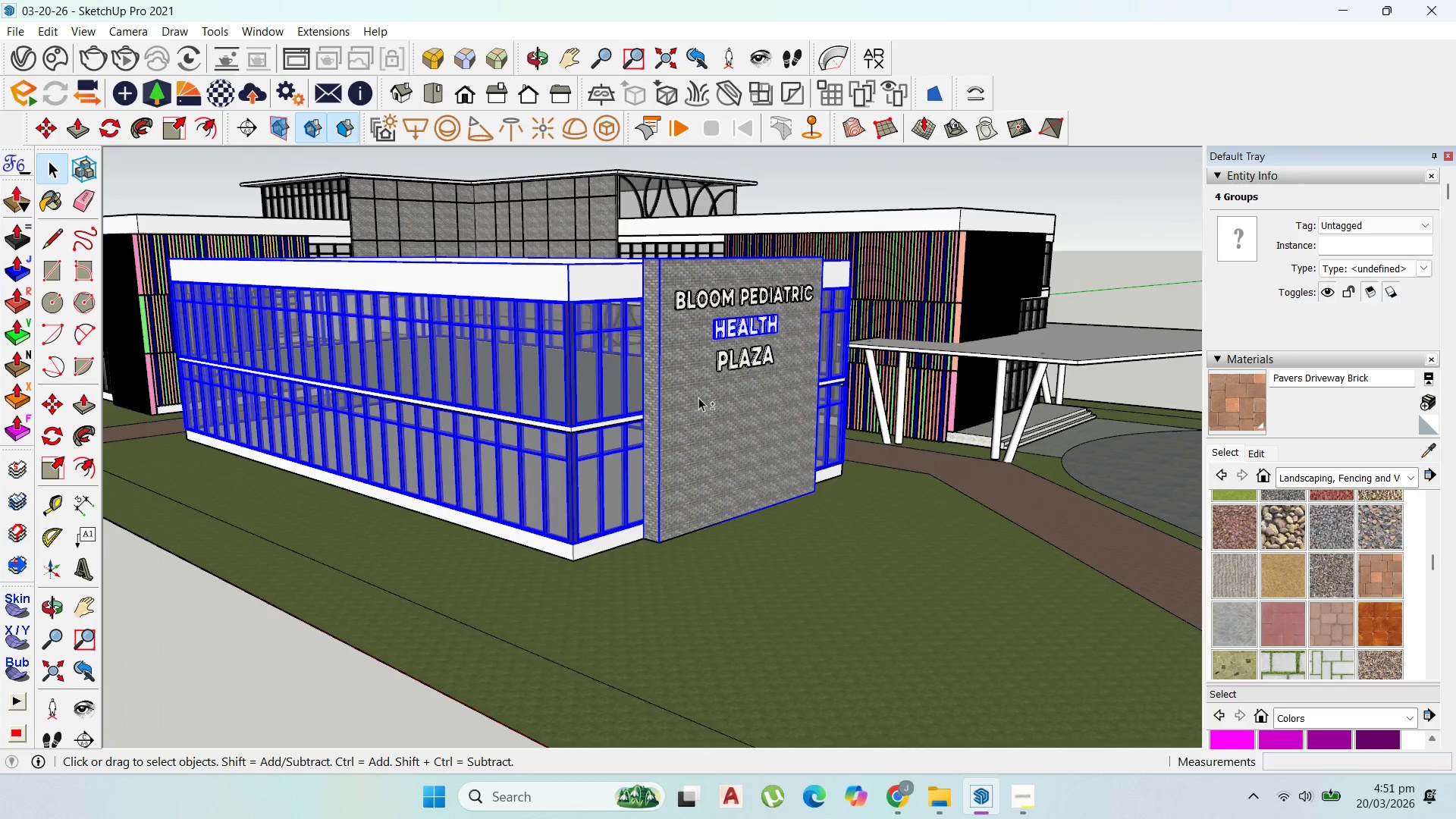 
left_click([745, 354])
 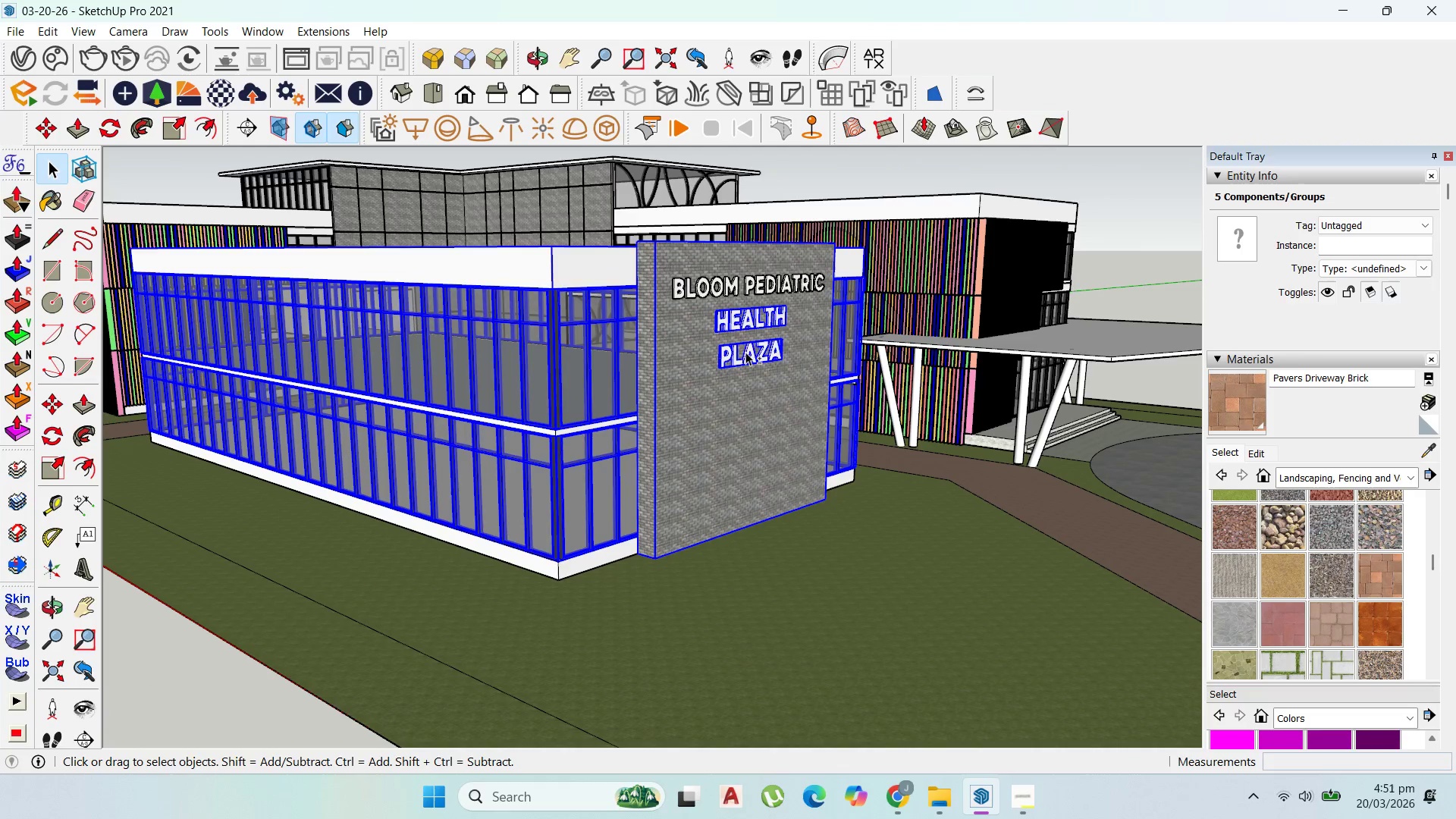 
scroll: coordinate [696, 403], scroll_direction: up, amount: 1.0
 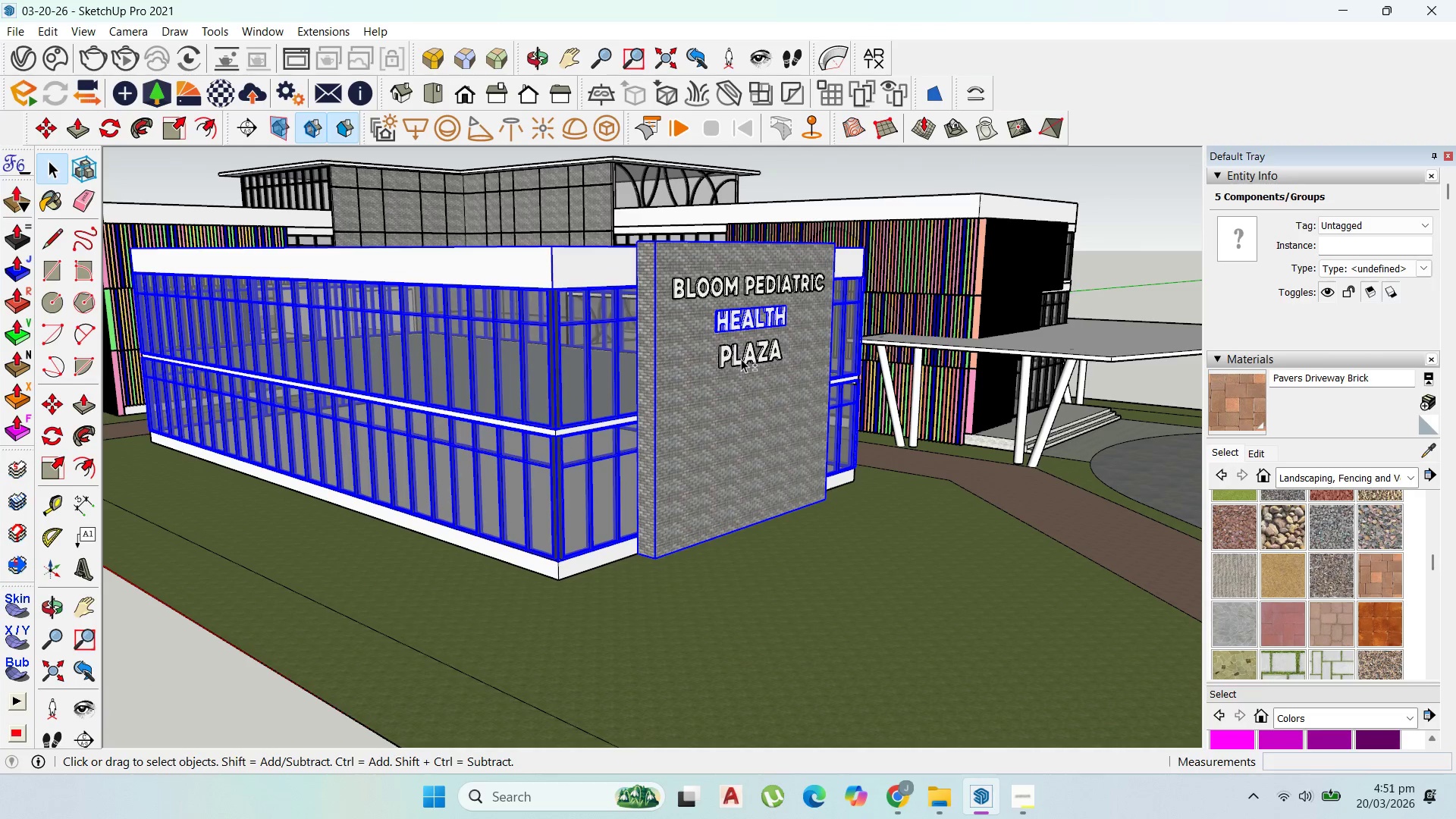 
hold_key(key=ShiftLeft, duration=1.5)
left_click([731, 287])
 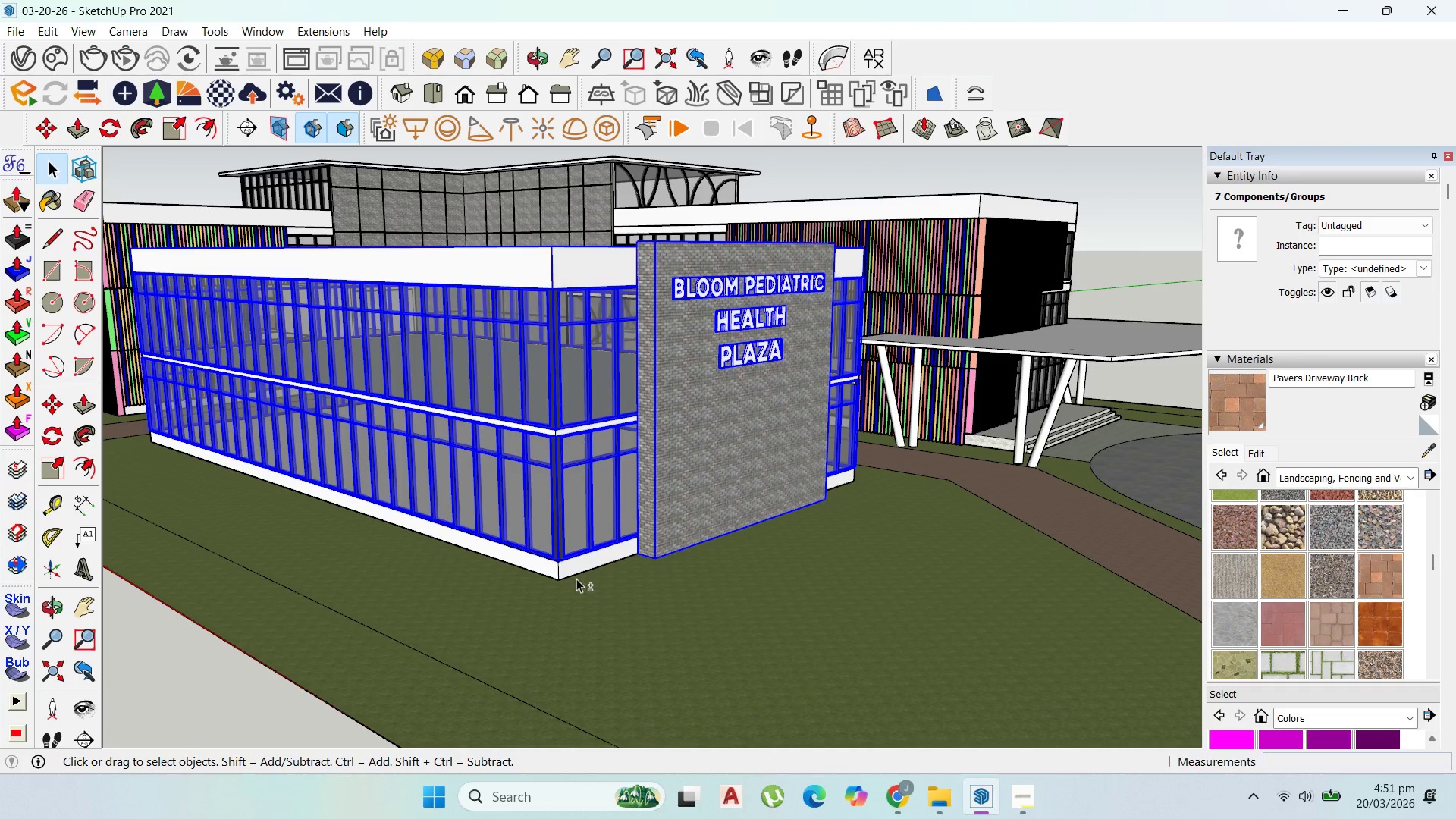 
left_click([569, 564])
 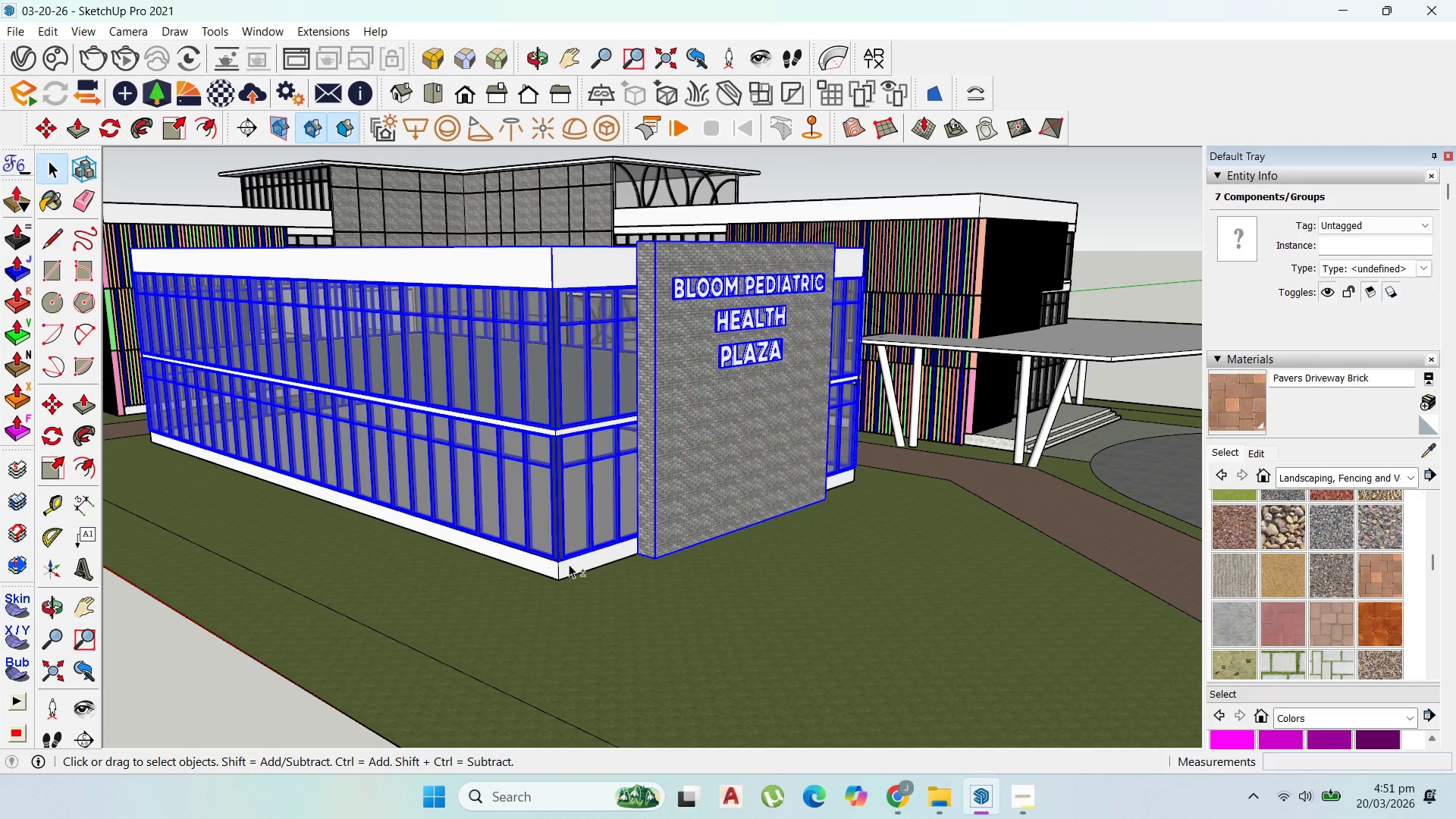 
hold_key(key=ShiftLeft, duration=0.33)
 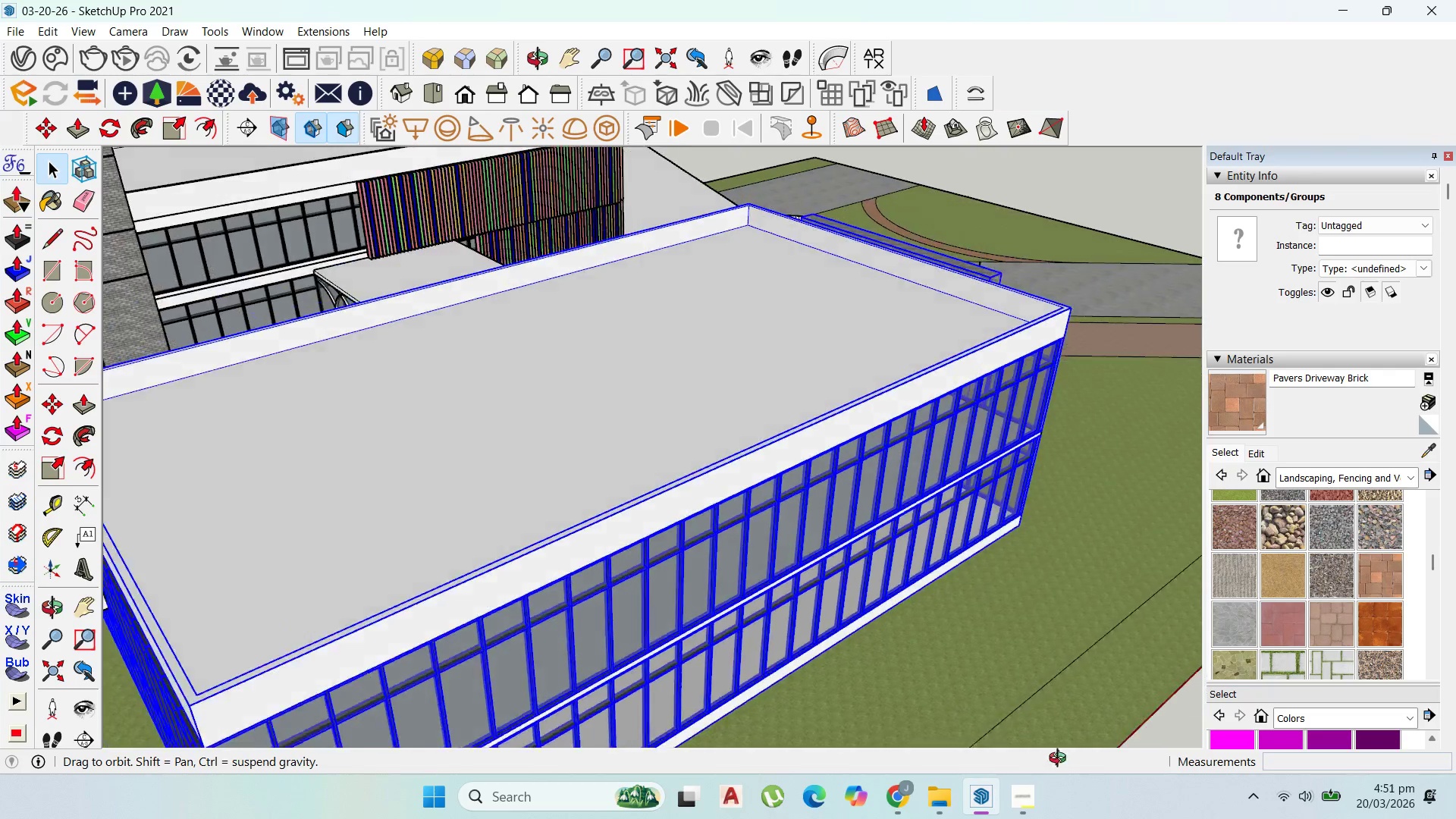 
scroll: coordinate [722, 477], scroll_direction: down, amount: 5.0
 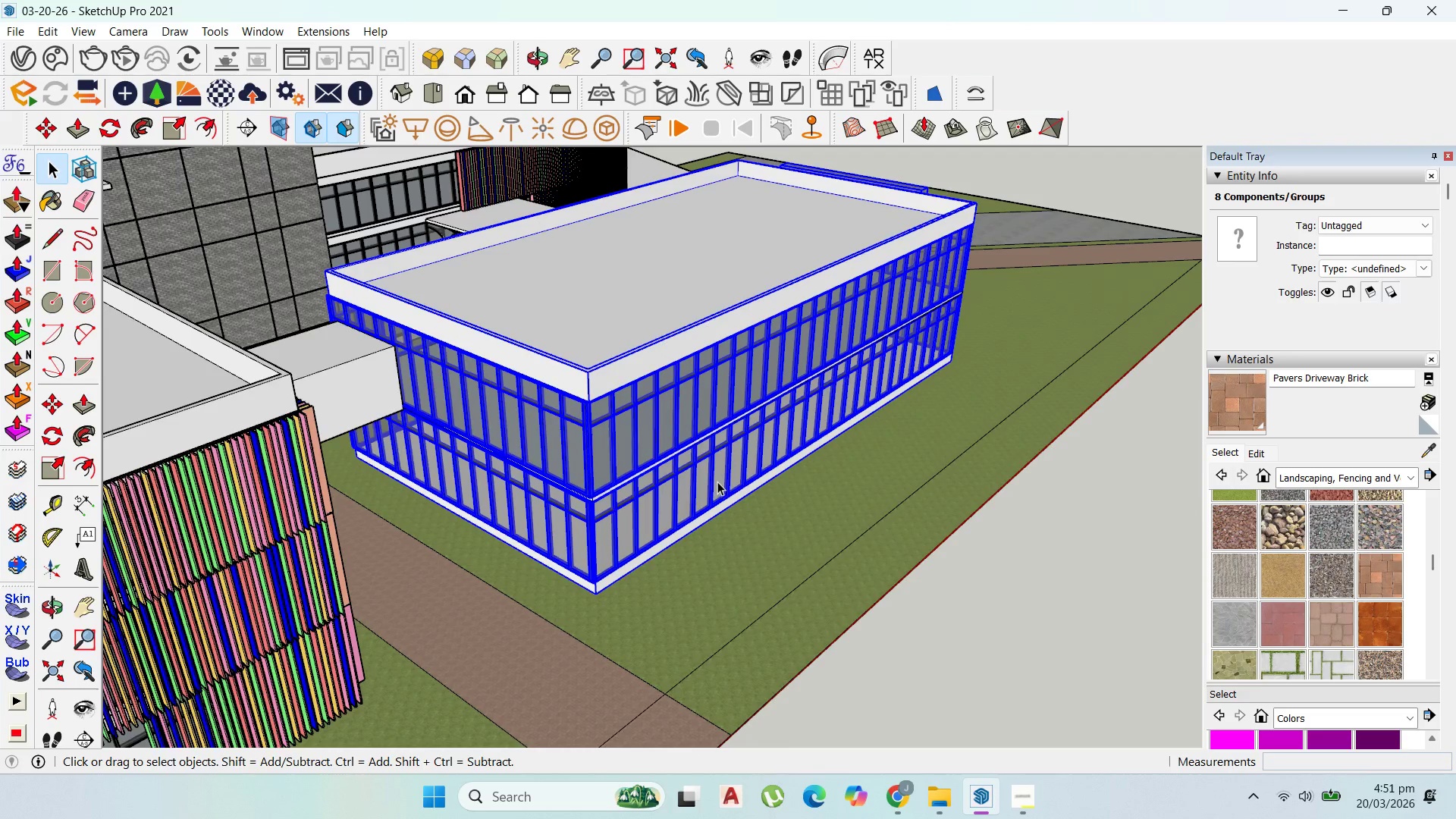 
scroll: coordinate [717, 481], scroll_direction: up, amount: 3.0
 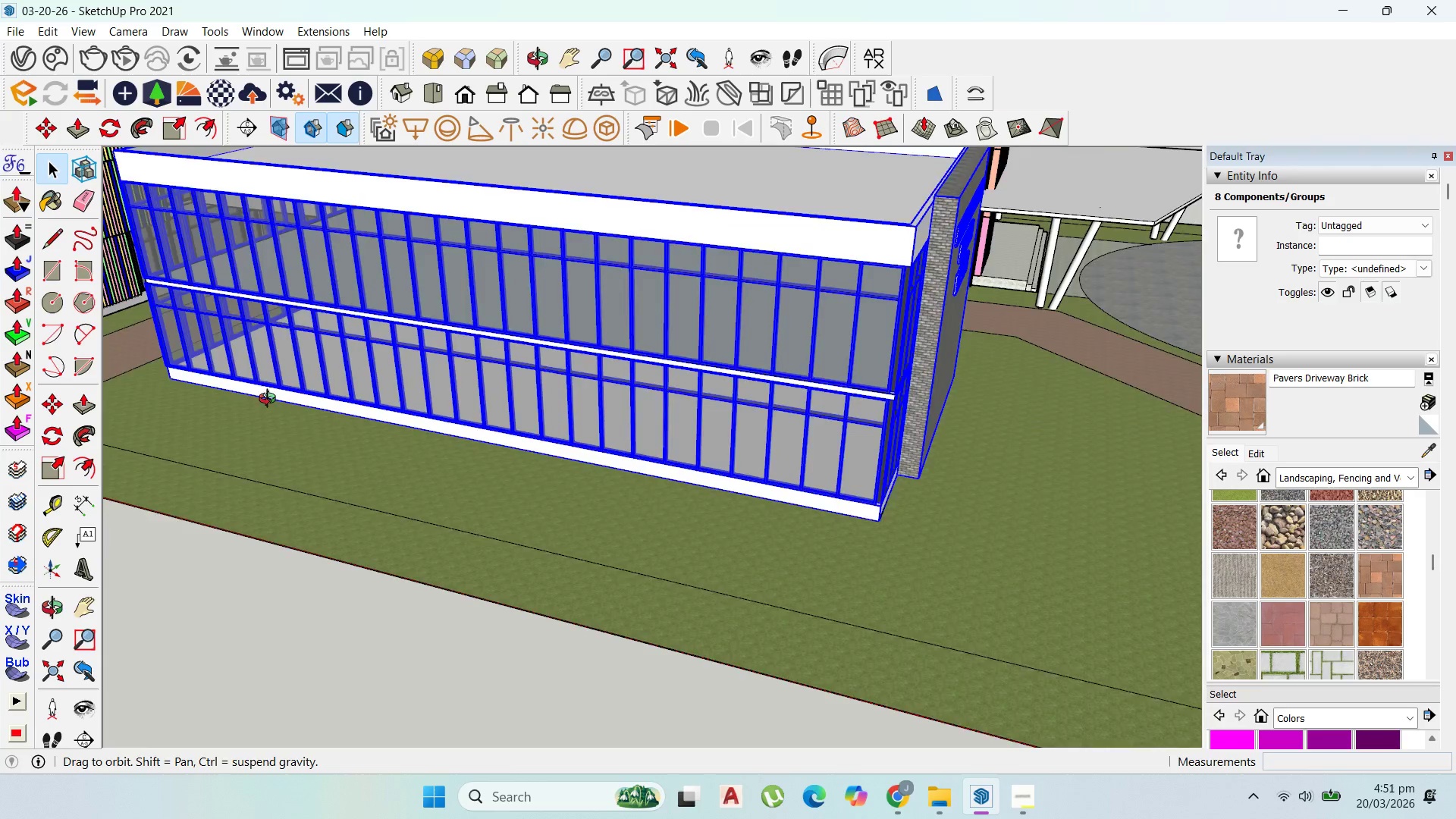 
scroll: coordinate [1053, 366], scroll_direction: down, amount: 1.0
 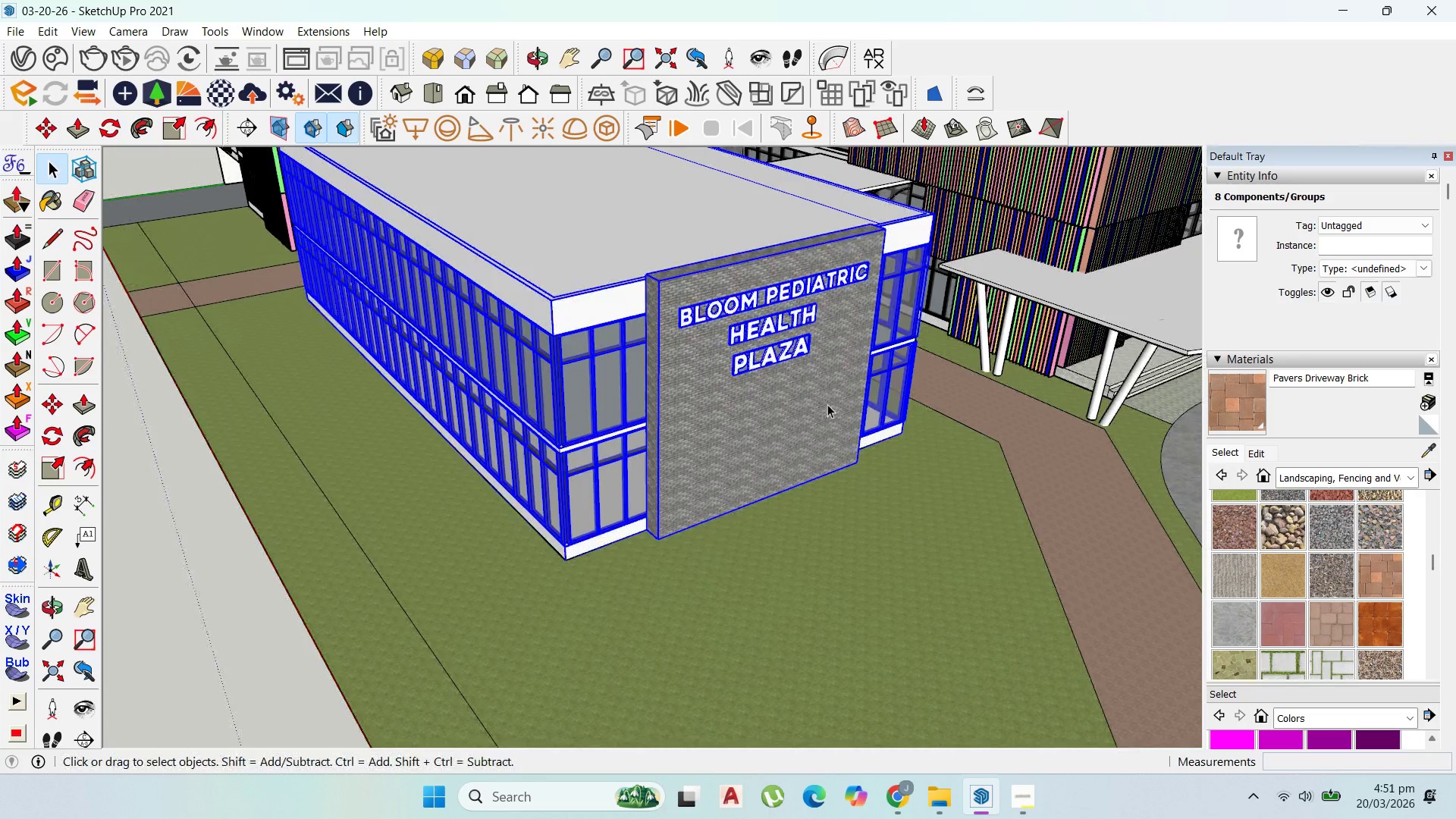 
right_click([829, 404])
 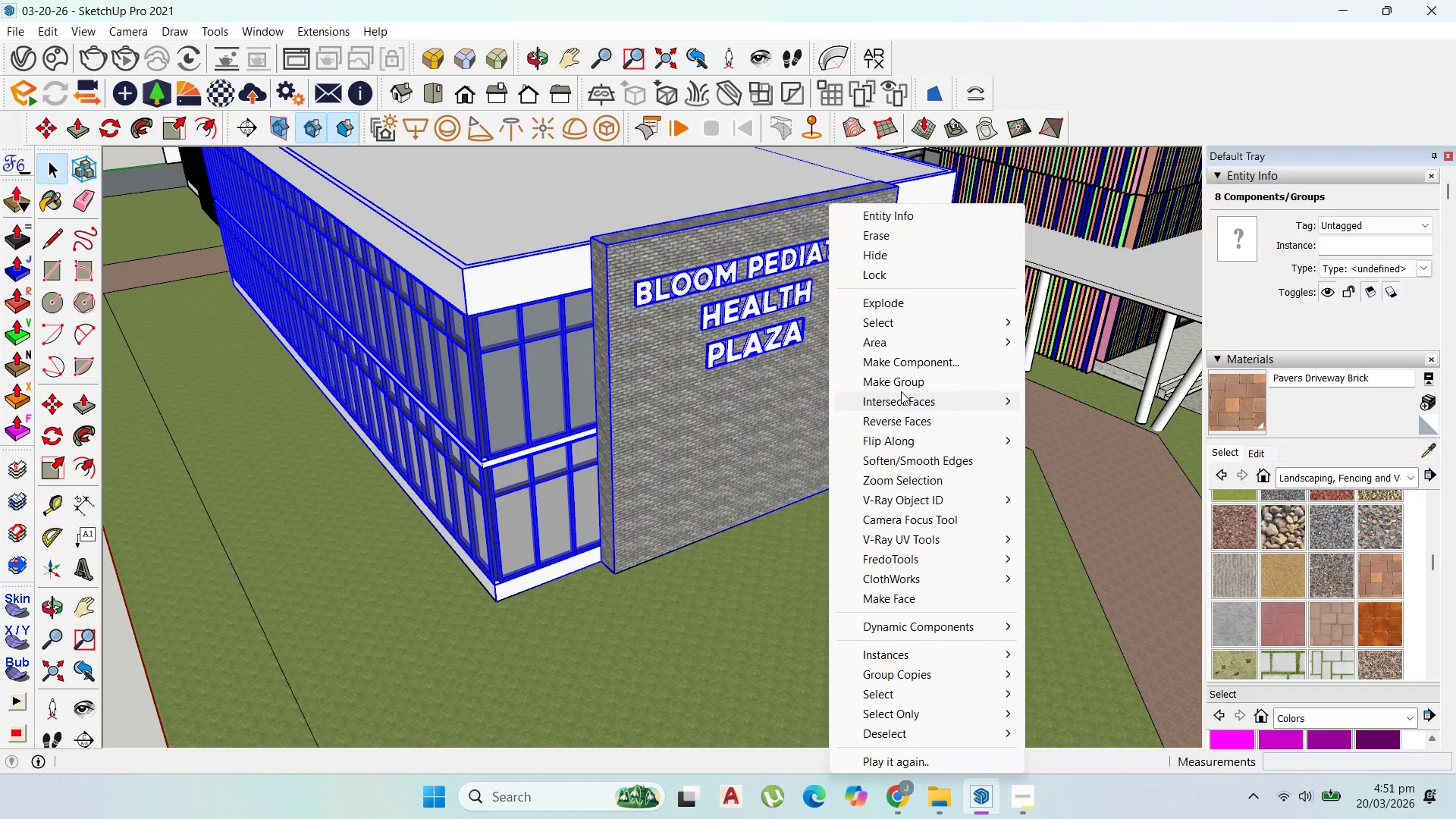 
scroll: coordinate [833, 400], scroll_direction: up, amount: 2.0
 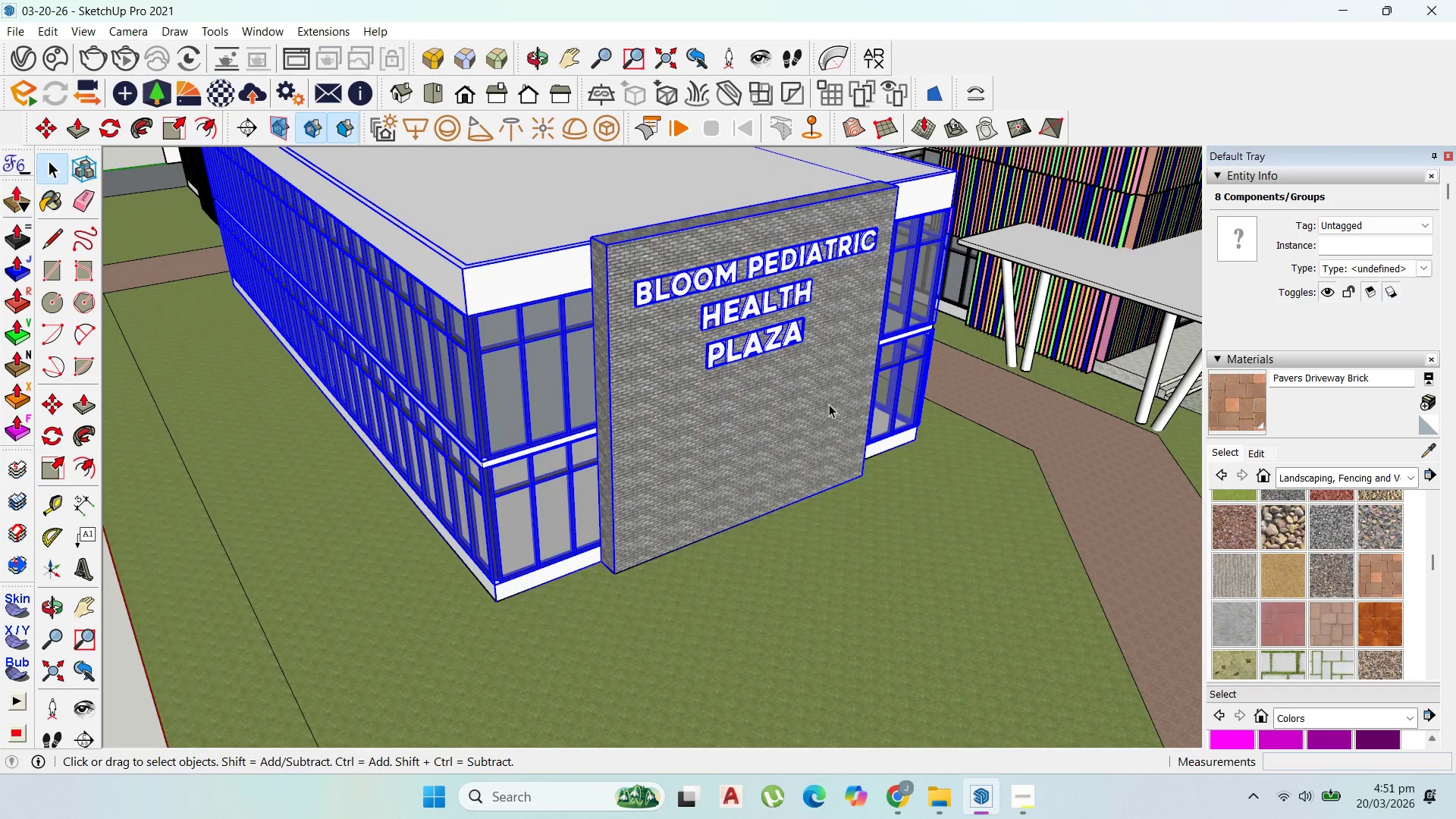 
left_click([902, 384])
 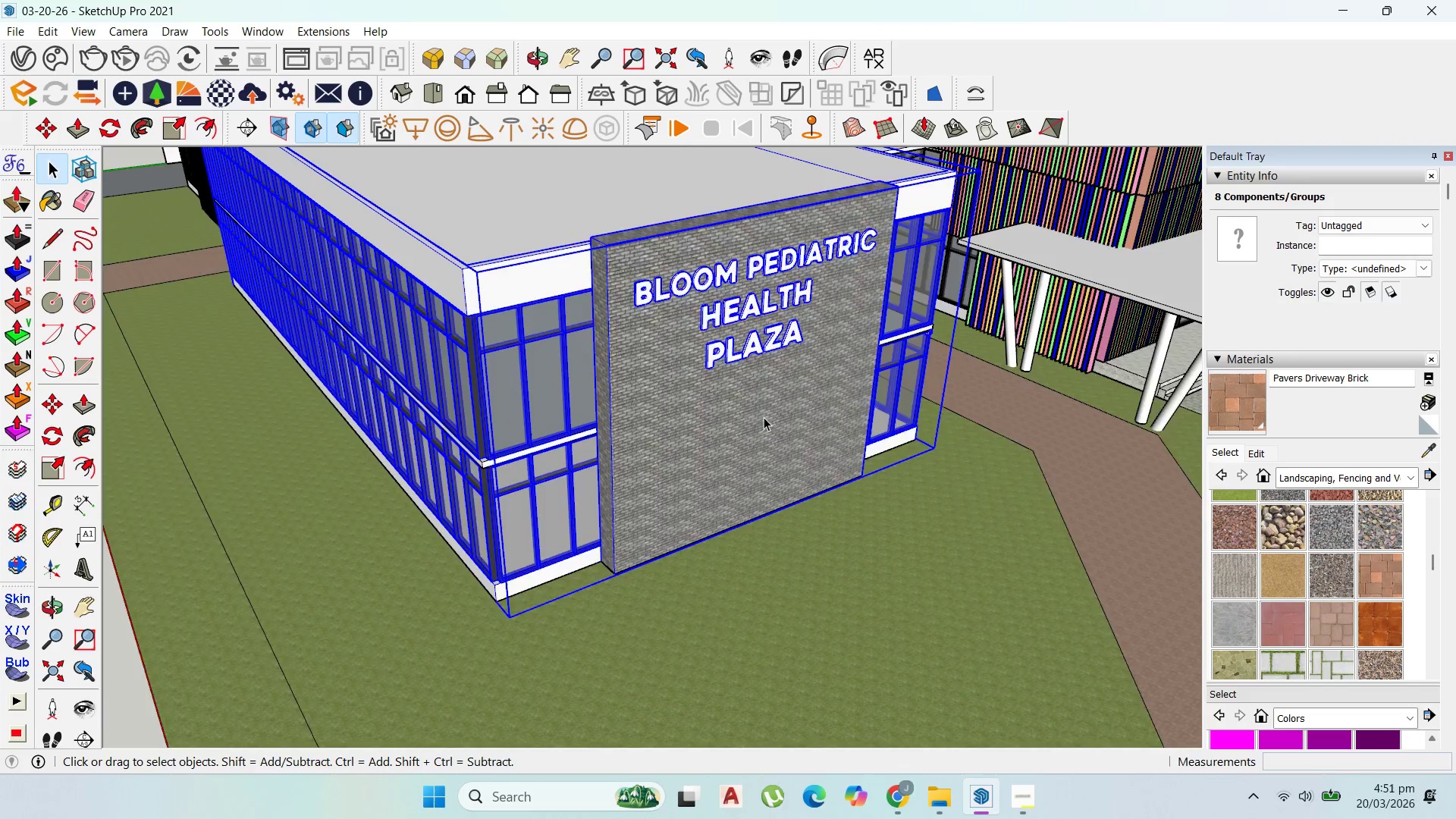 
scroll: coordinate [774, 466], scroll_direction: down, amount: 7.0
 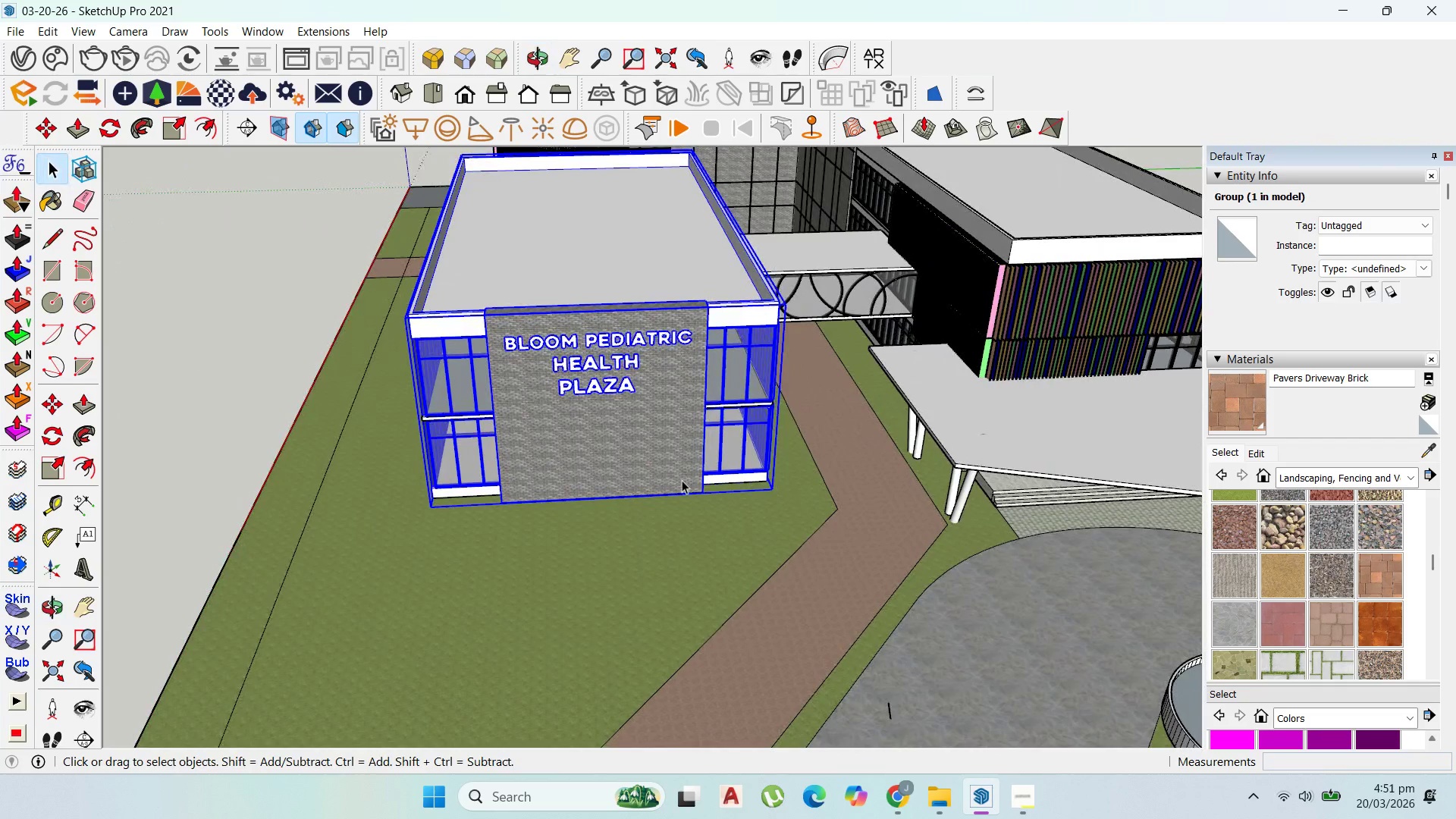 
key(M)
 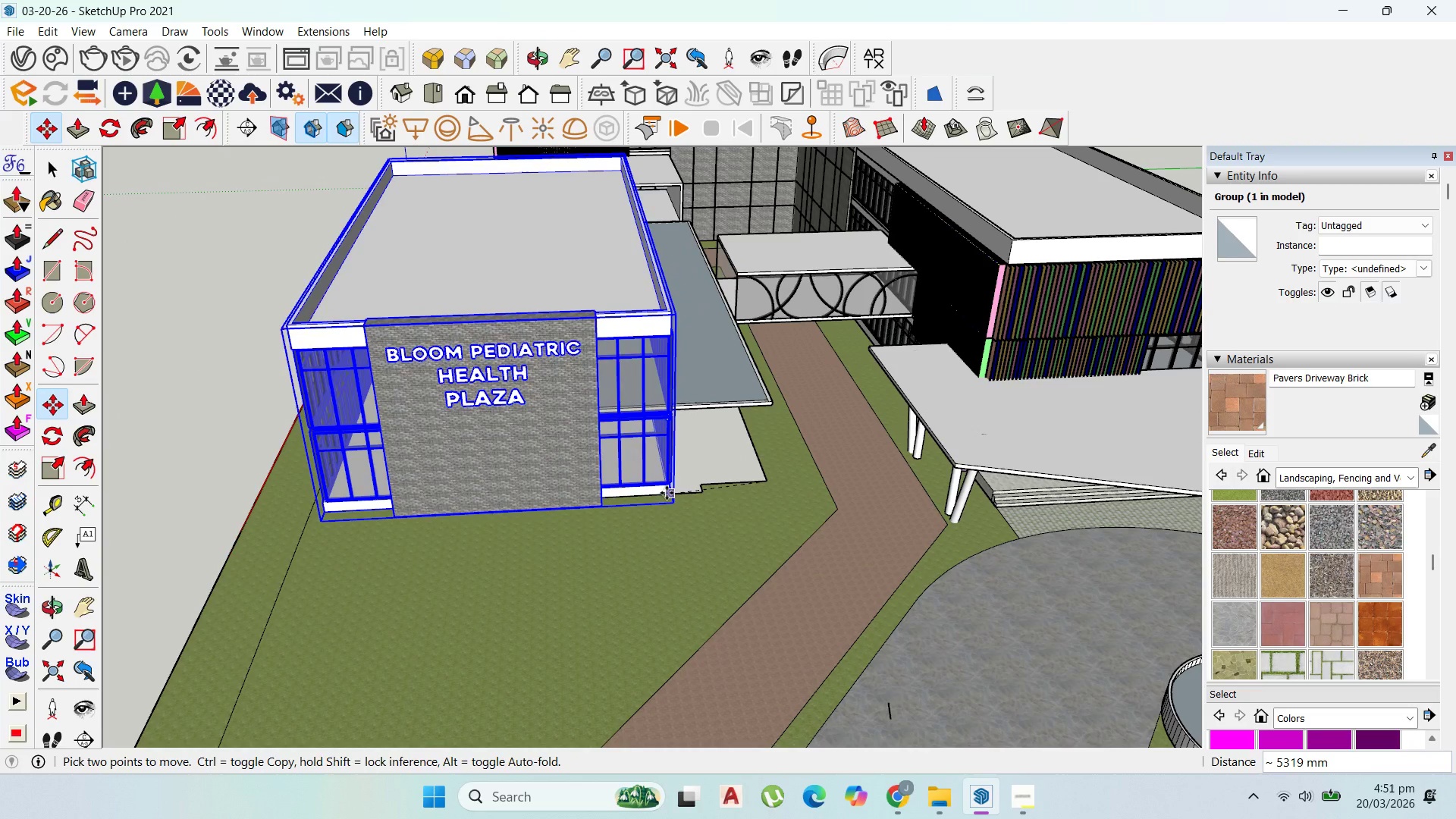 
key(Escape)
 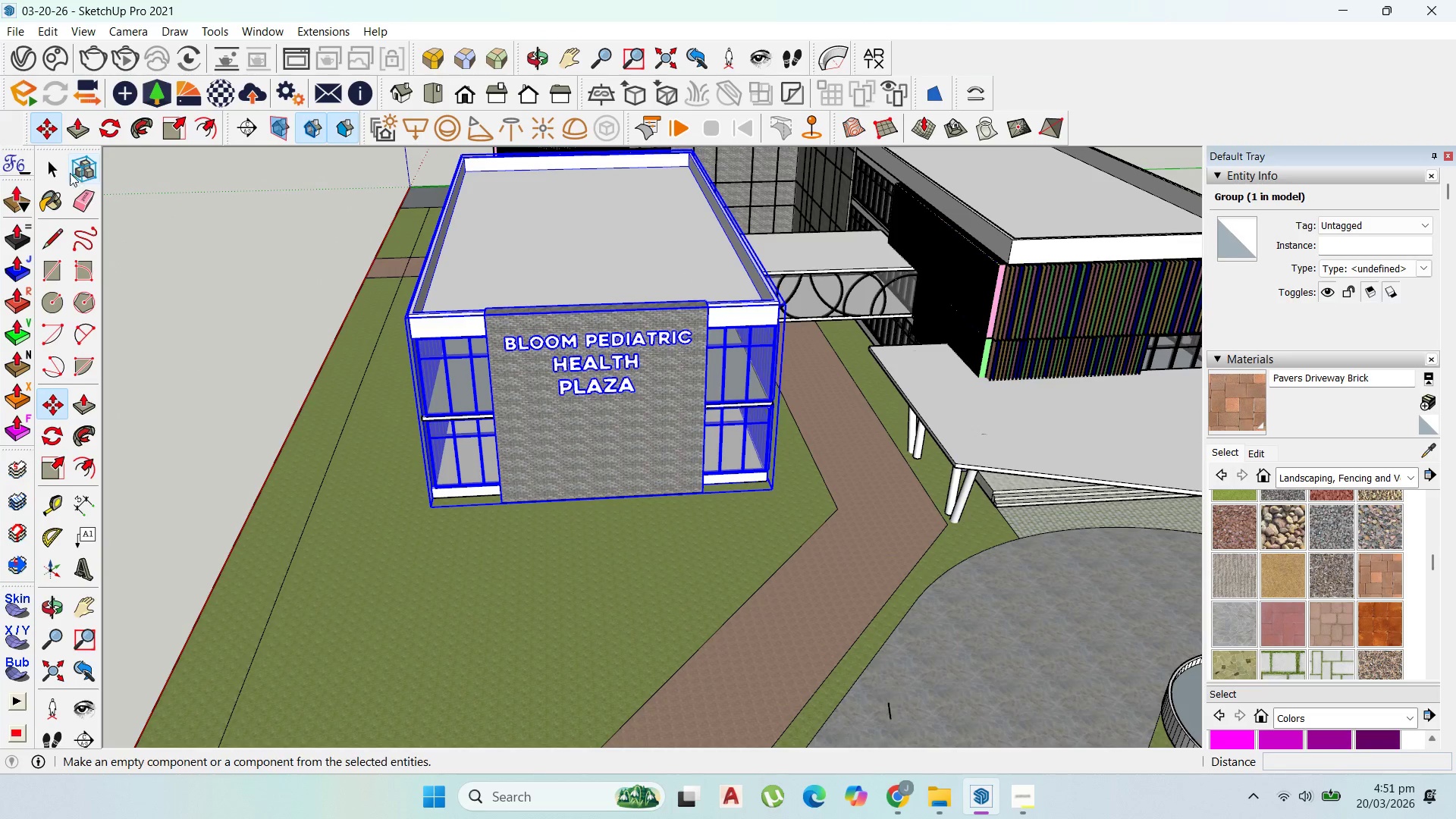 
hold_key(key=ShiftLeft, duration=1.23)
scroll: coordinate [834, 419], scroll_direction: up, amount: 11.0
 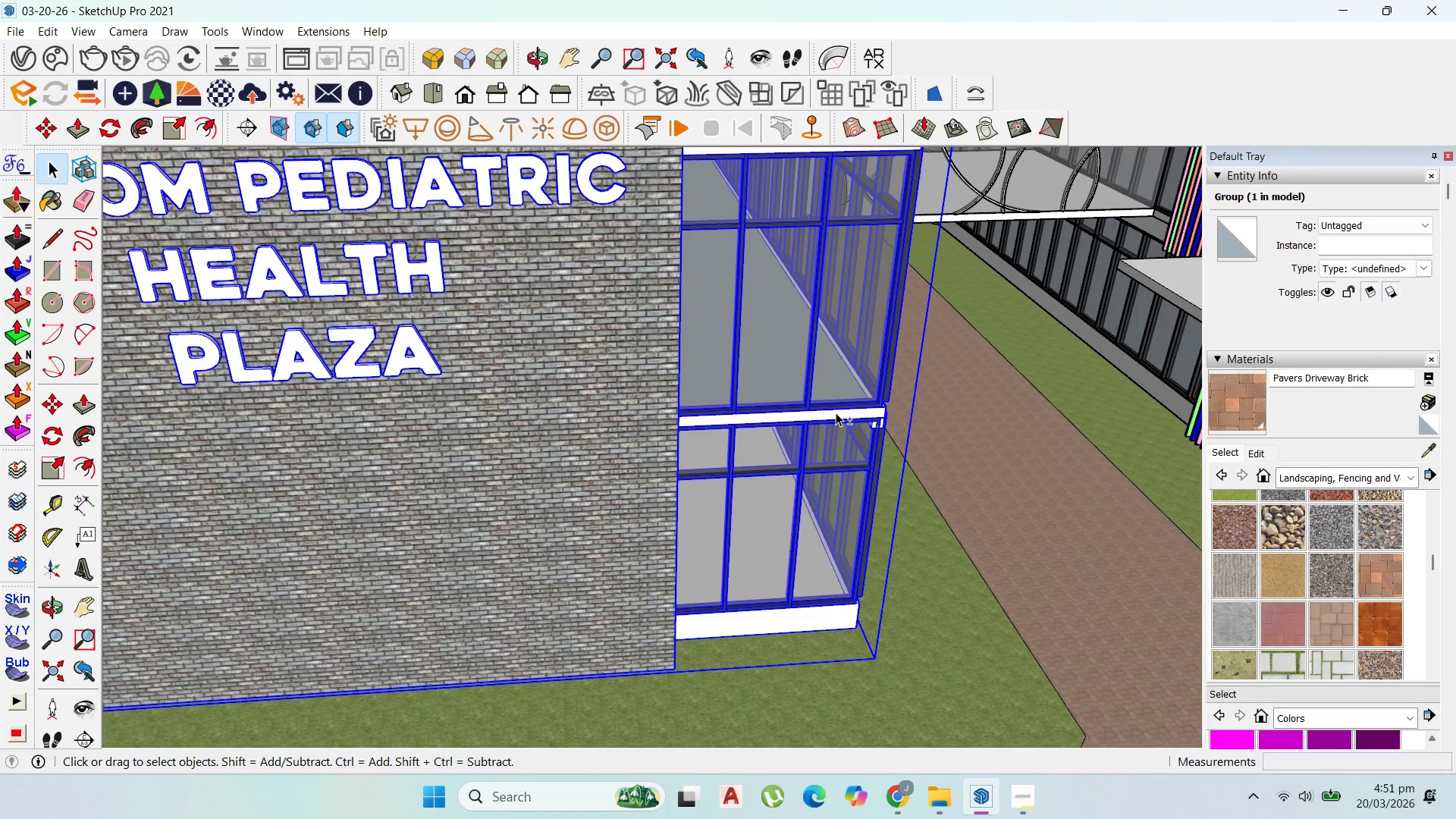 
right_click([836, 413])
 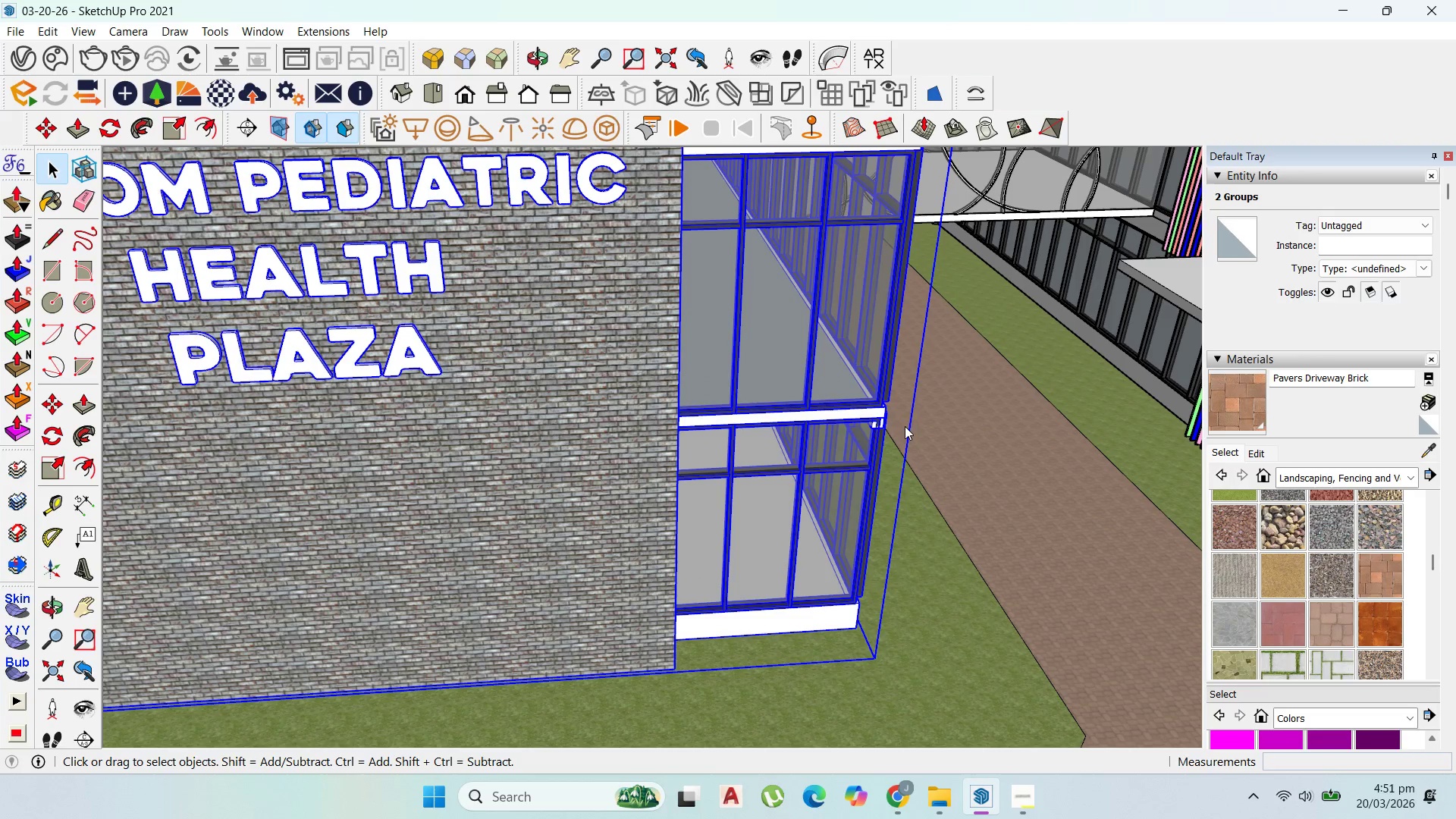 
scroll: coordinate [832, 516], scroll_direction: down, amount: 11.0
 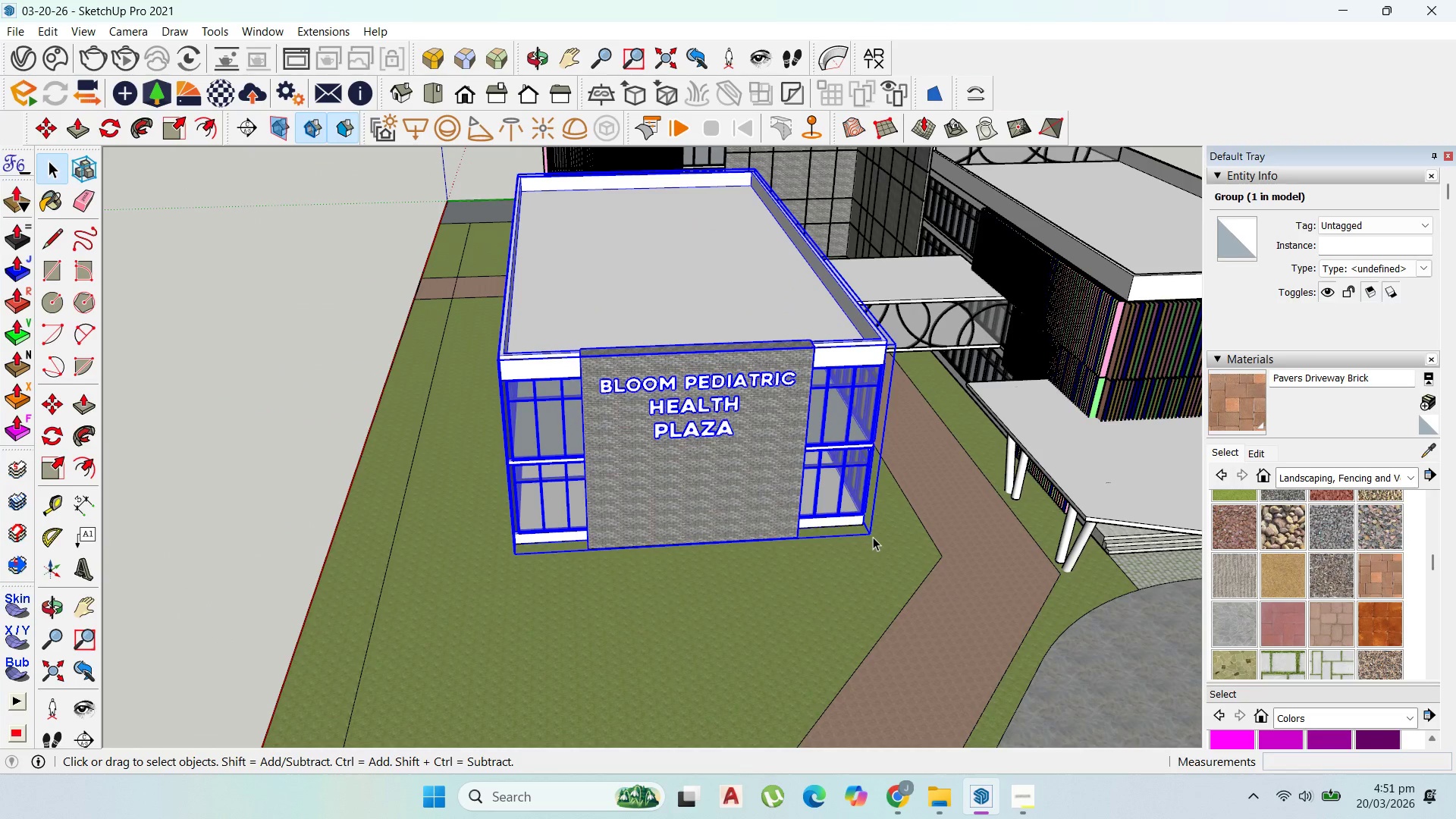 
key(M)
 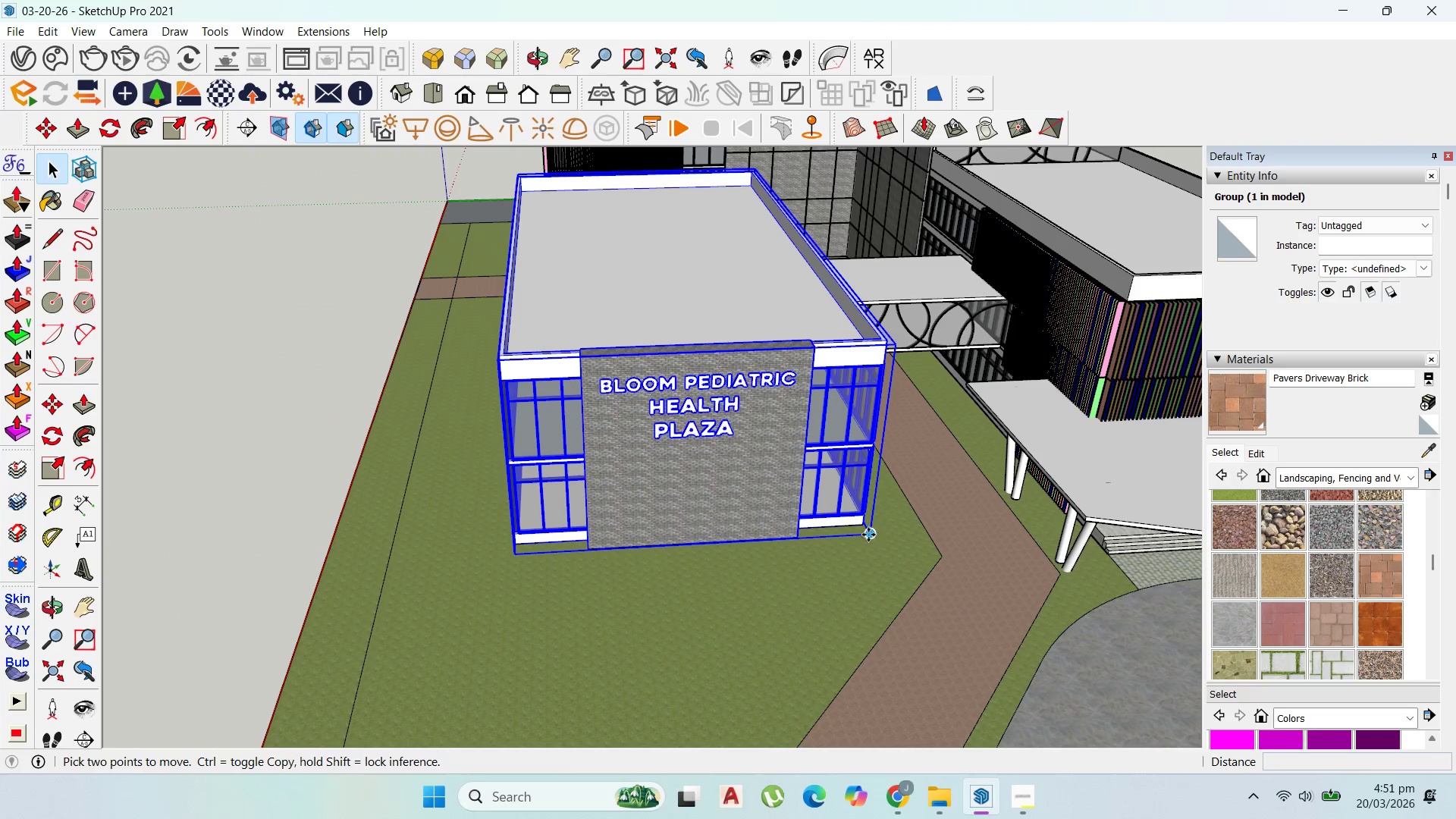 
left_click_drag(start_coordinate=[870, 535], to_coordinate=[864, 535])
 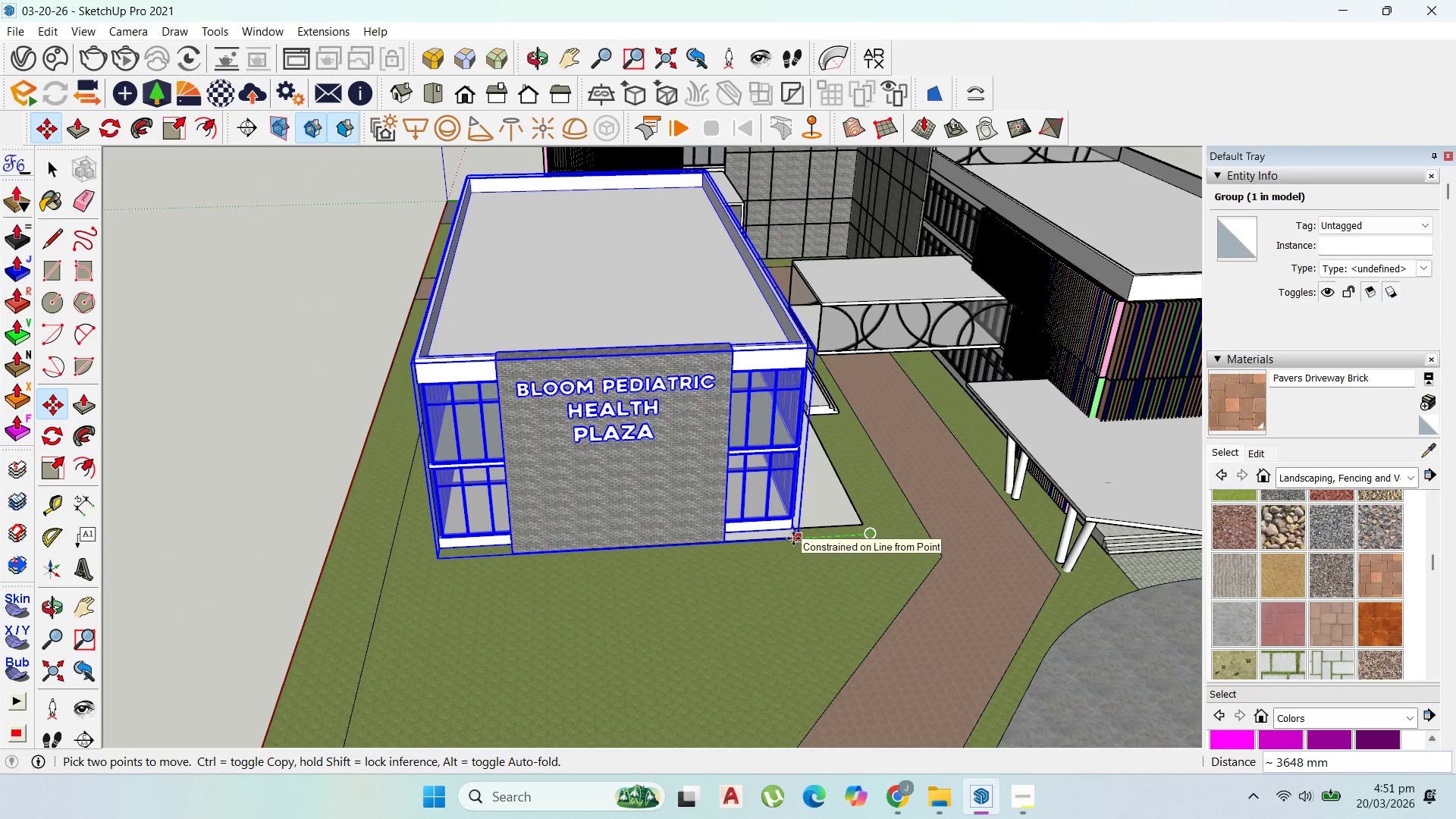 
key(Escape)
 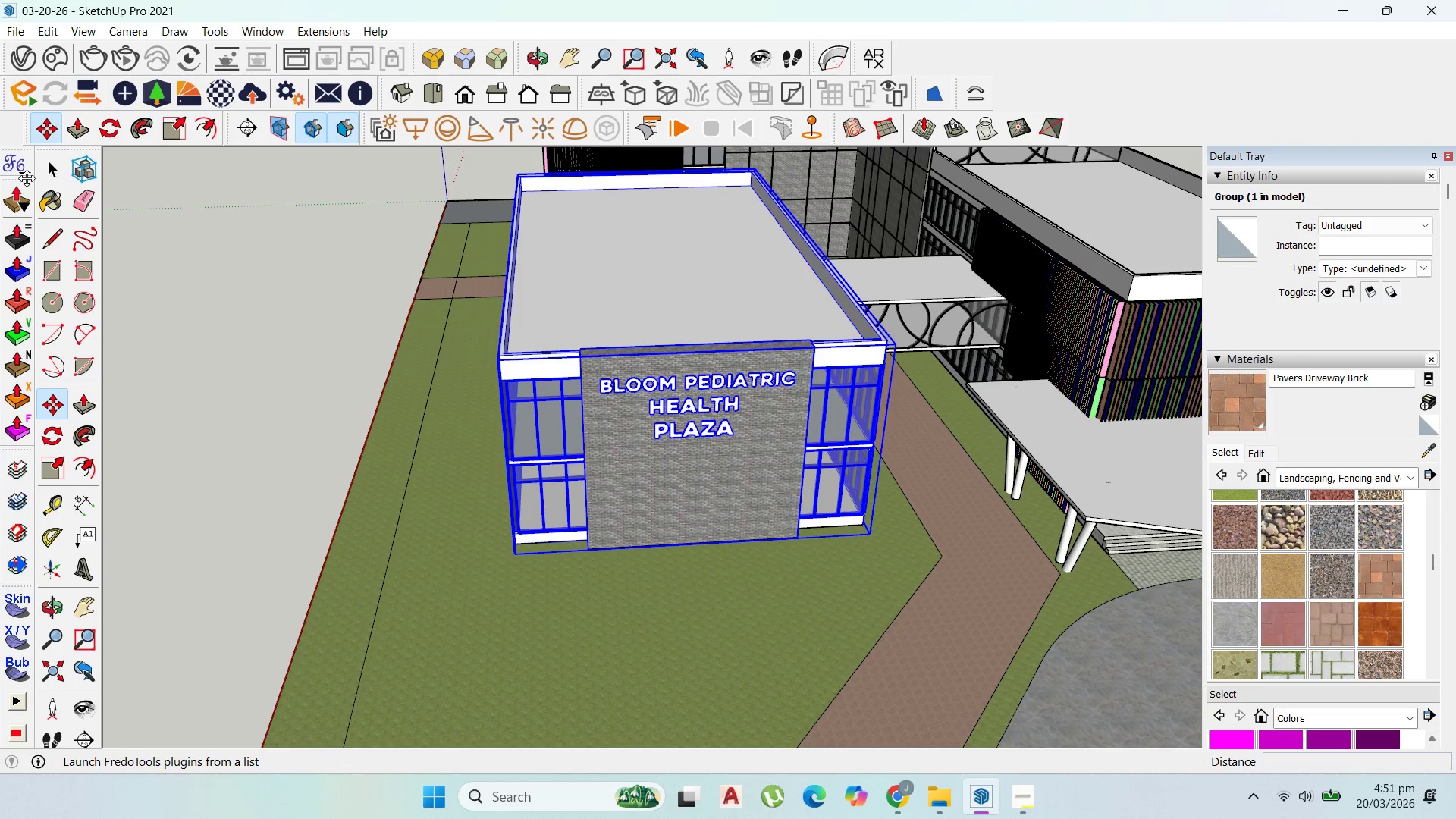 
left_click([44, 167])
 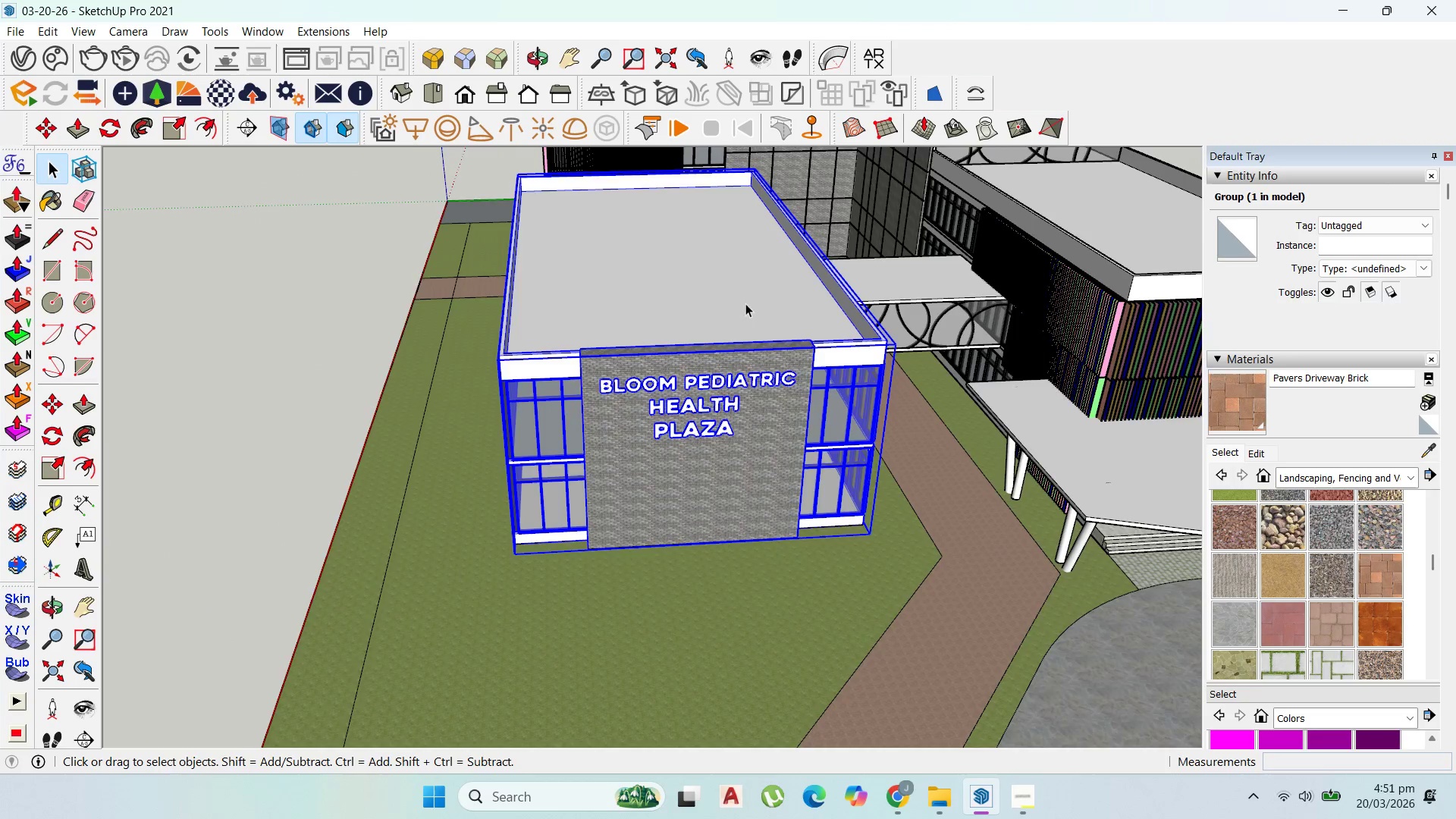 
scroll: coordinate [963, 369], scroll_direction: up, amount: 4.0
 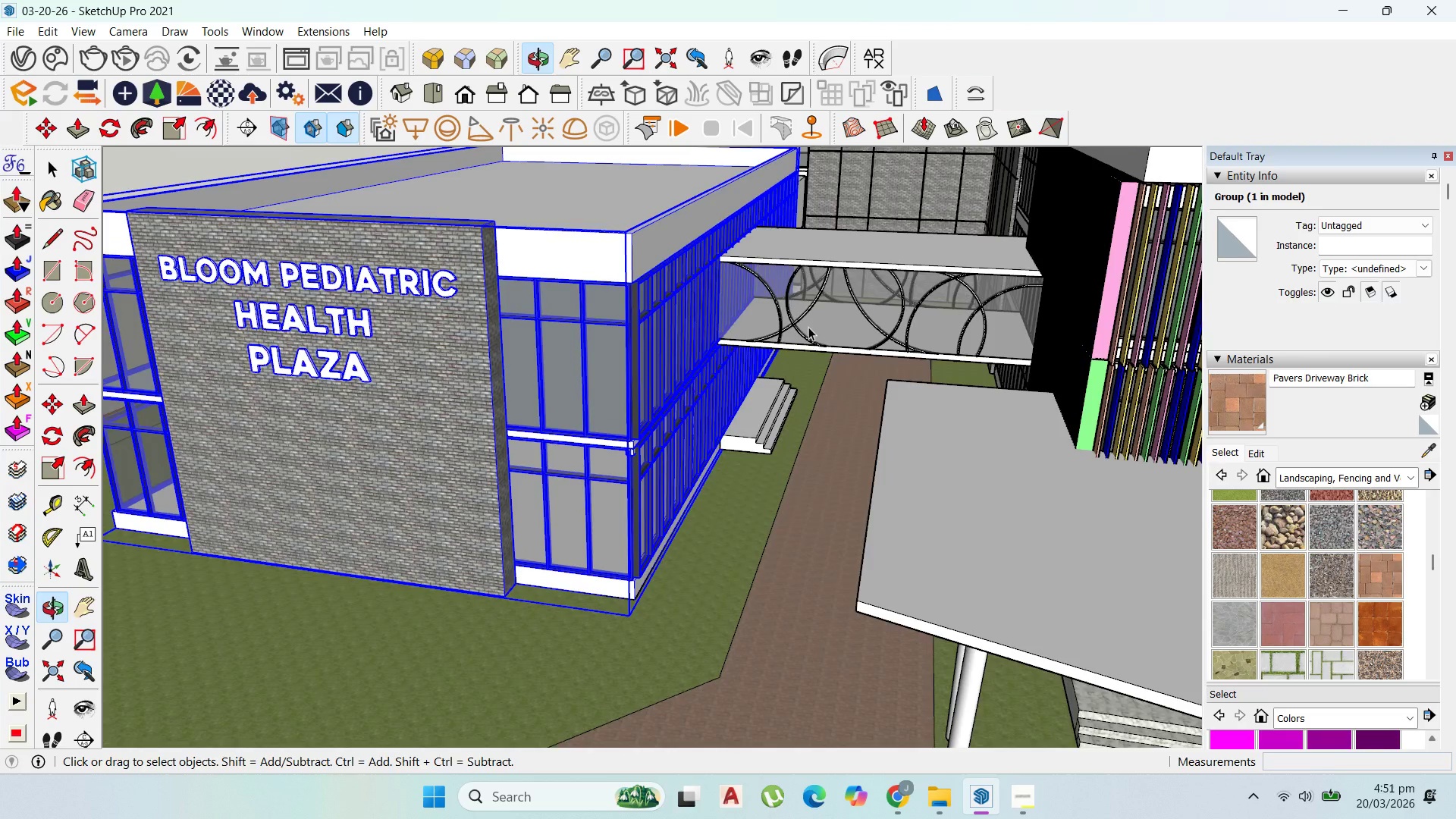 
hold_key(key=ShiftLeft, duration=0.53)
scroll: coordinate [768, 414], scroll_direction: up, amount: 3.0
 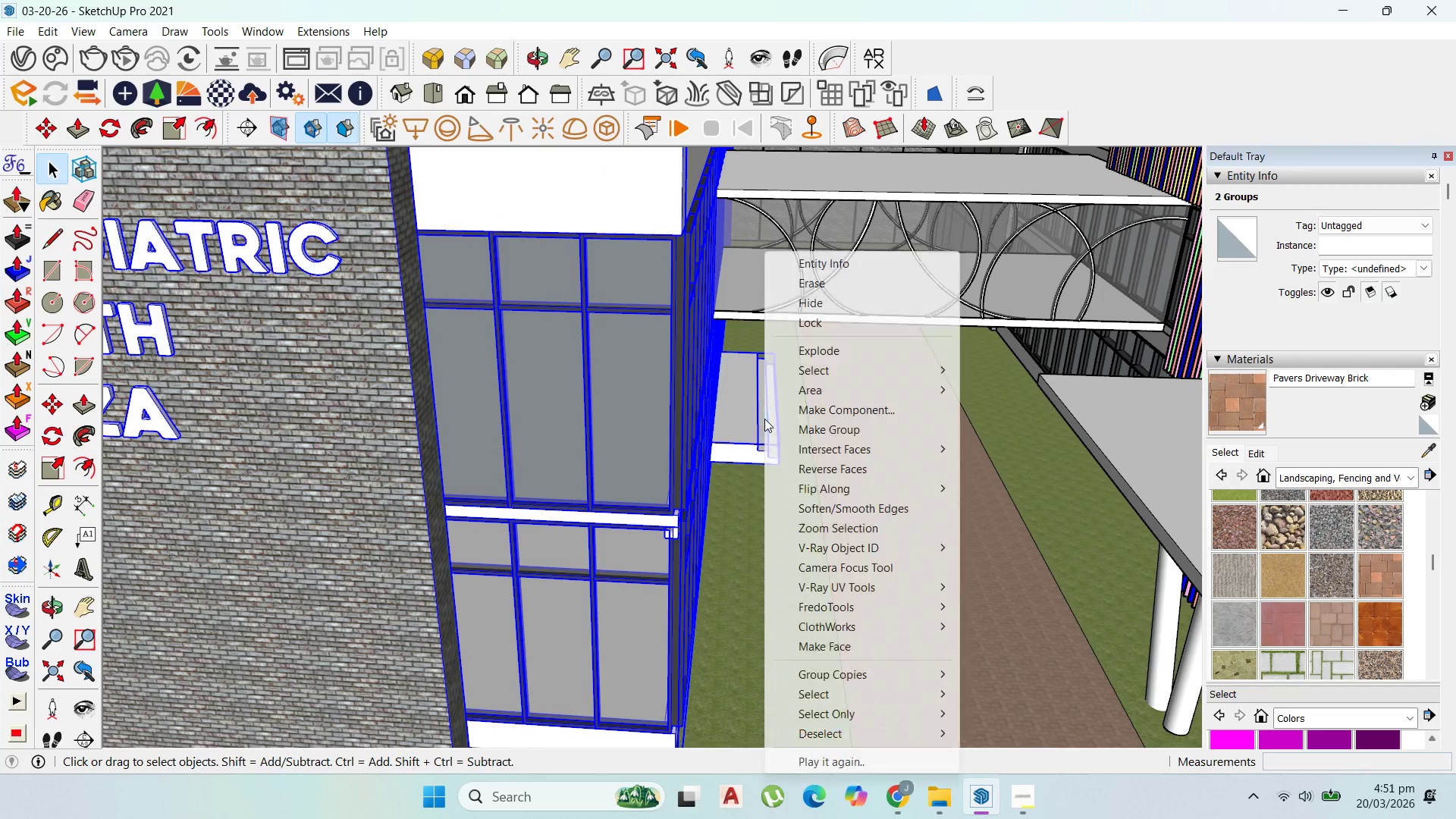 
scroll: coordinate [841, 445], scroll_direction: down, amount: 10.0
 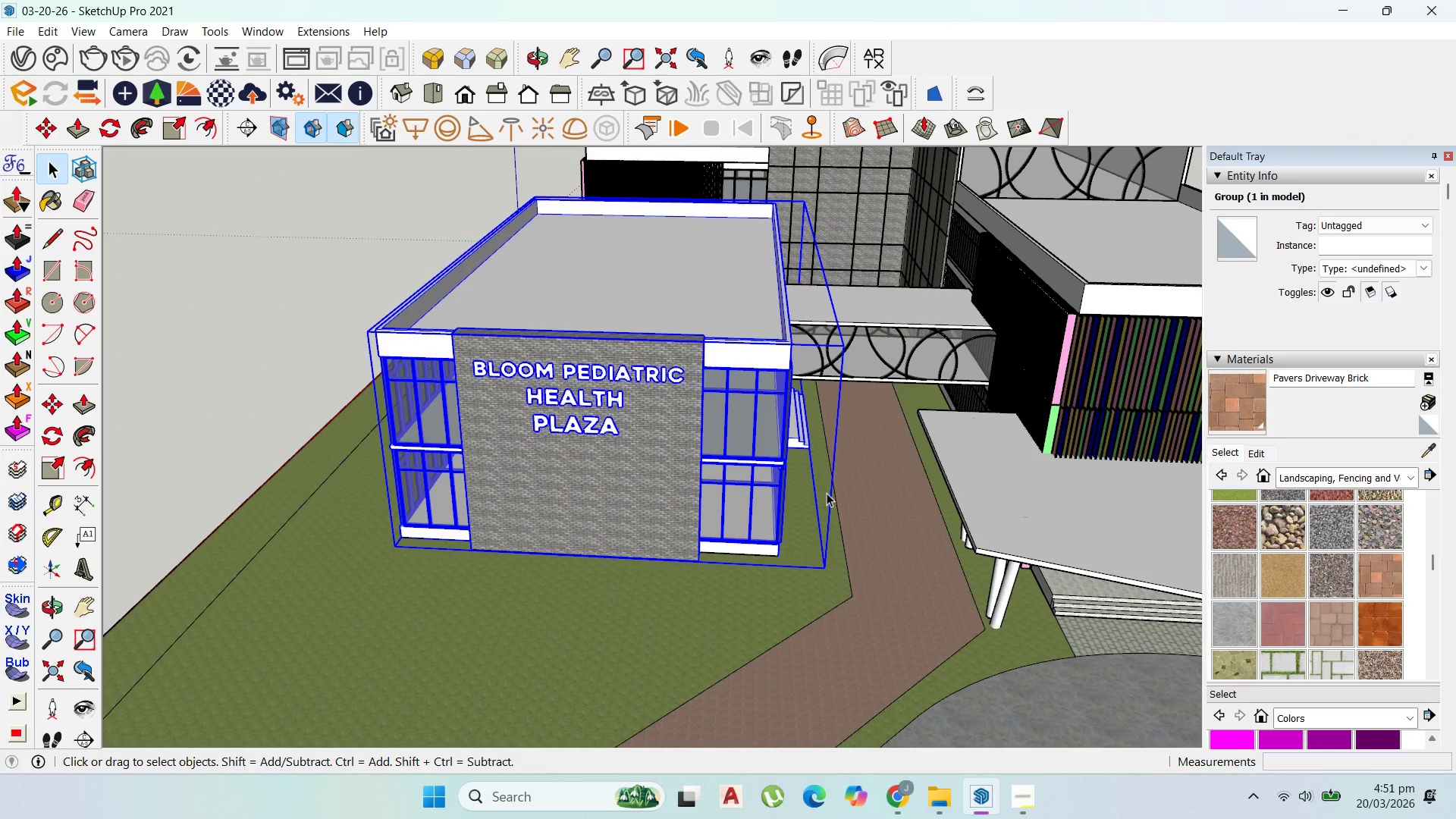 
key(M)
 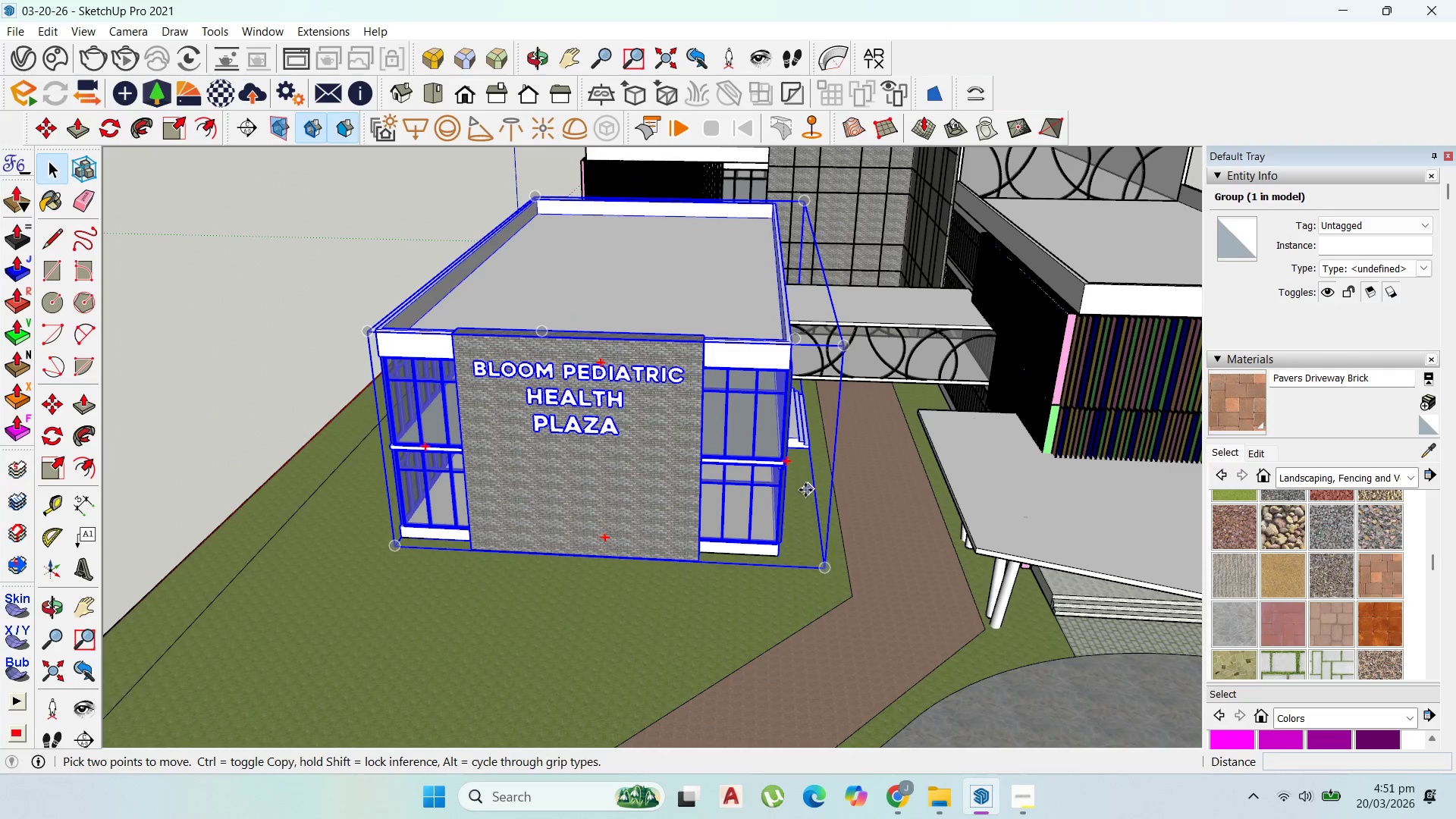 
left_click_drag(start_coordinate=[805, 490], to_coordinate=[801, 490])
 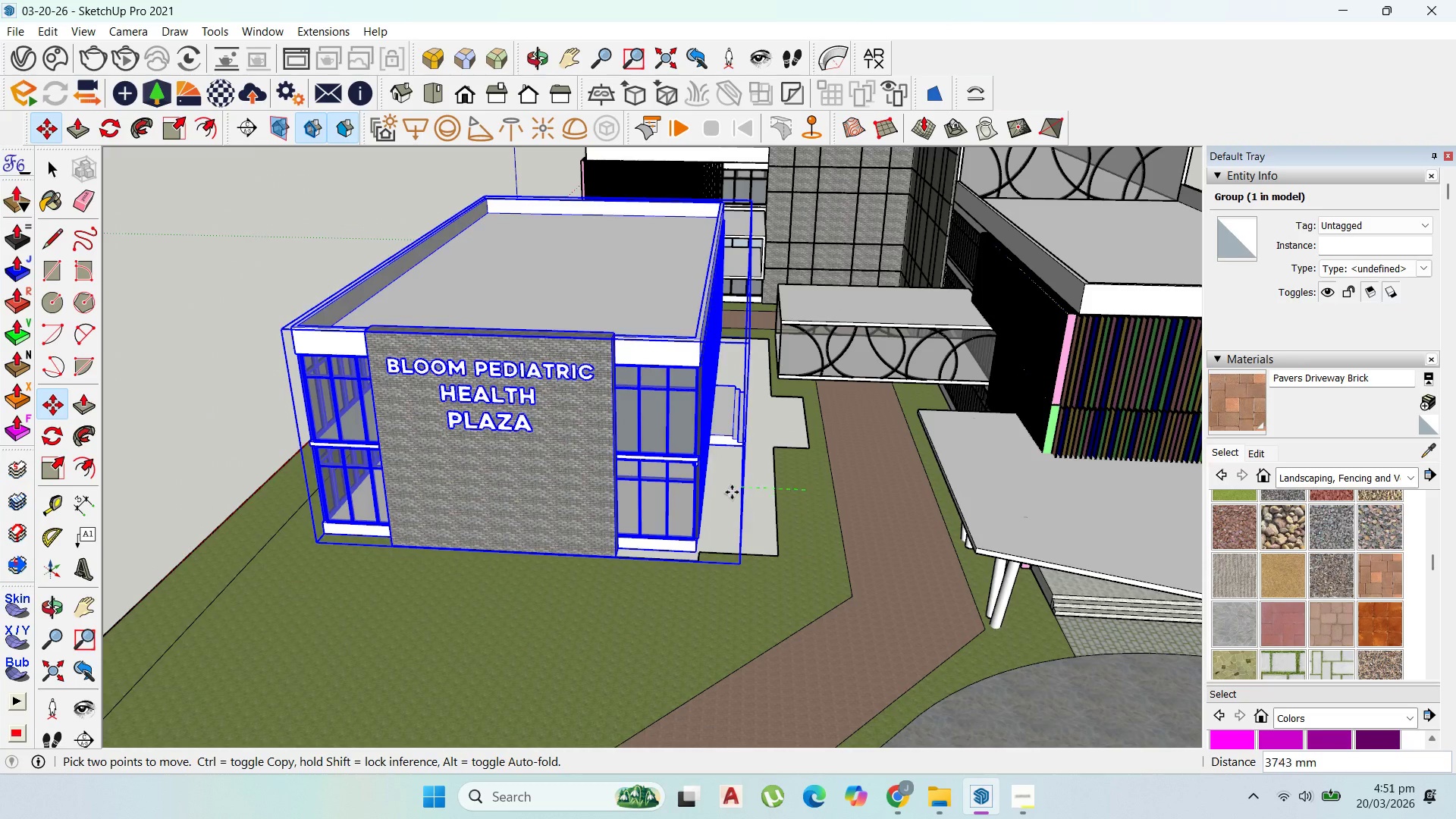 
left_click([722, 491])
 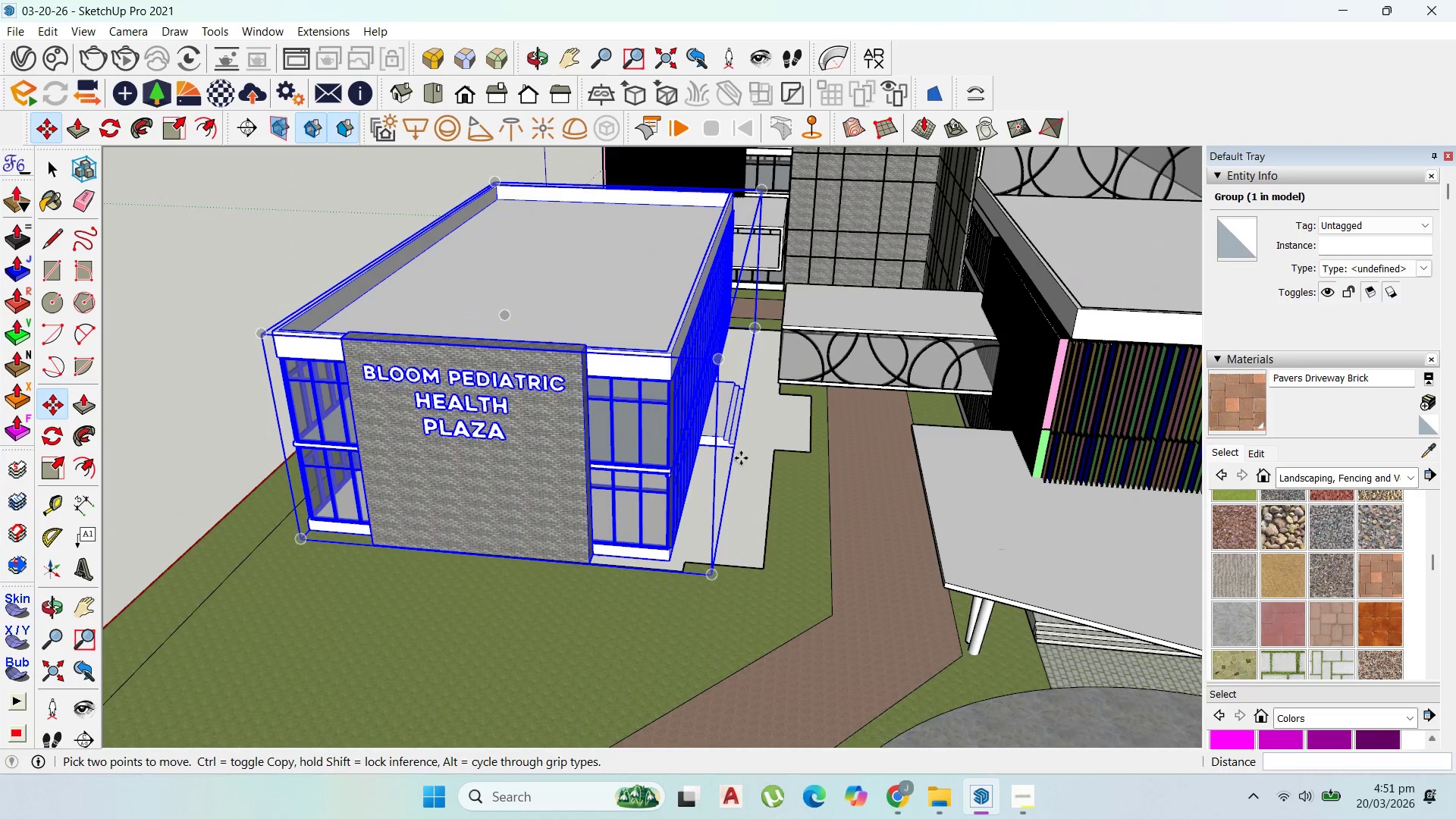 
scroll: coordinate [827, 347], scroll_direction: down, amount: 7.0
 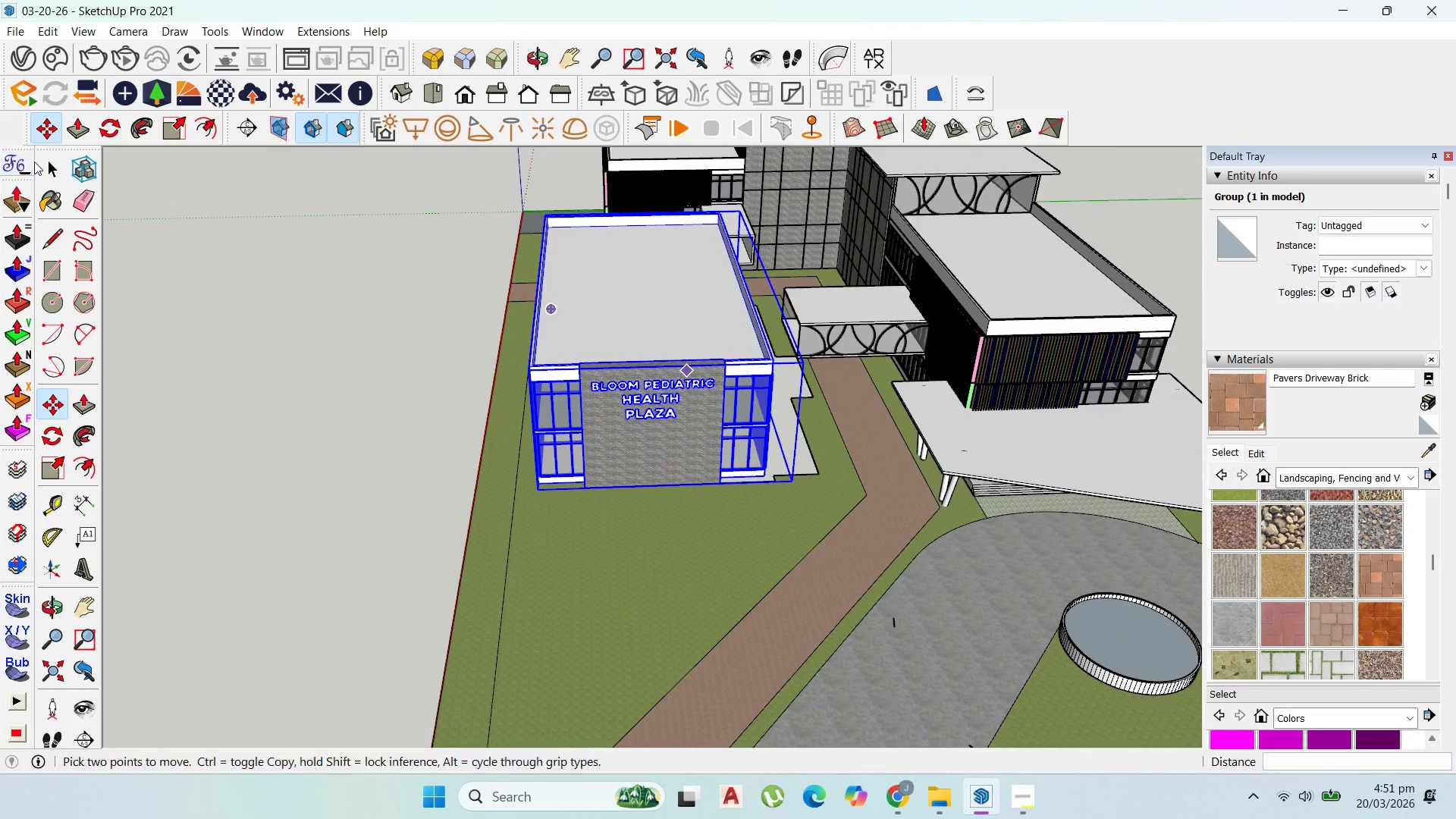 
double_click([40, 163])
 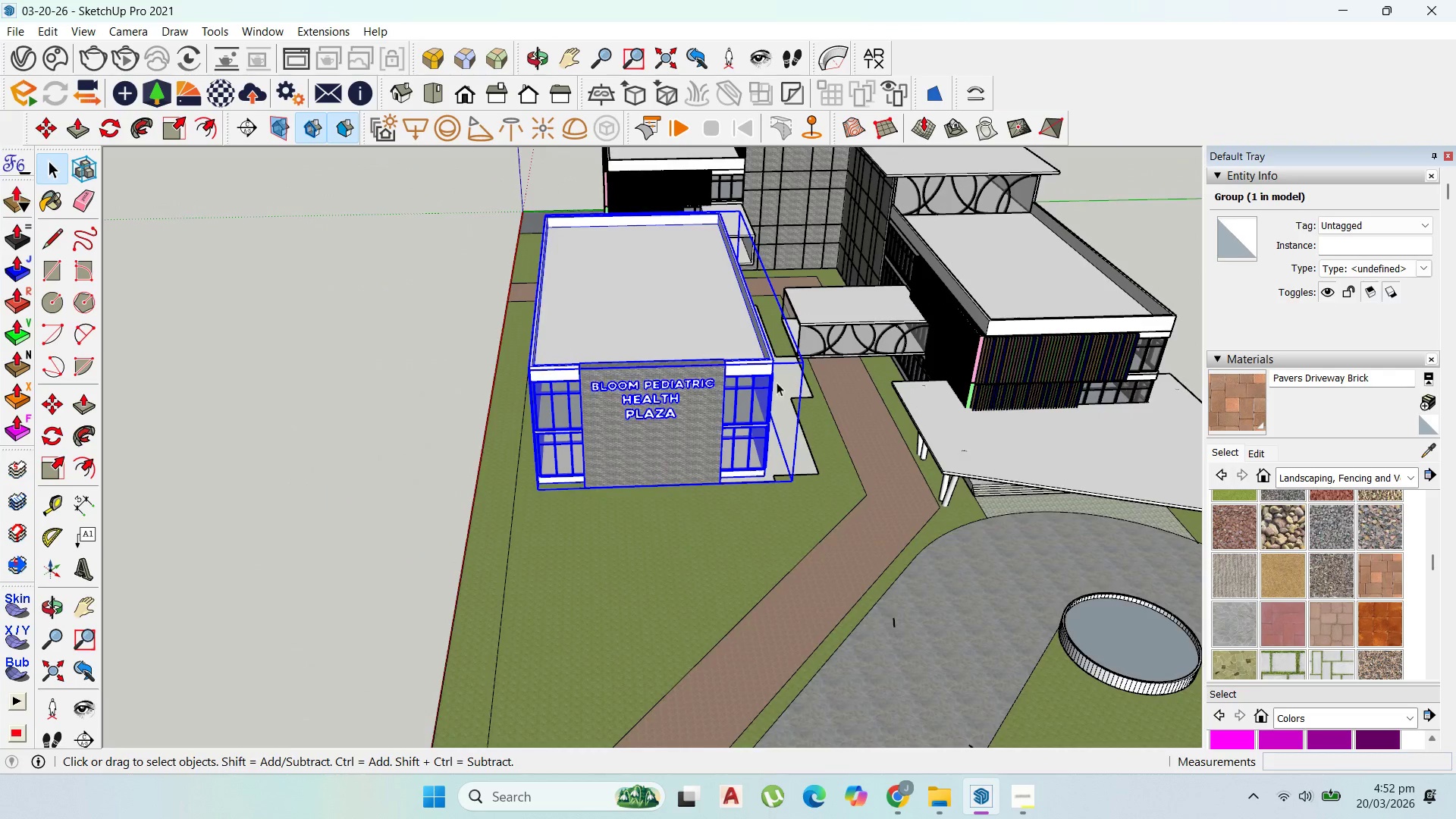 
scroll: coordinate [829, 419], scroll_direction: up, amount: 11.0
 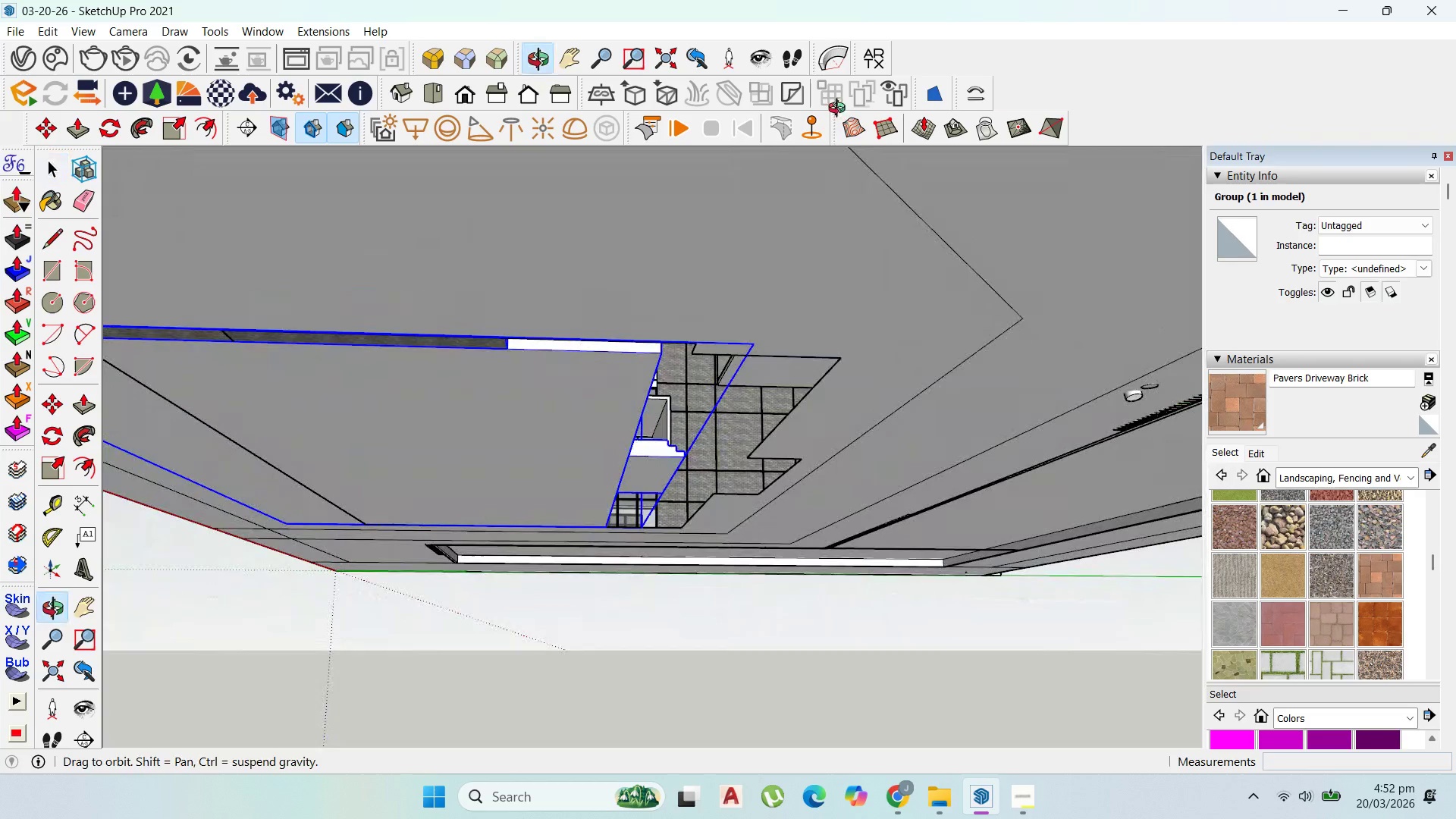 
left_click([843, 301])
 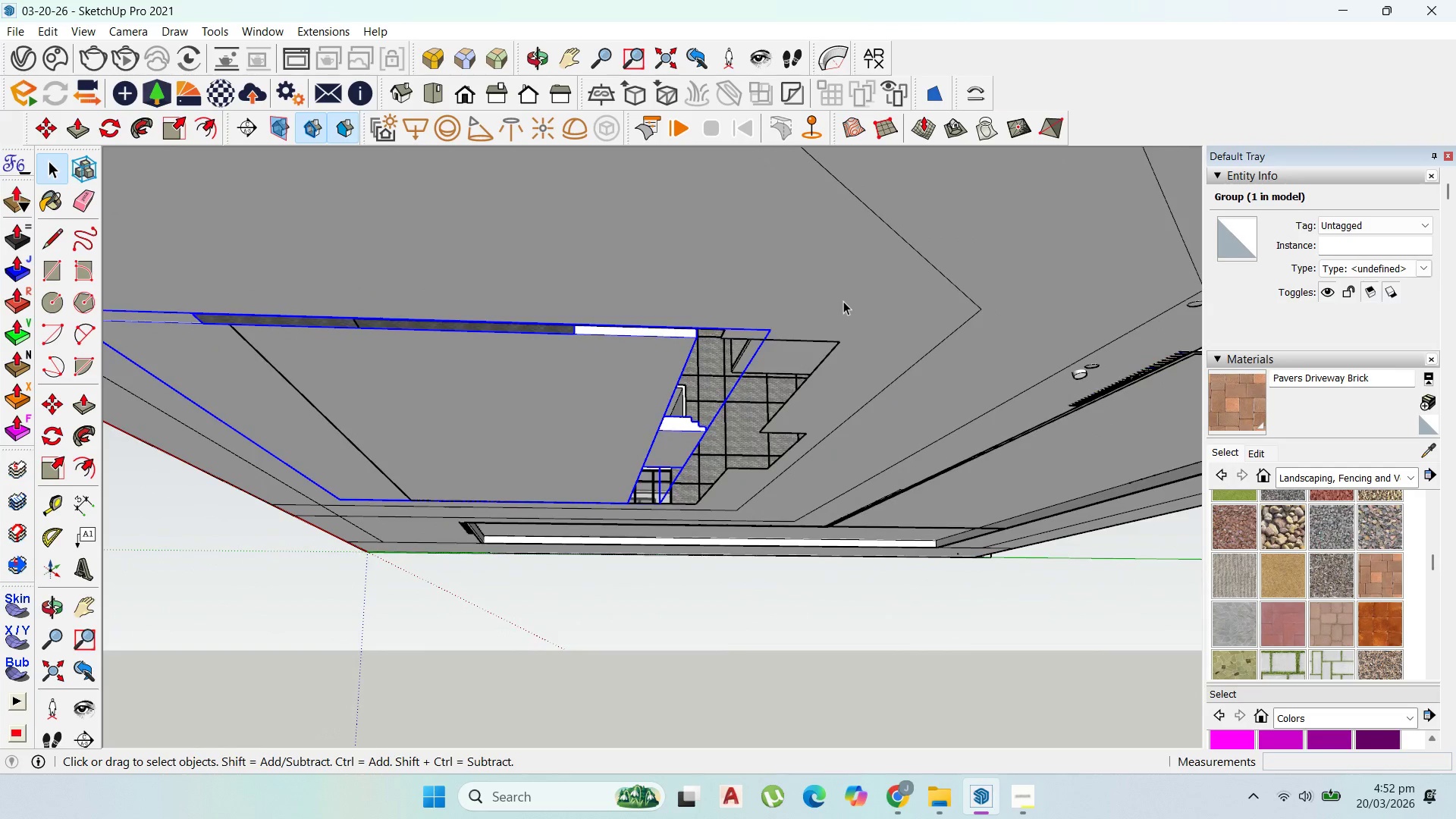 
scroll: coordinate [835, 281], scroll_direction: down, amount: 3.0
 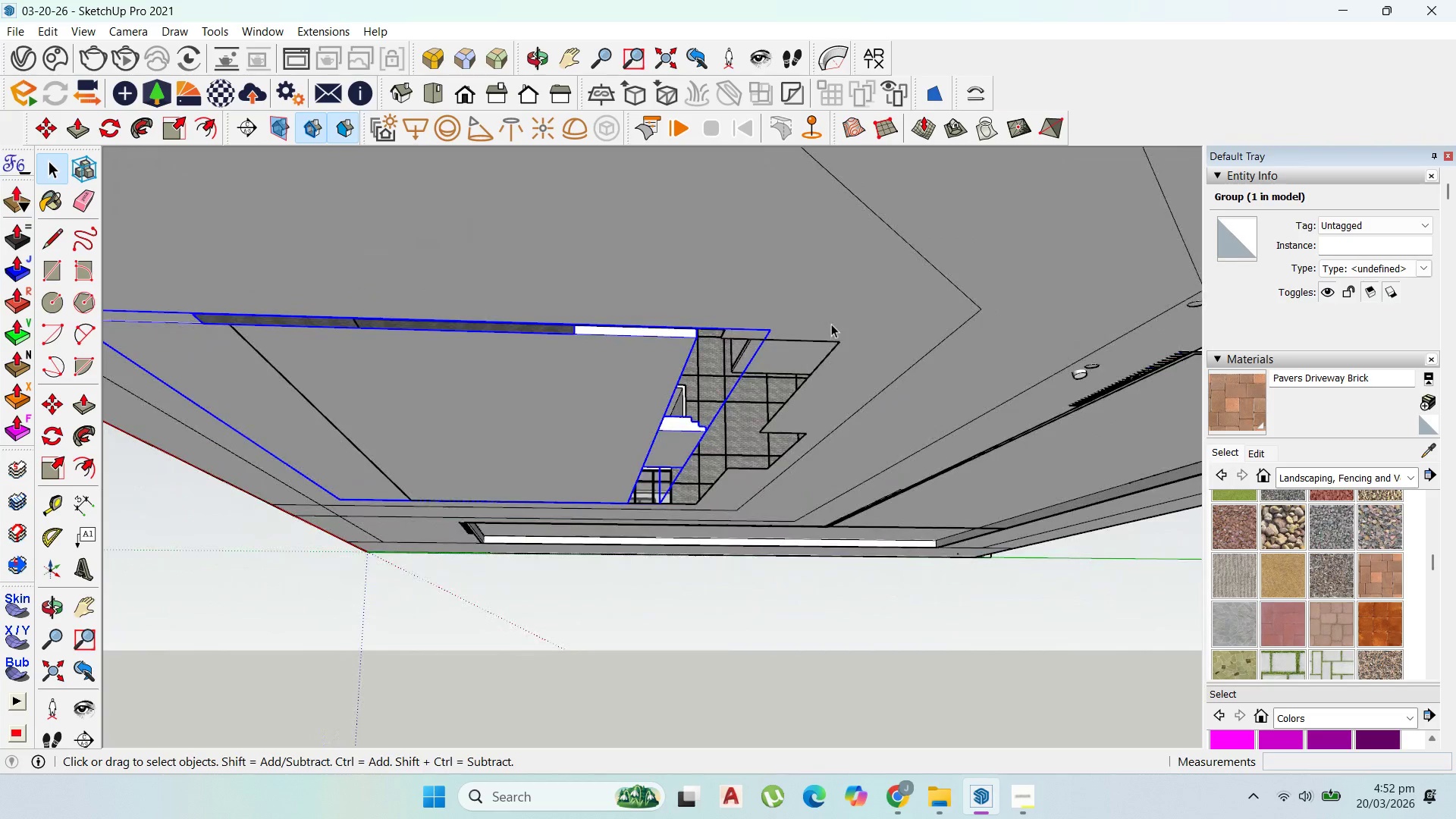 
double_click([843, 301])
 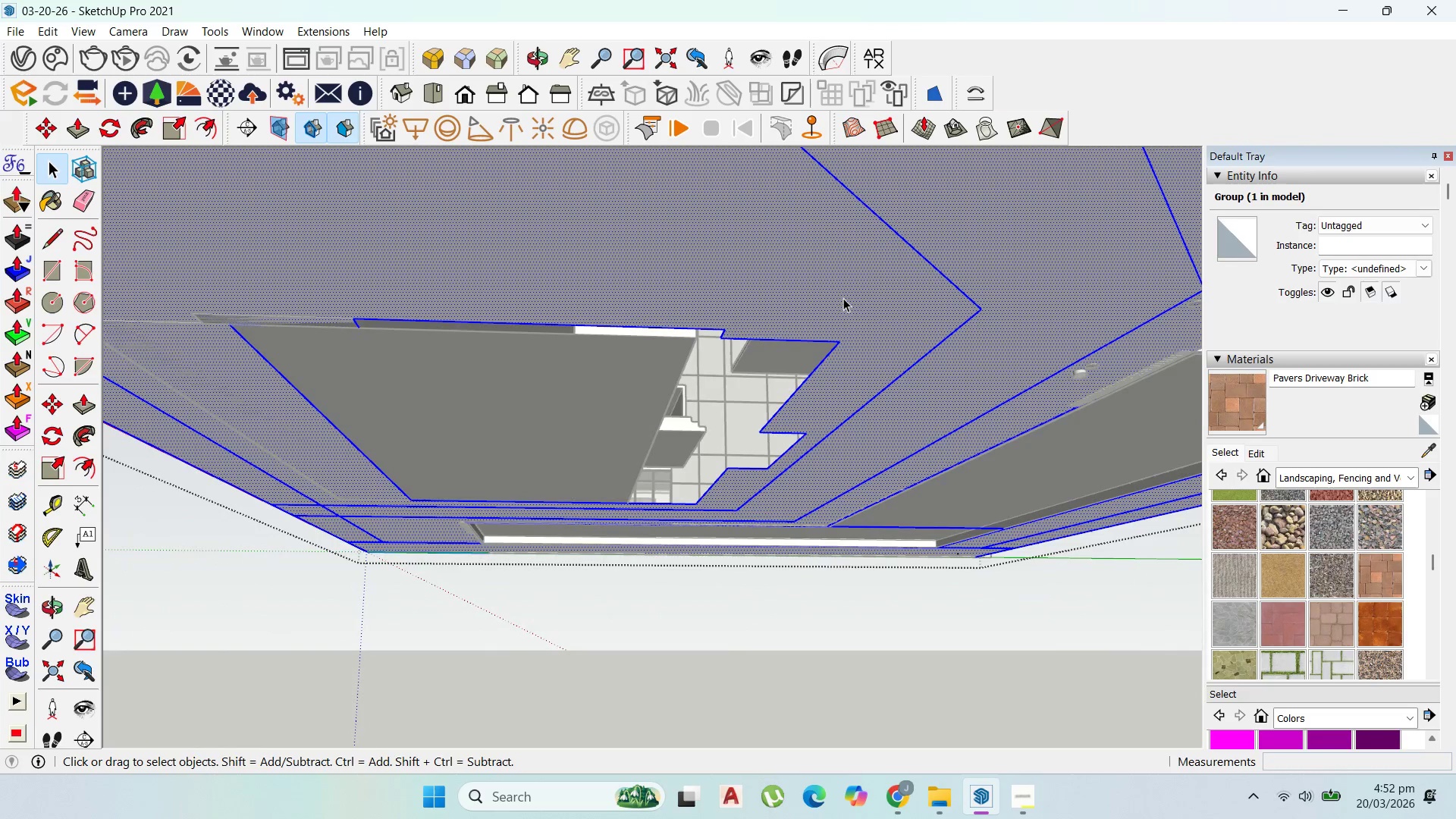 
scroll: coordinate [844, 297], scroll_direction: down, amount: 2.0
 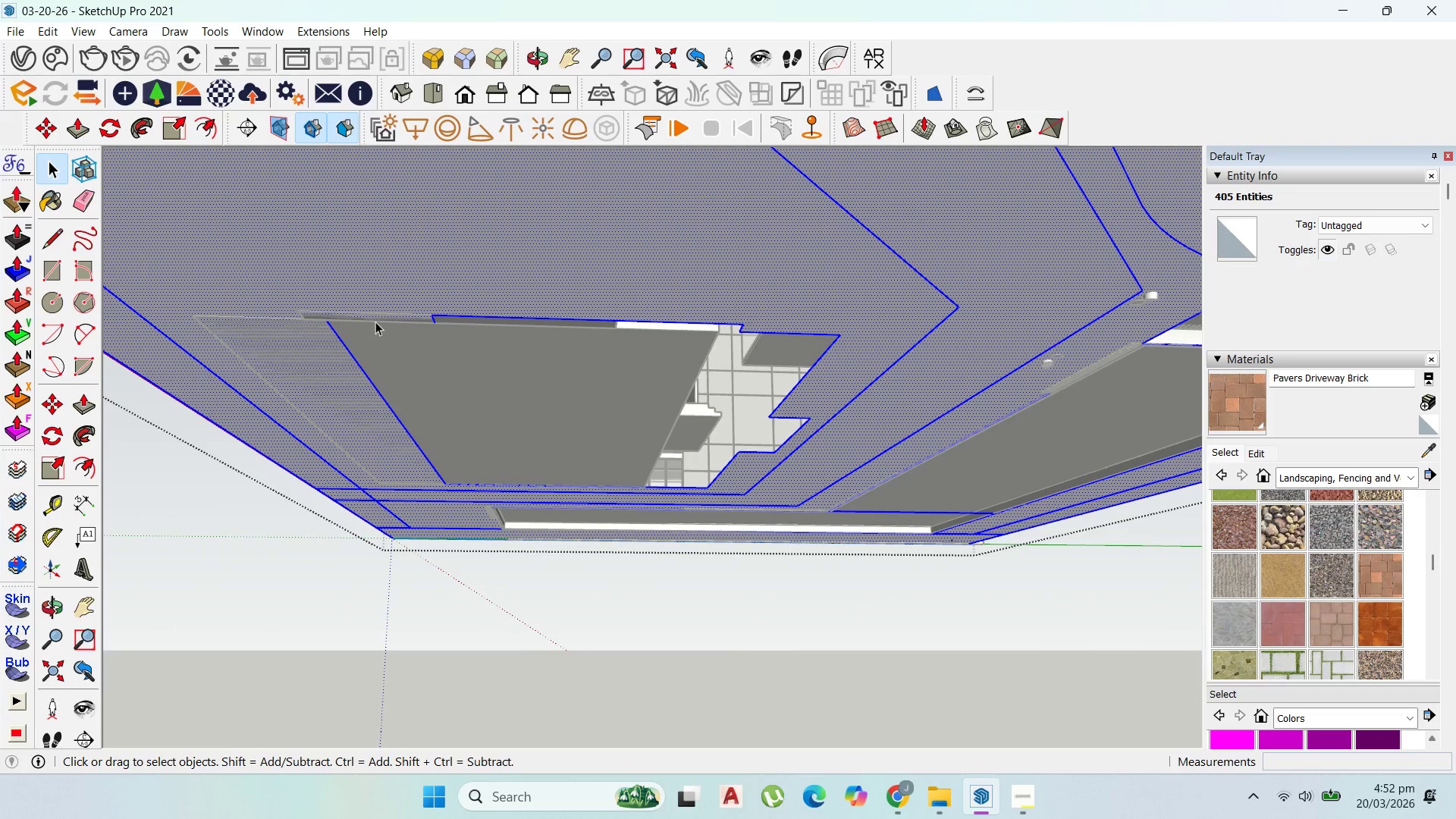 
scroll: coordinate [184, 250], scroll_direction: up, amount: 1.0
 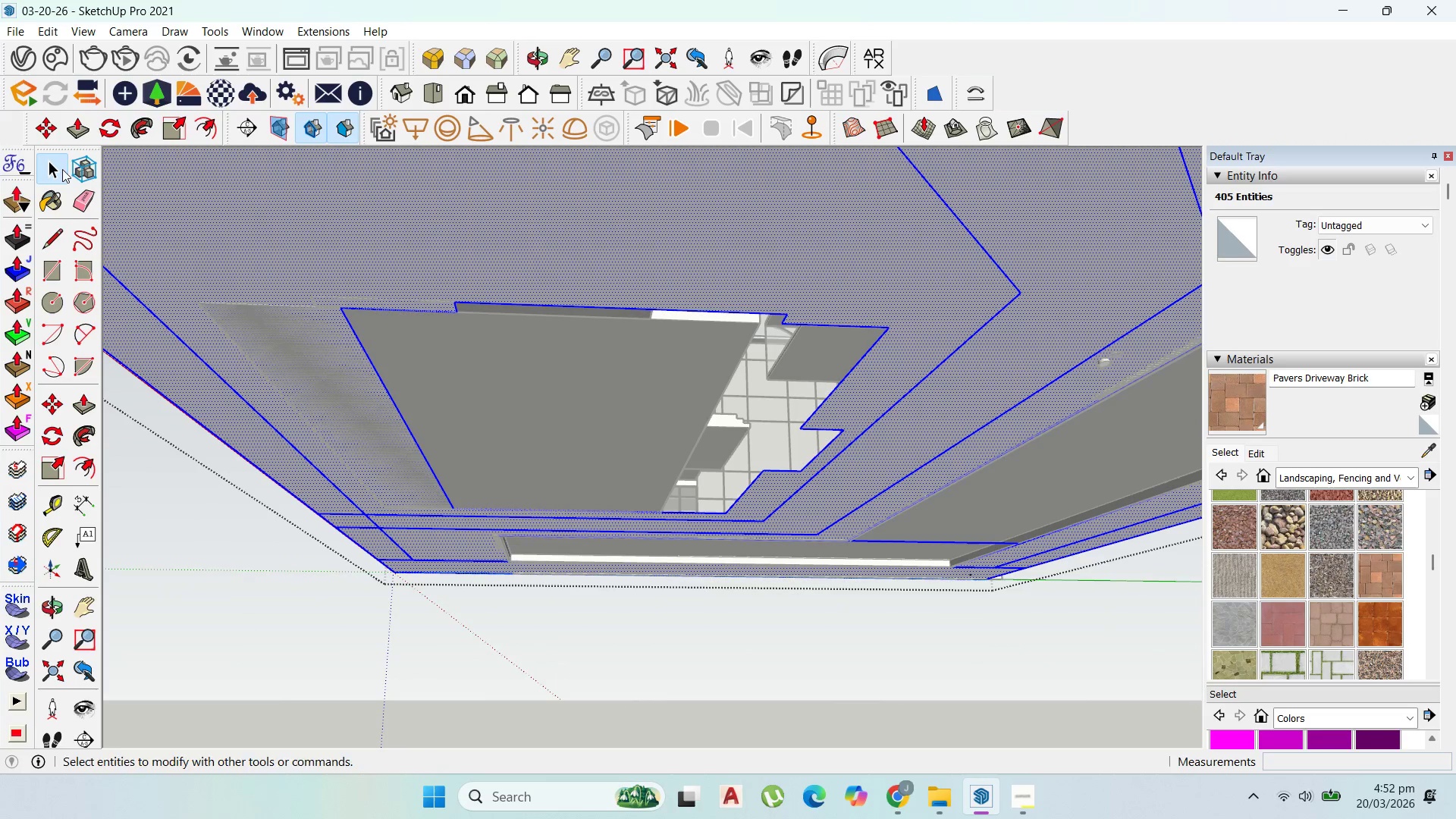 
left_click([55, 268])
 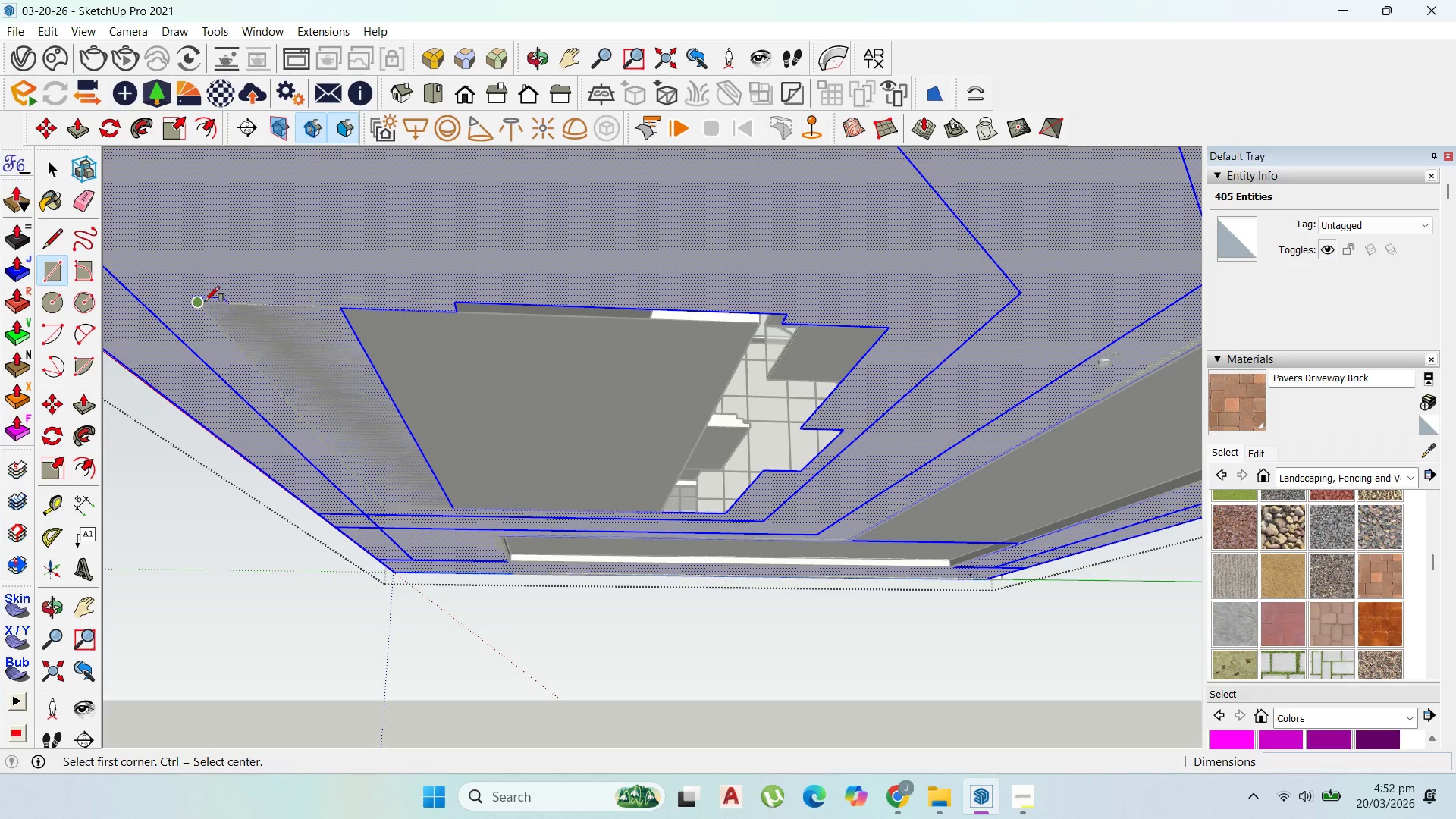 
left_click([202, 301])
 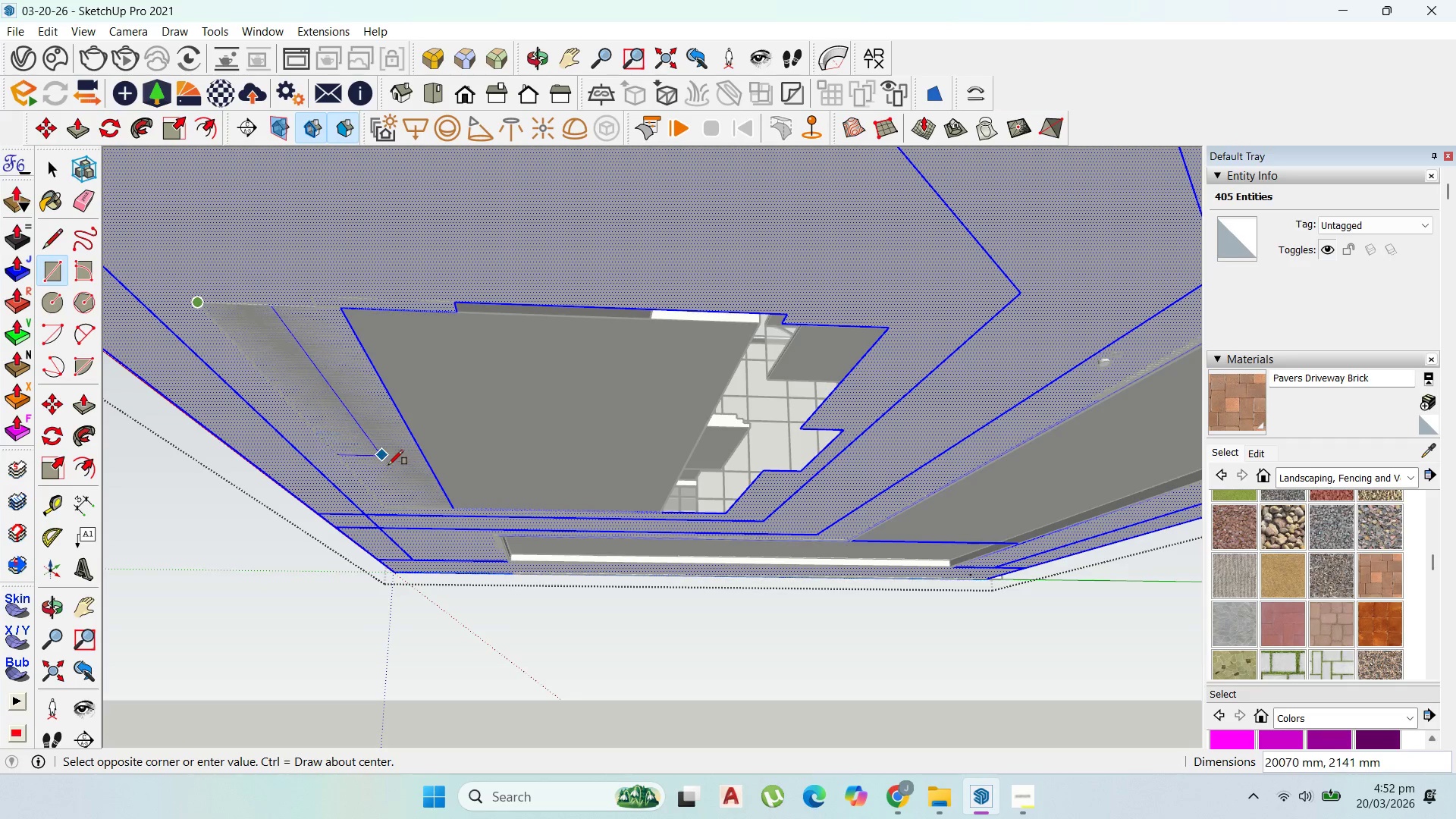 
scroll: coordinate [438, 504], scroll_direction: up, amount: 4.0
 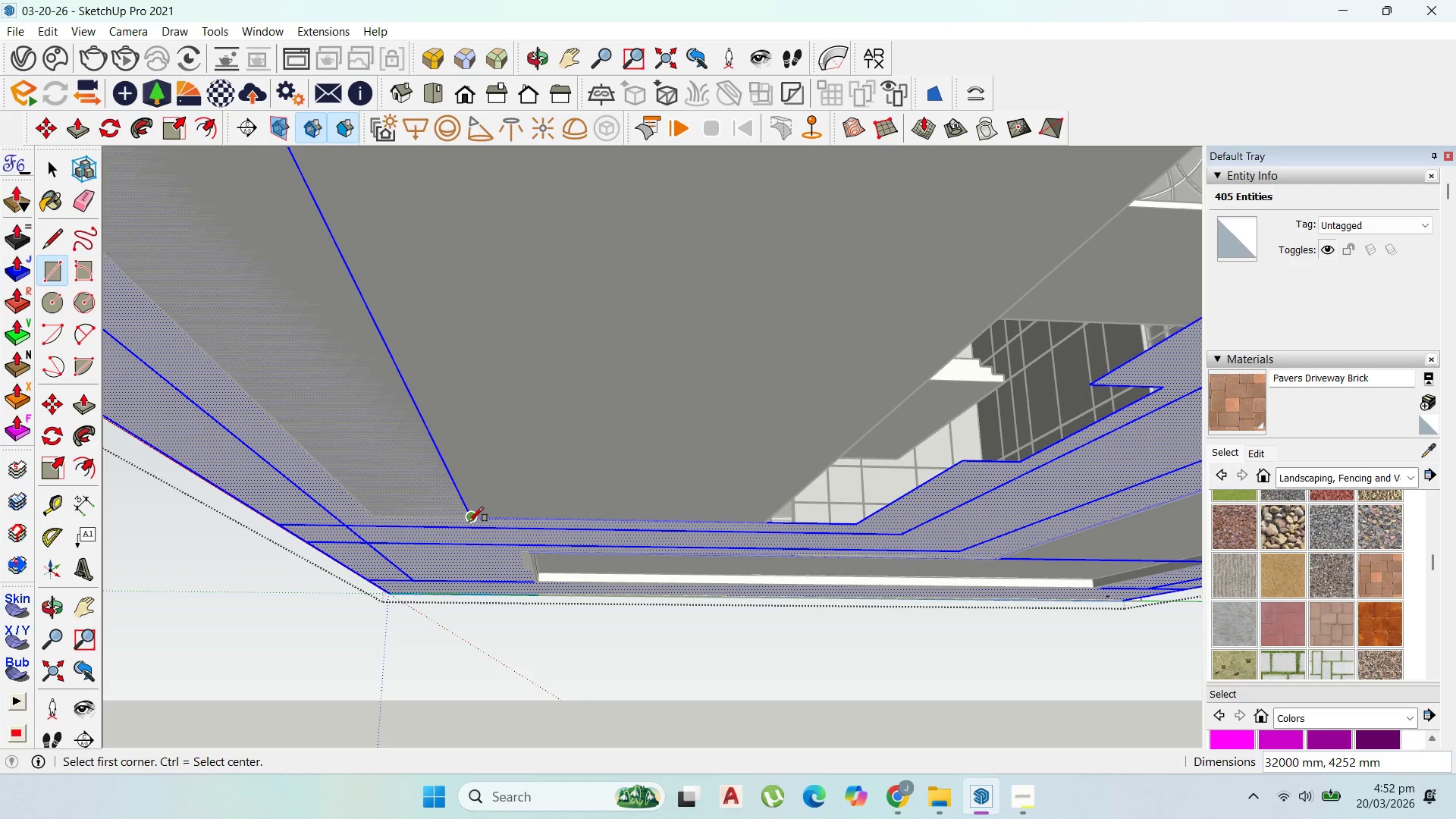 
scroll: coordinate [478, 510], scroll_direction: down, amount: 5.0
 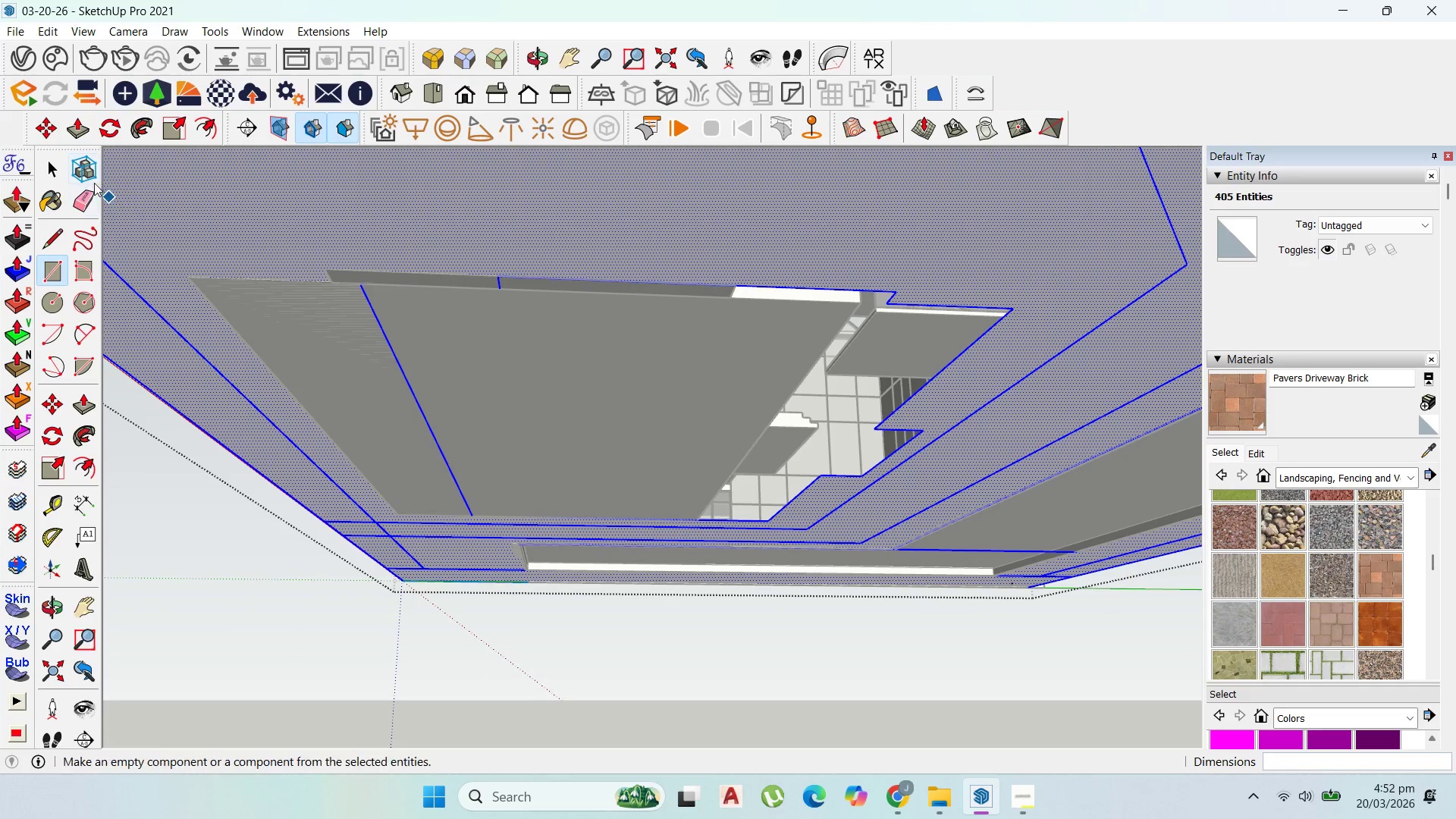 
left_click([55, 168])
 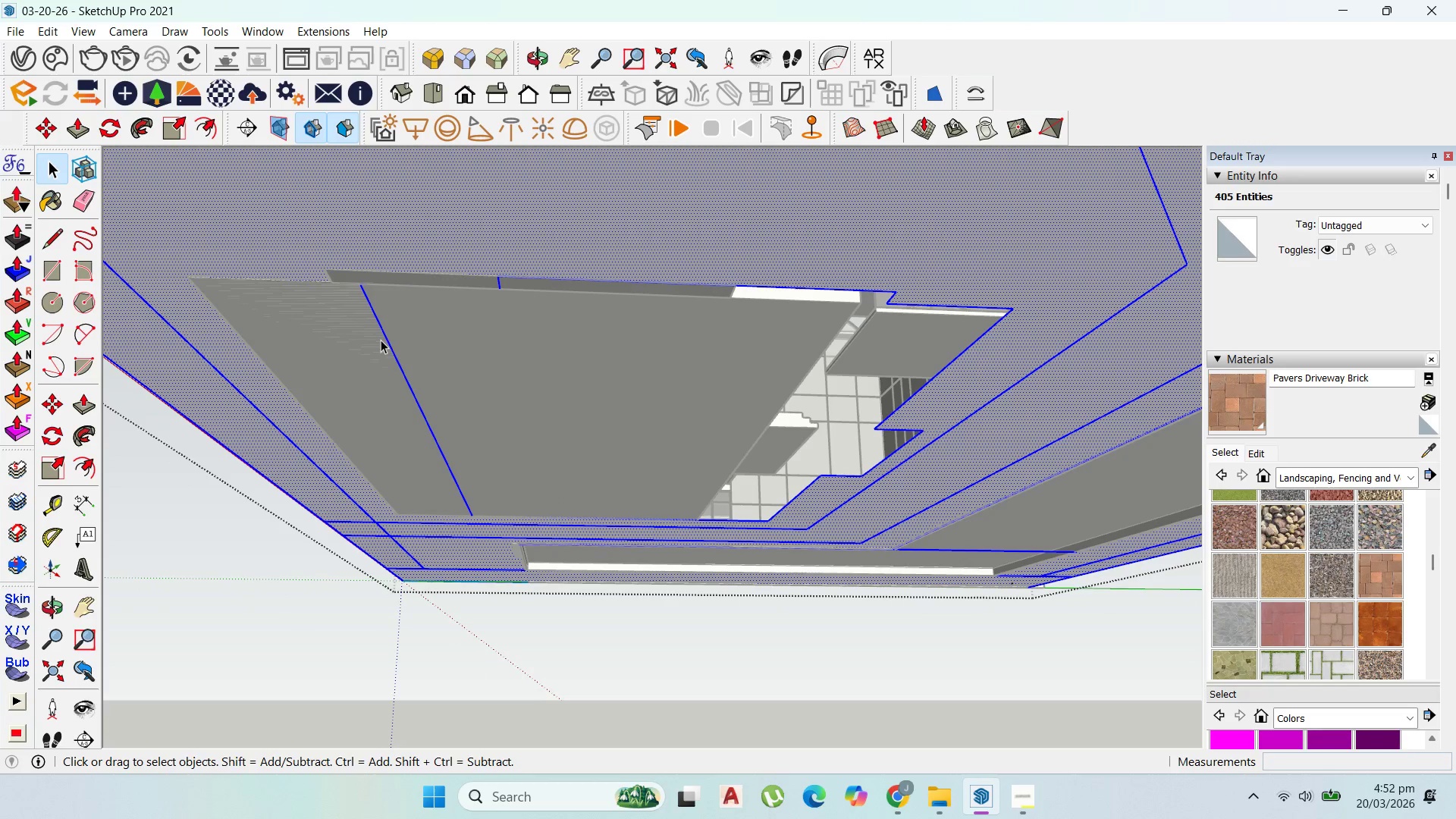 
left_click([384, 342])
 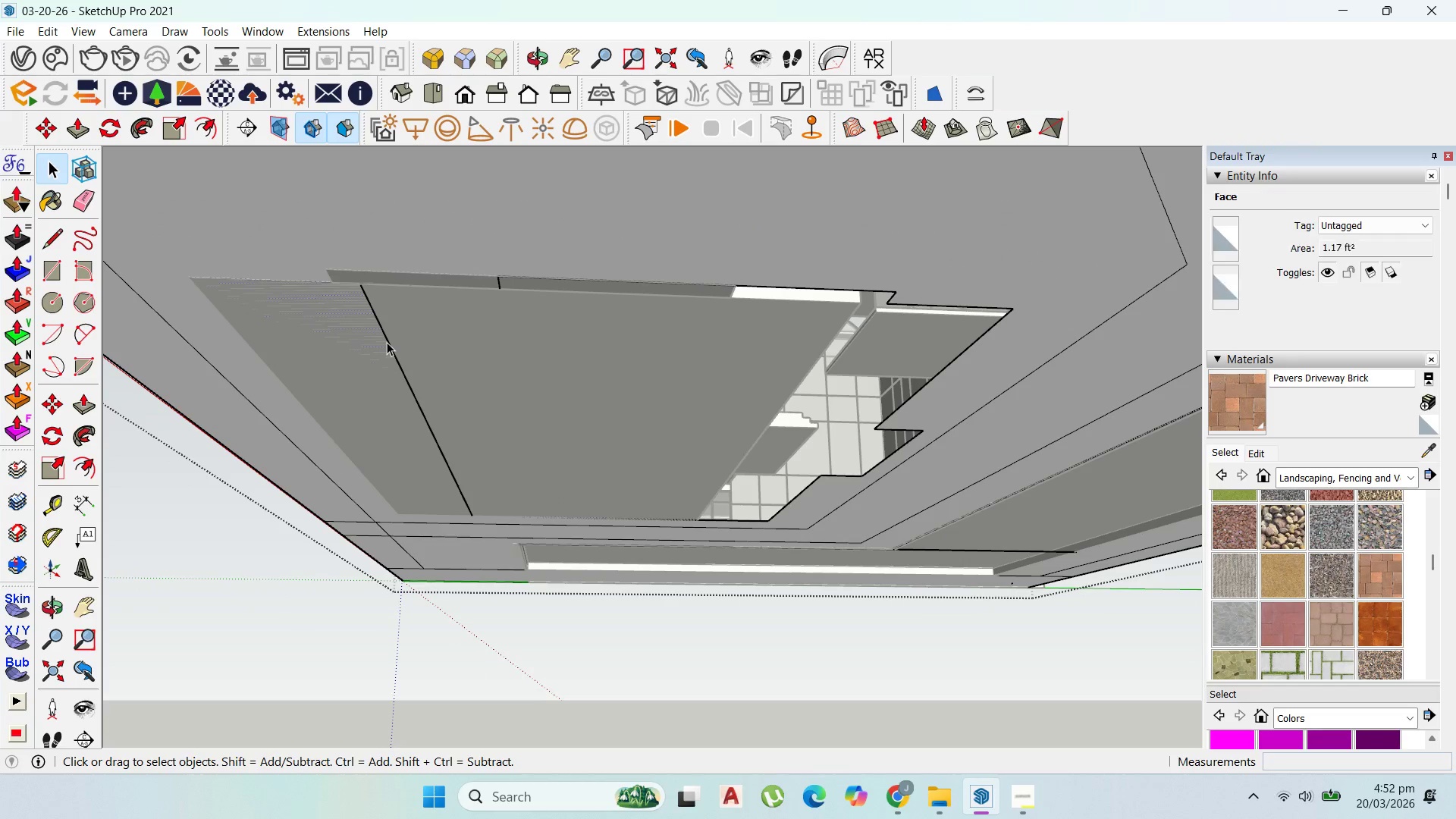 
left_click([387, 342])
 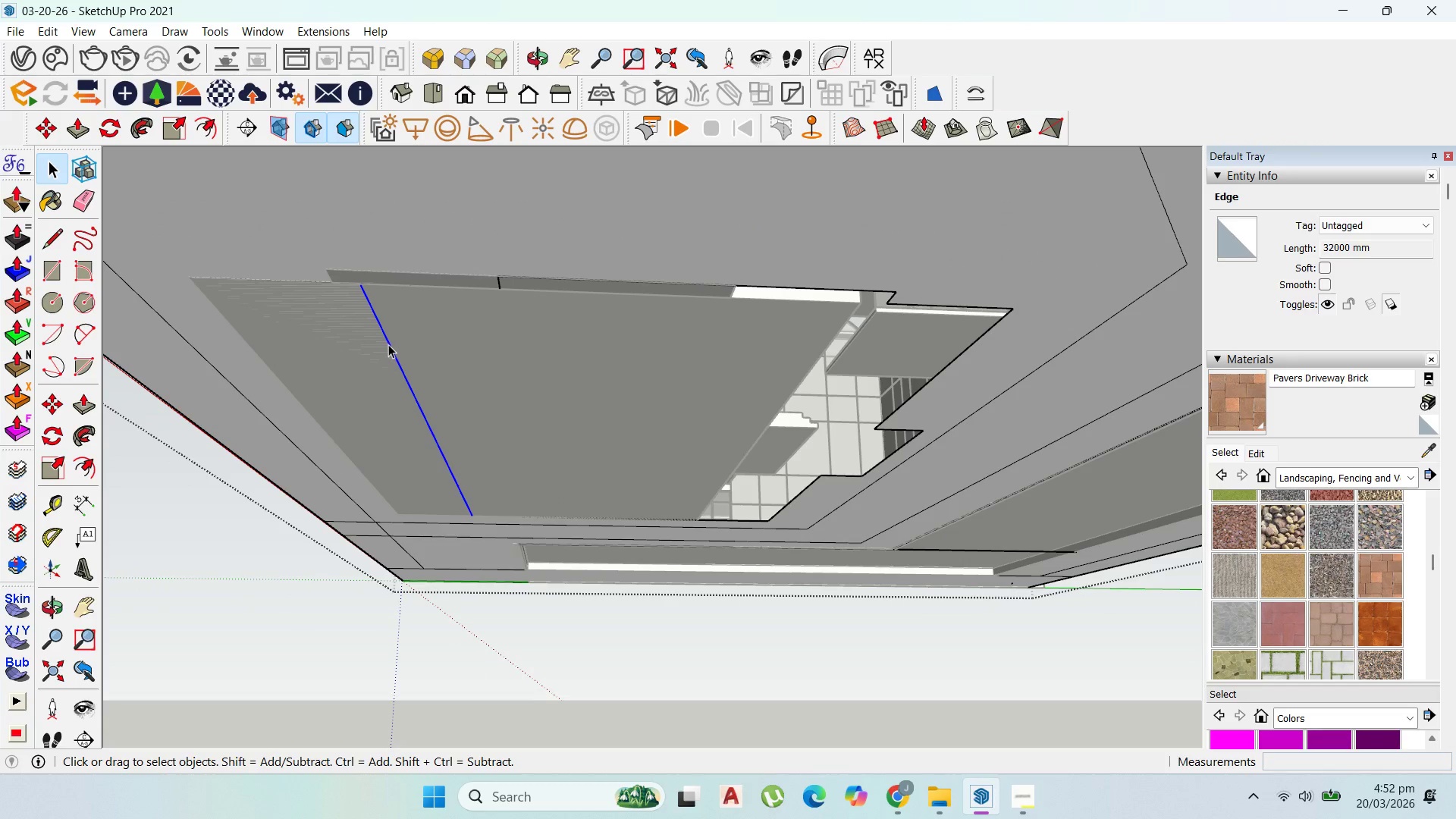 
key(Delete)
 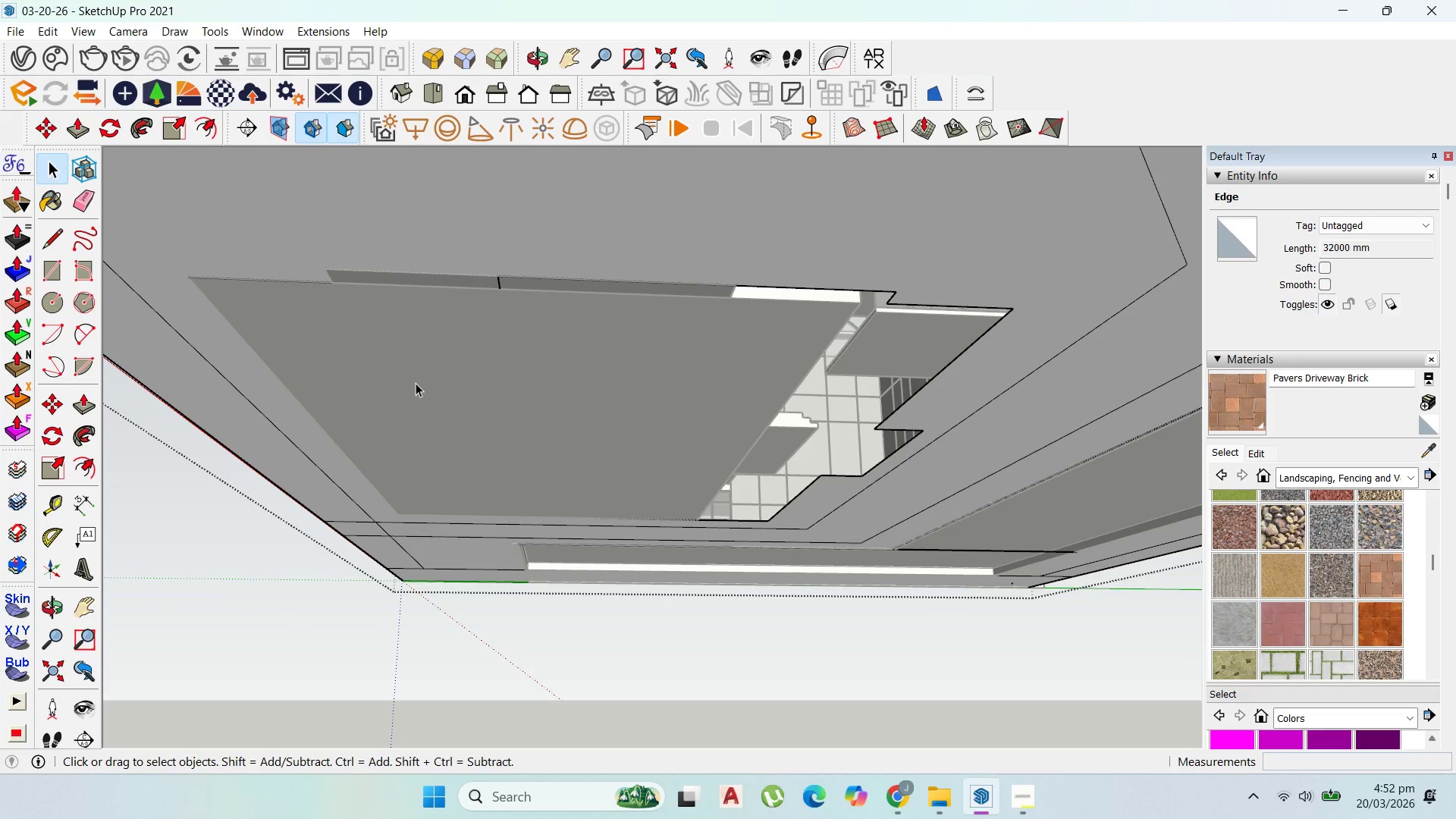 
left_click([416, 383])
 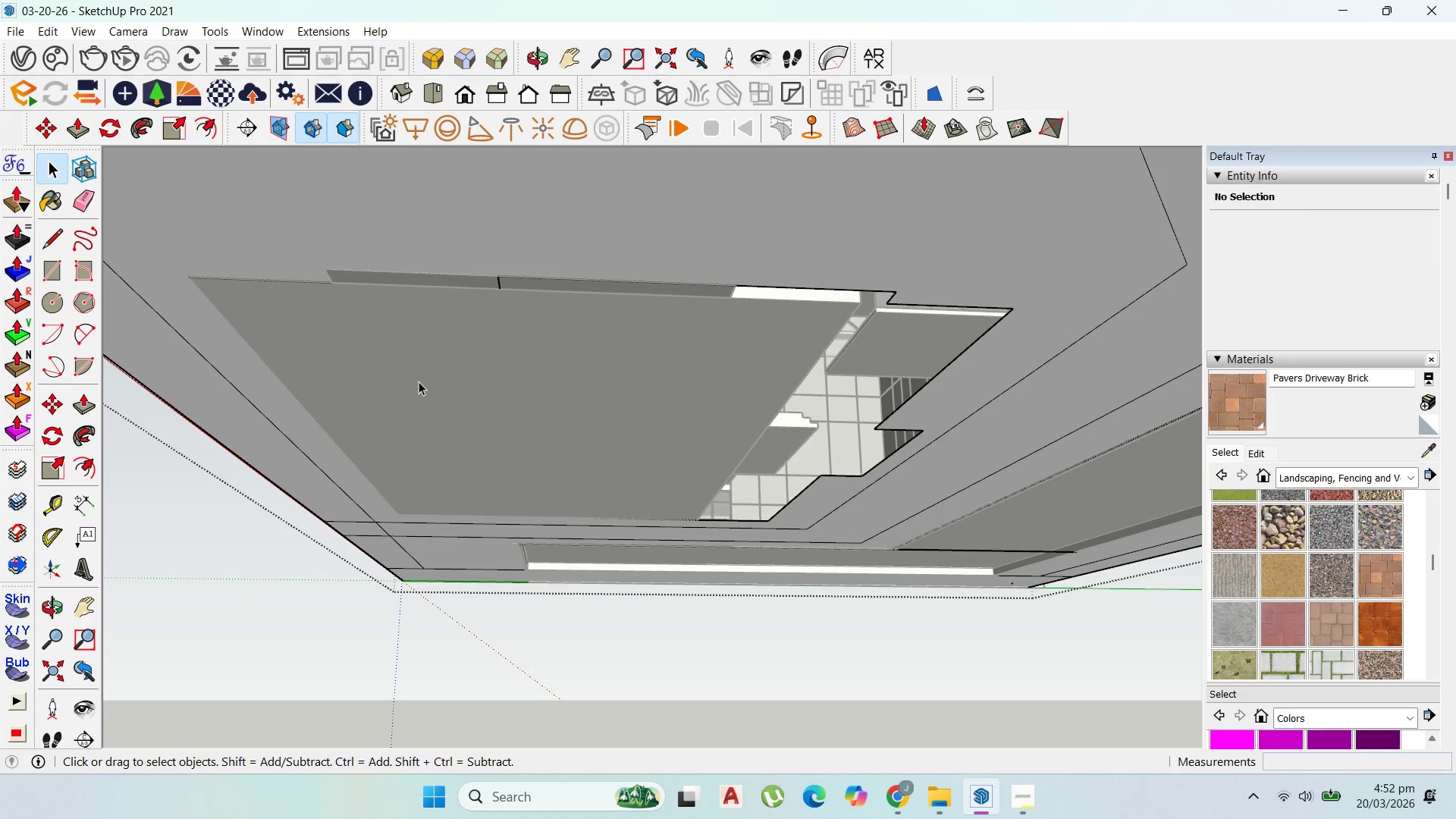 
left_click([519, 230])
 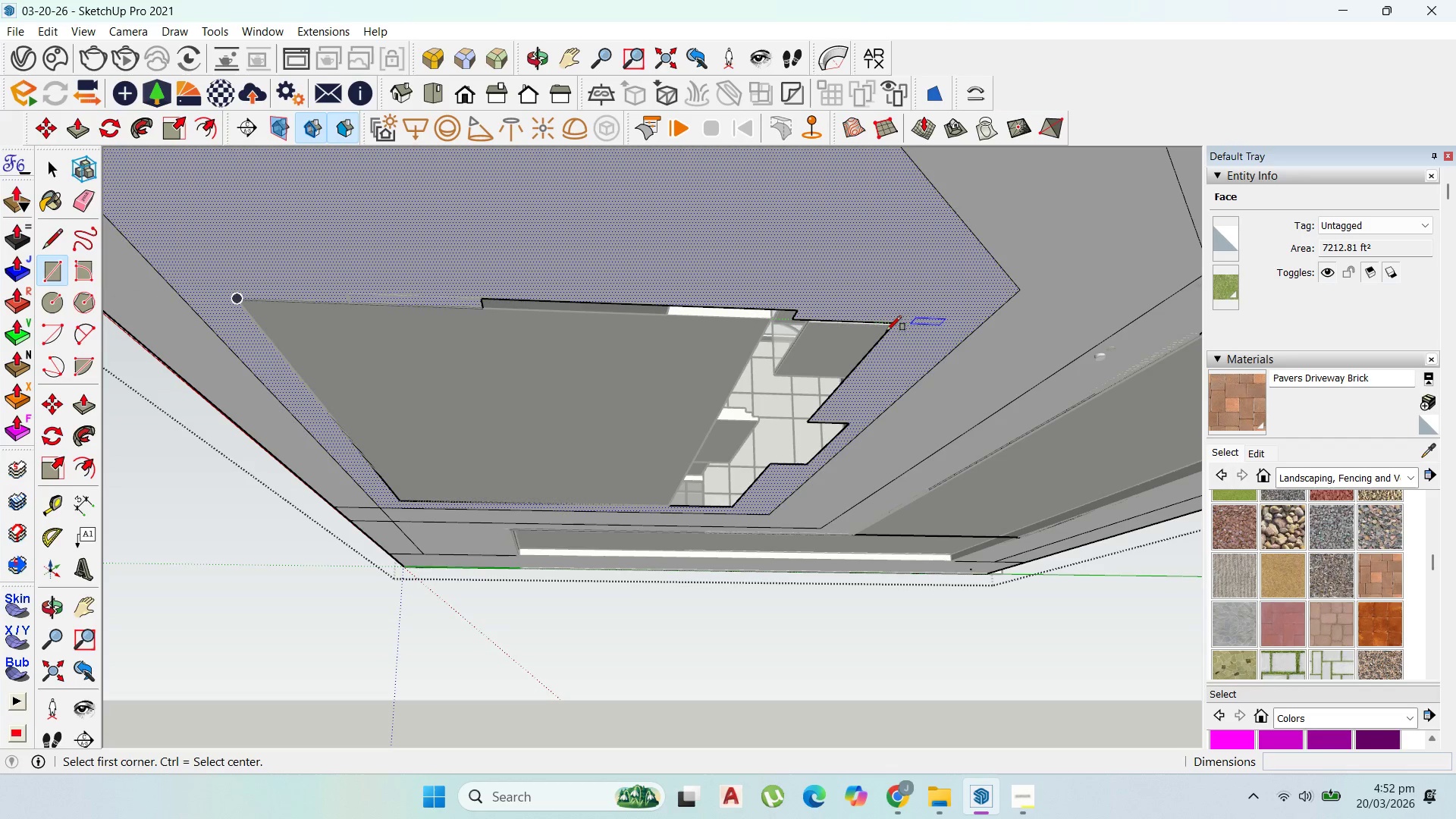 
scroll: coordinate [419, 381], scroll_direction: down, amount: 2.0
 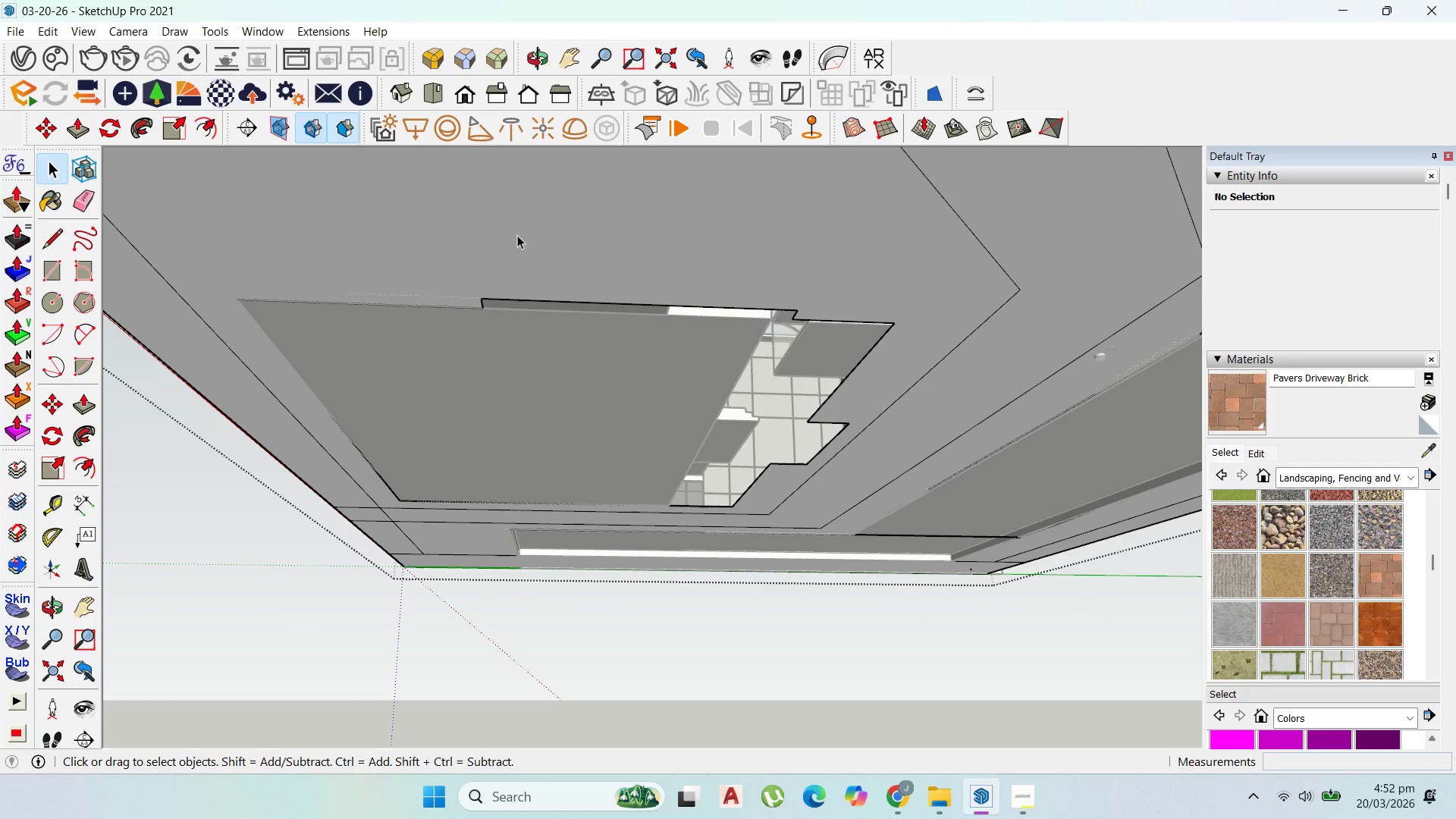 
left_click([890, 326])
 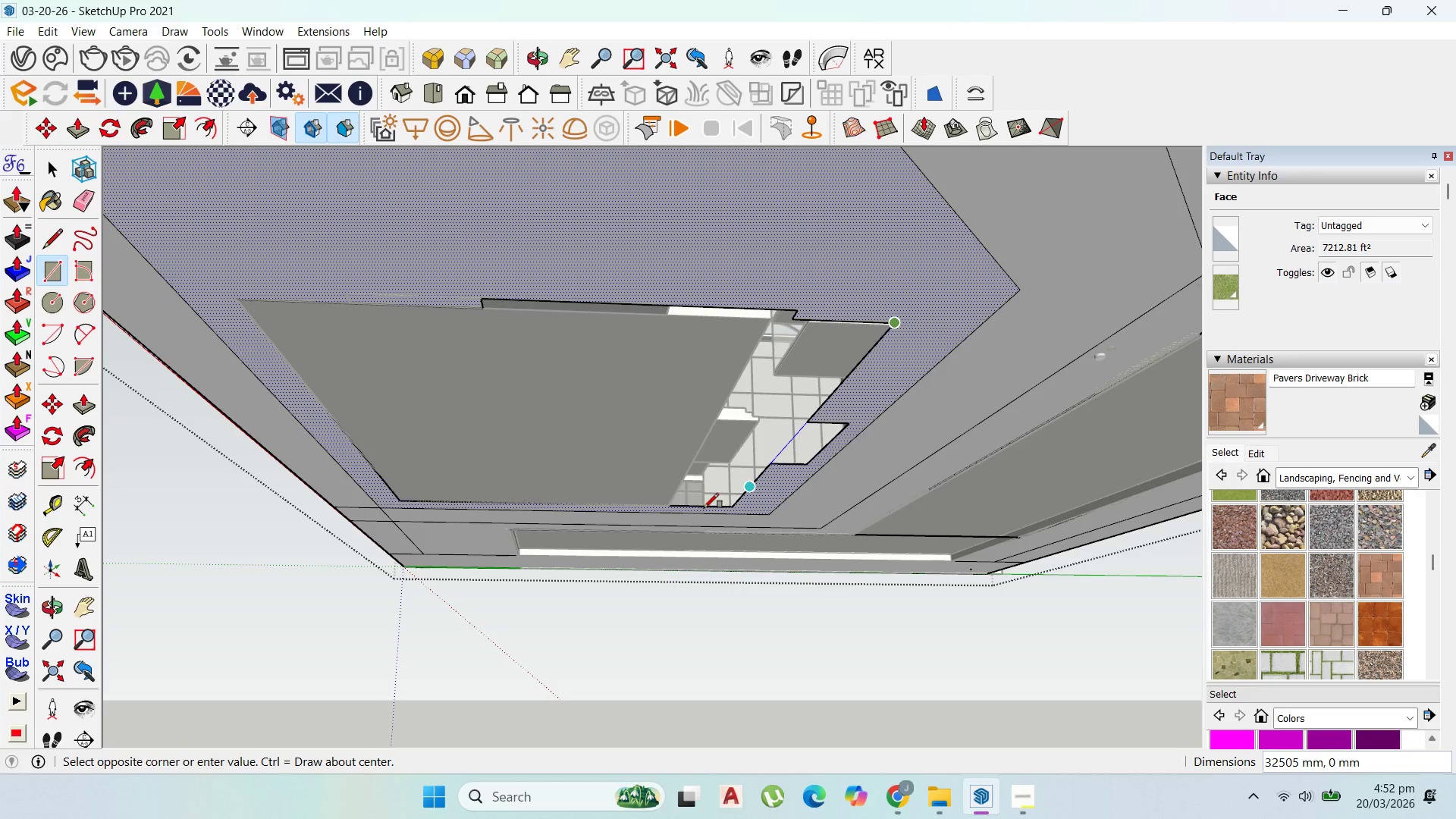 
scroll: coordinate [687, 507], scroll_direction: up, amount: 3.0
 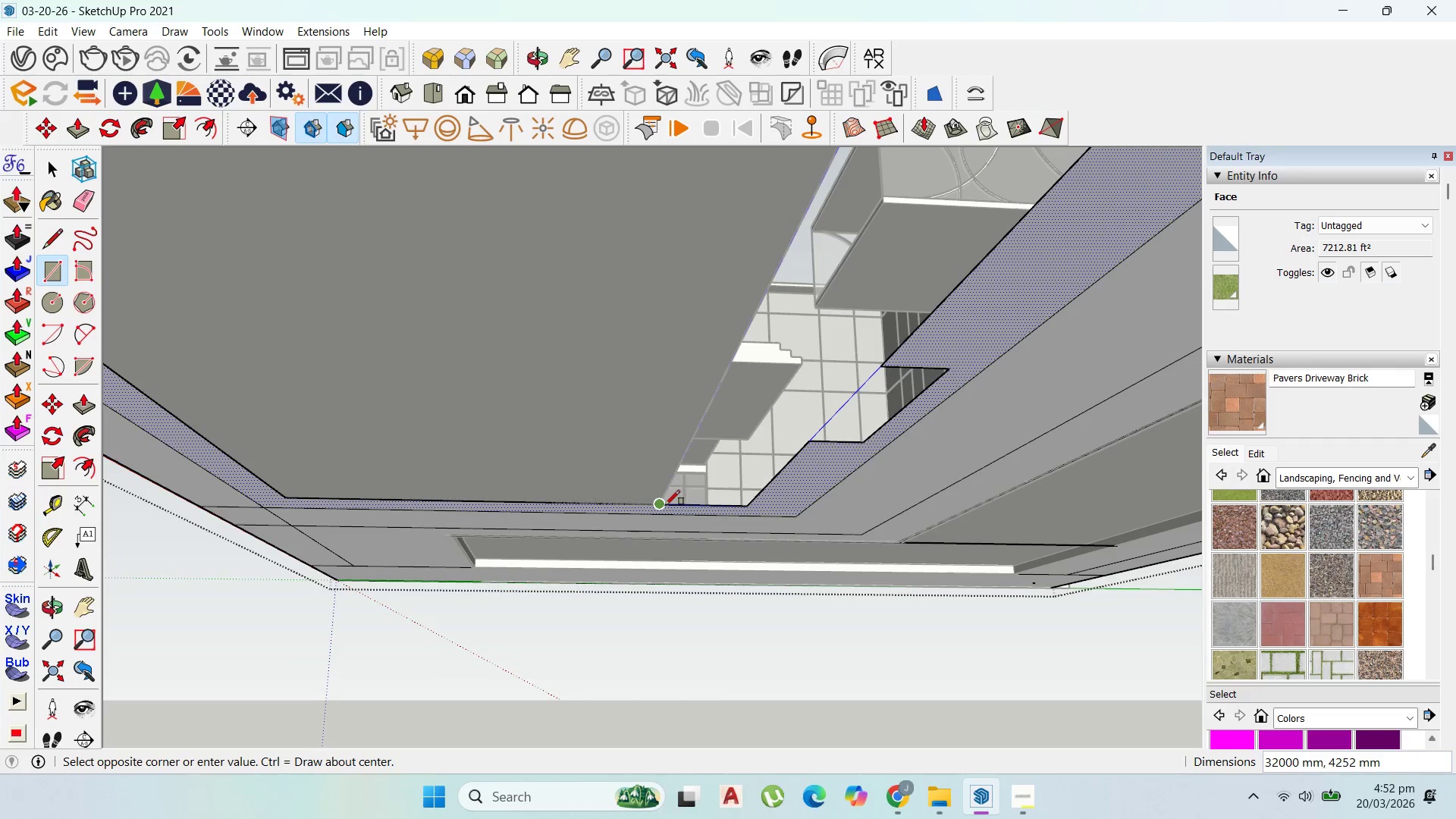 
left_click([664, 504])
 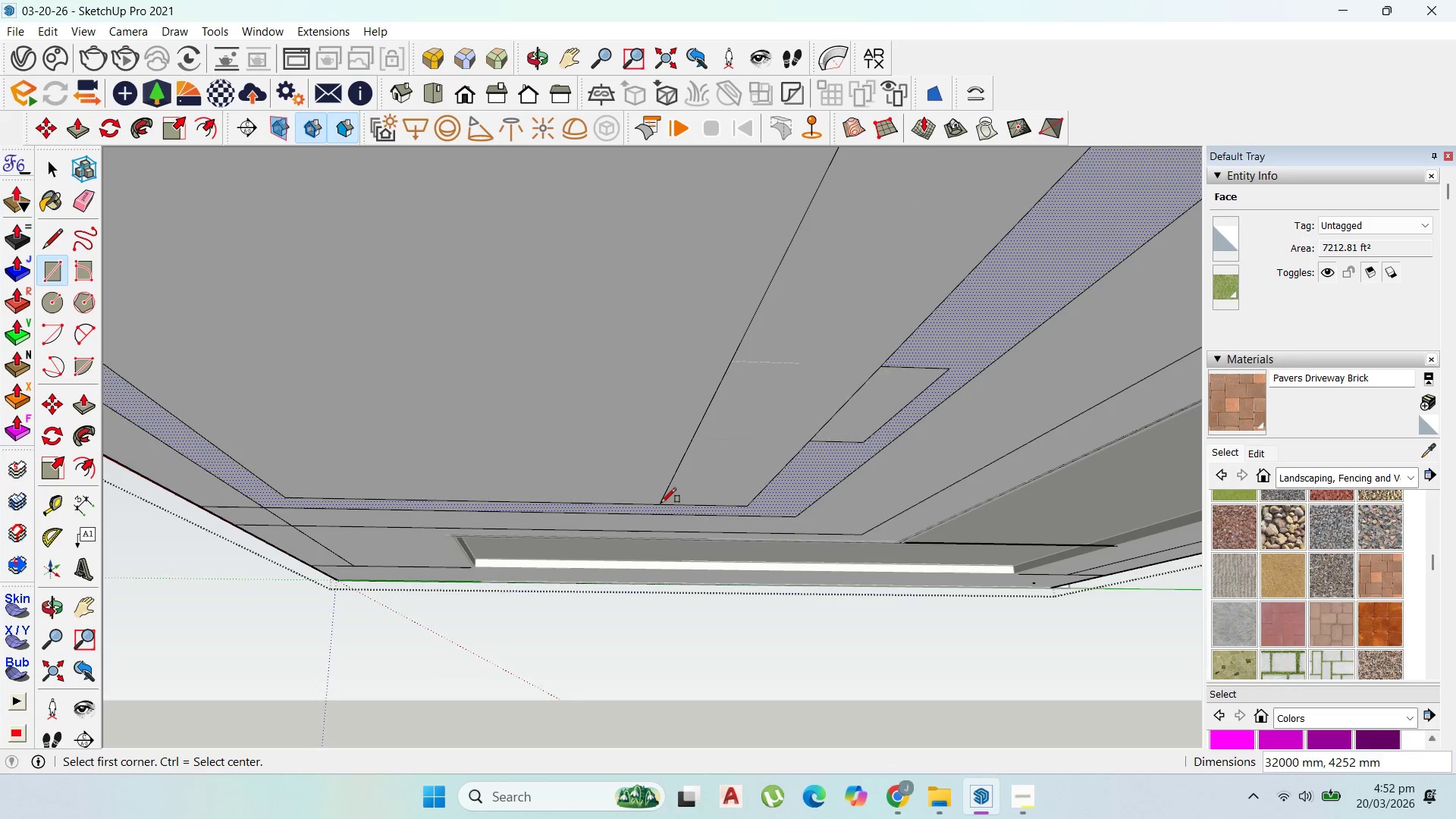 
scroll: coordinate [661, 503], scroll_direction: down, amount: 4.0
 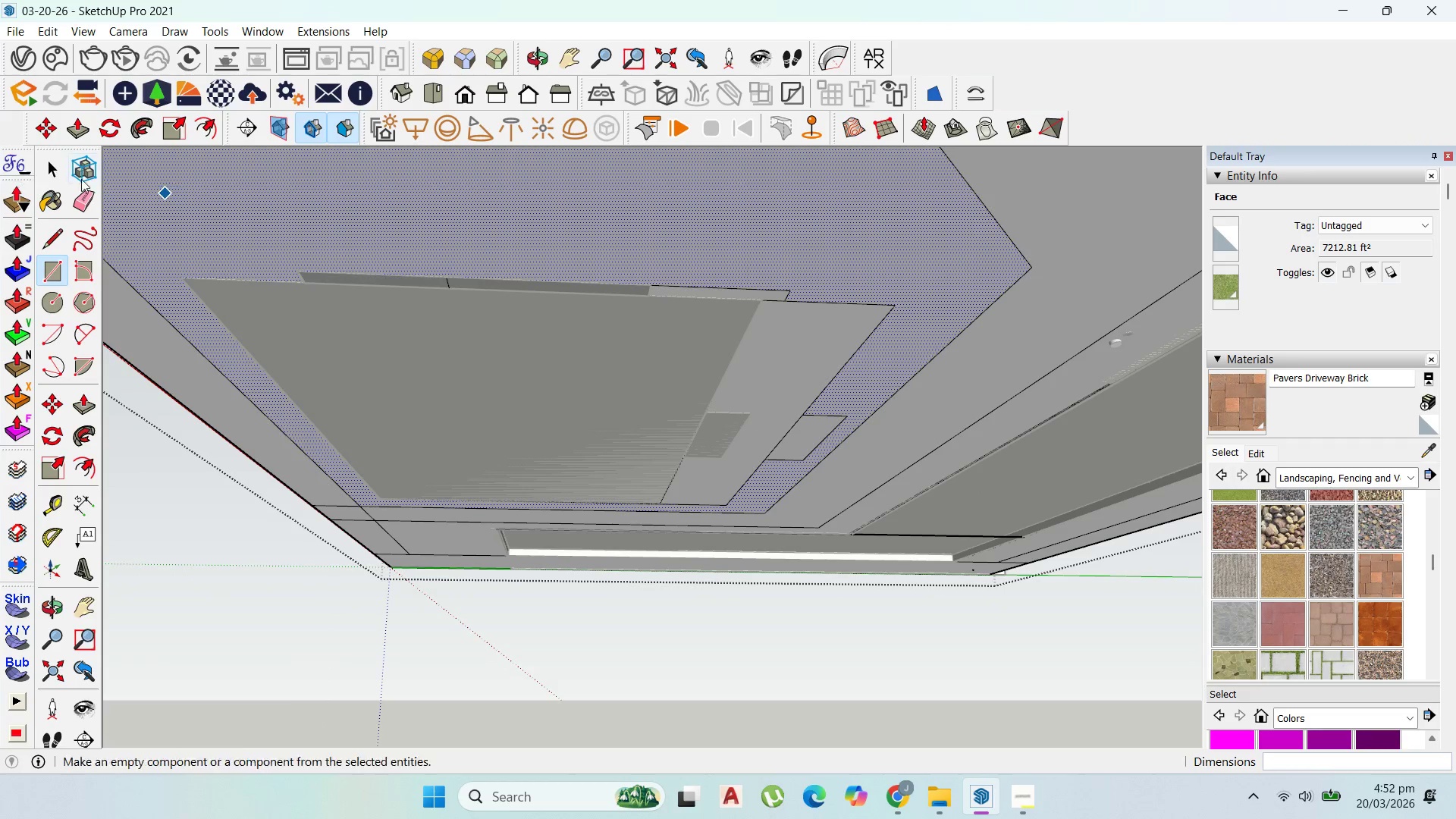 
scroll: coordinate [657, 285], scroll_direction: up, amount: 2.0
 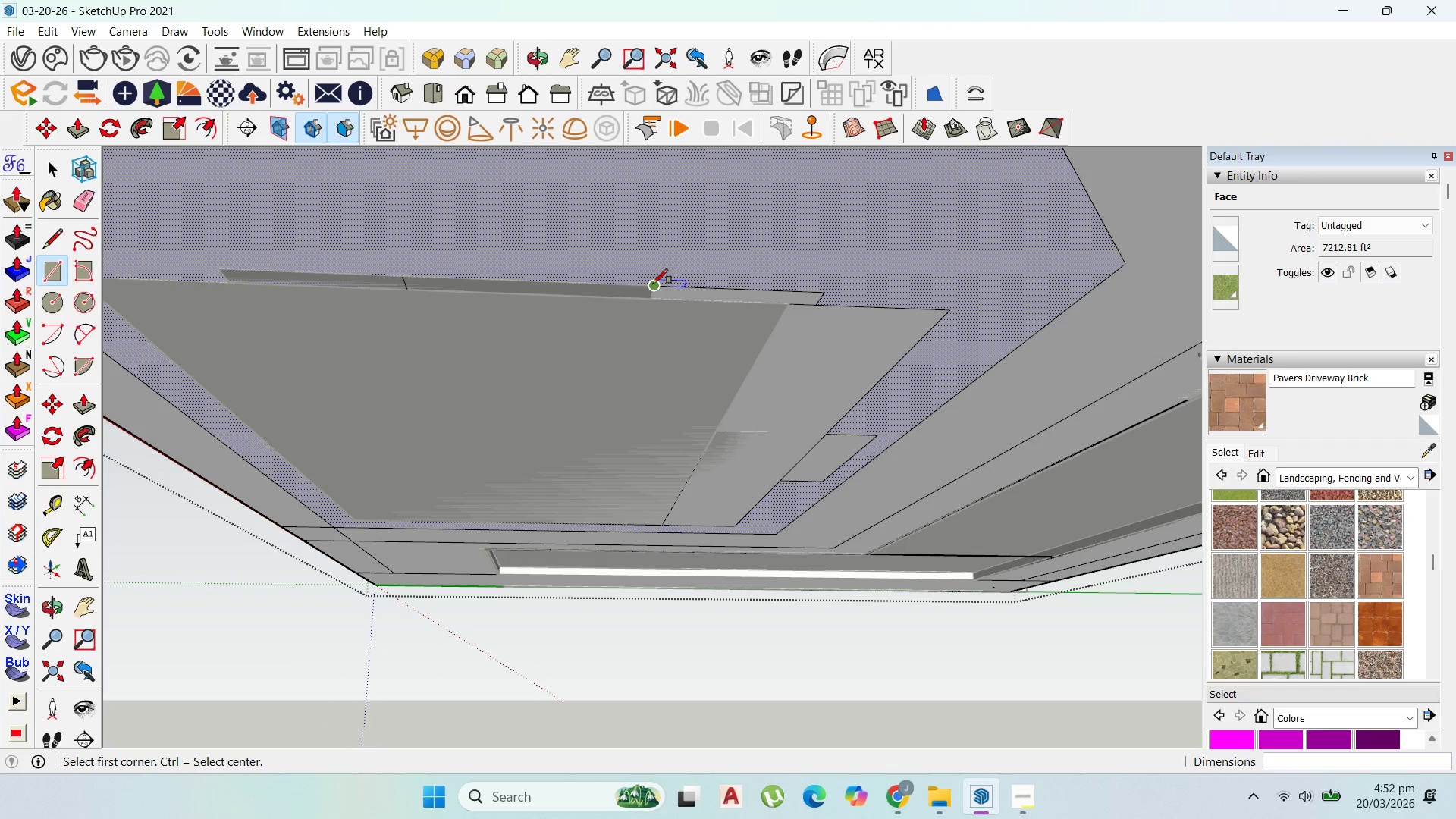 
left_click([654, 285])
 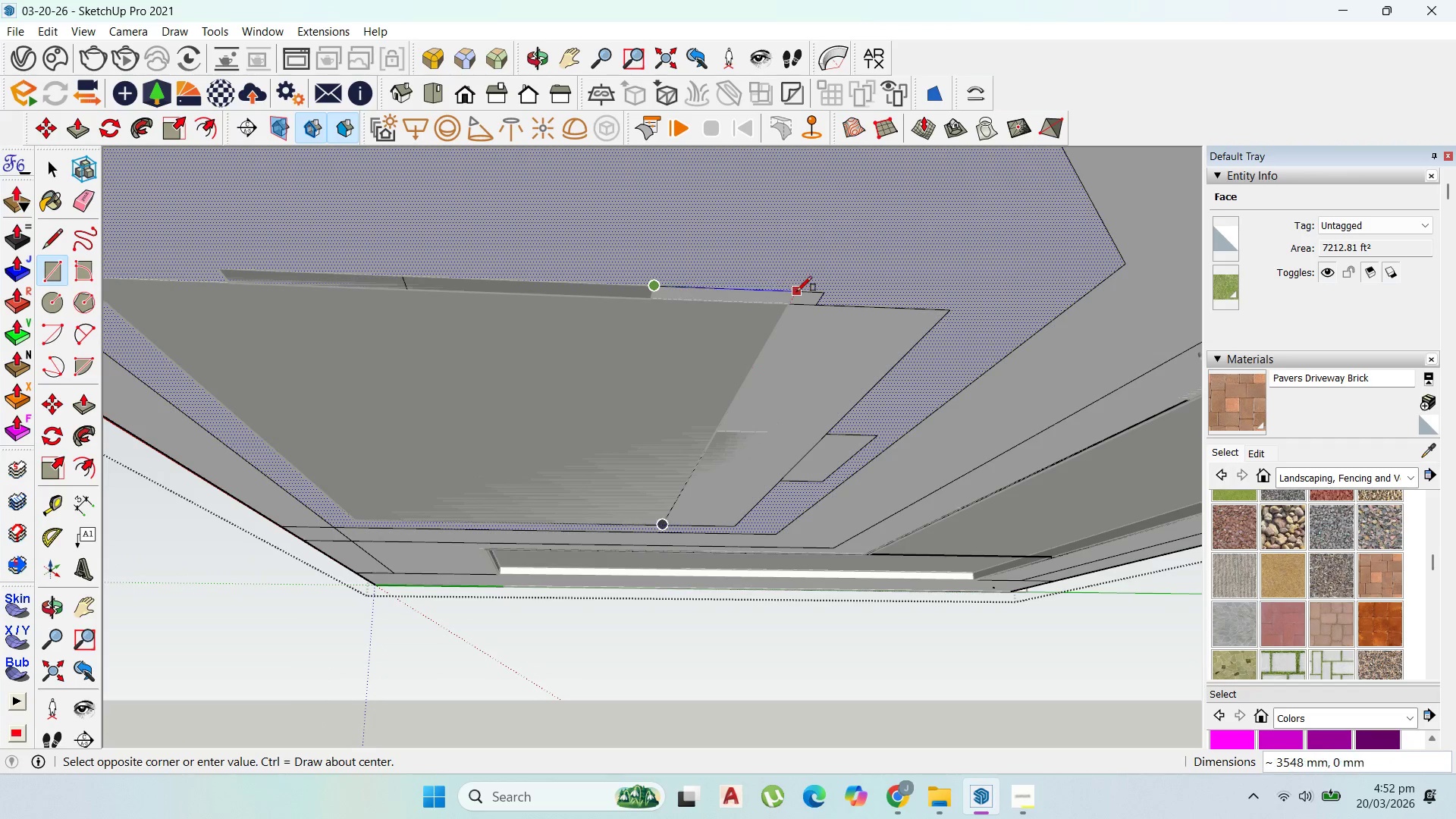 
scroll: coordinate [799, 291], scroll_direction: up, amount: 2.0
 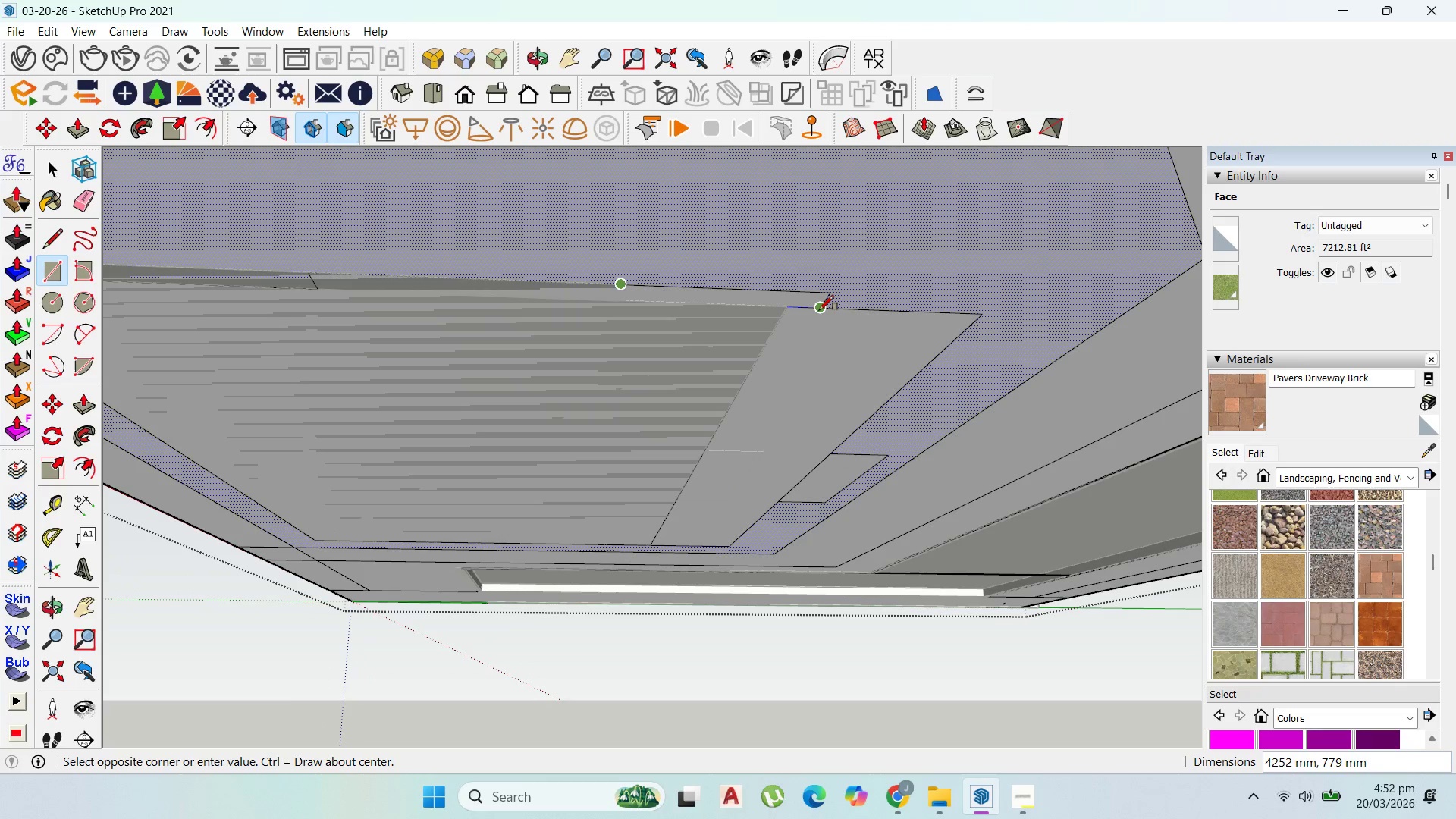 
left_click([819, 310])
 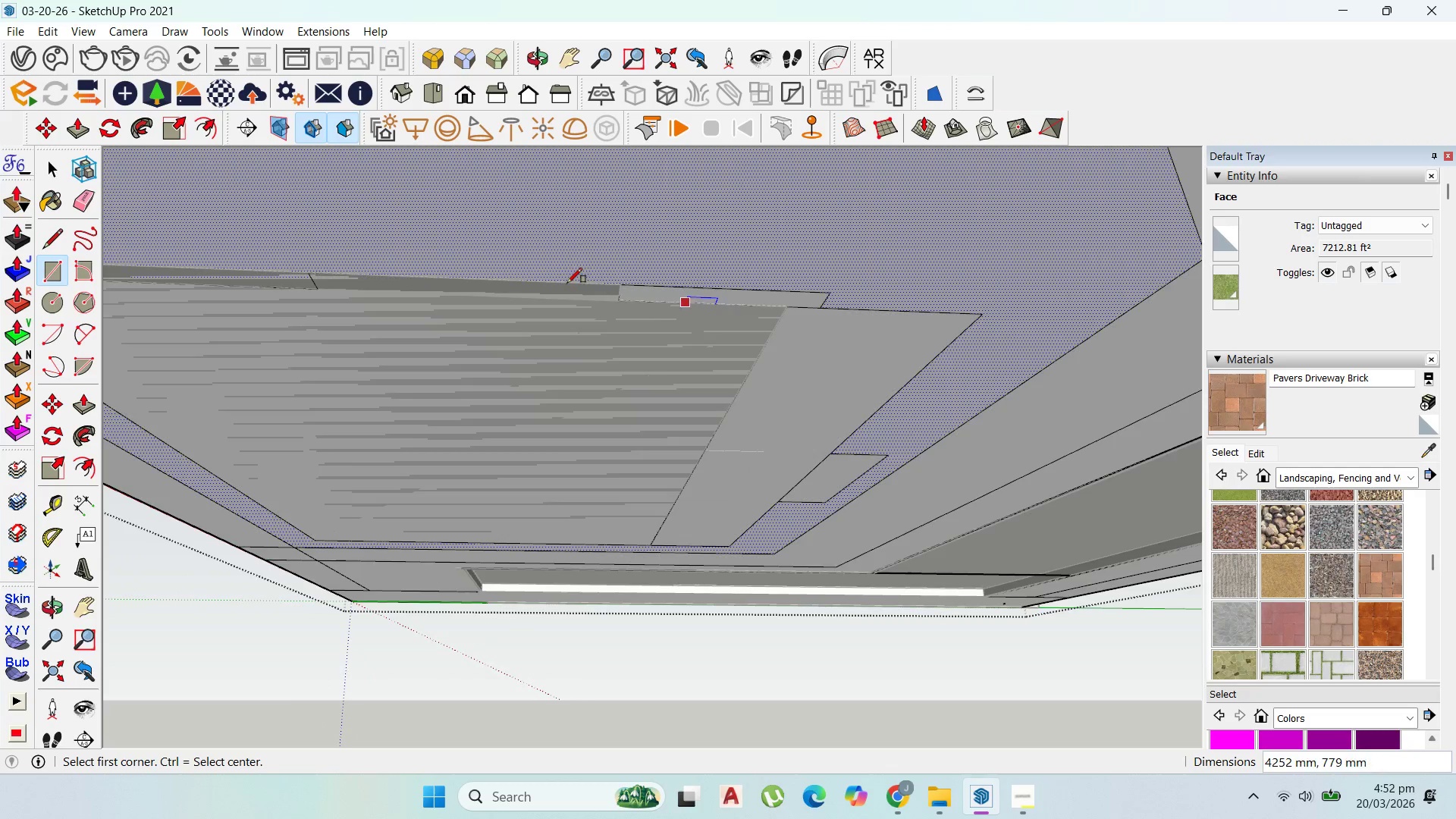 
scroll: coordinate [553, 280], scroll_direction: down, amount: 4.0
 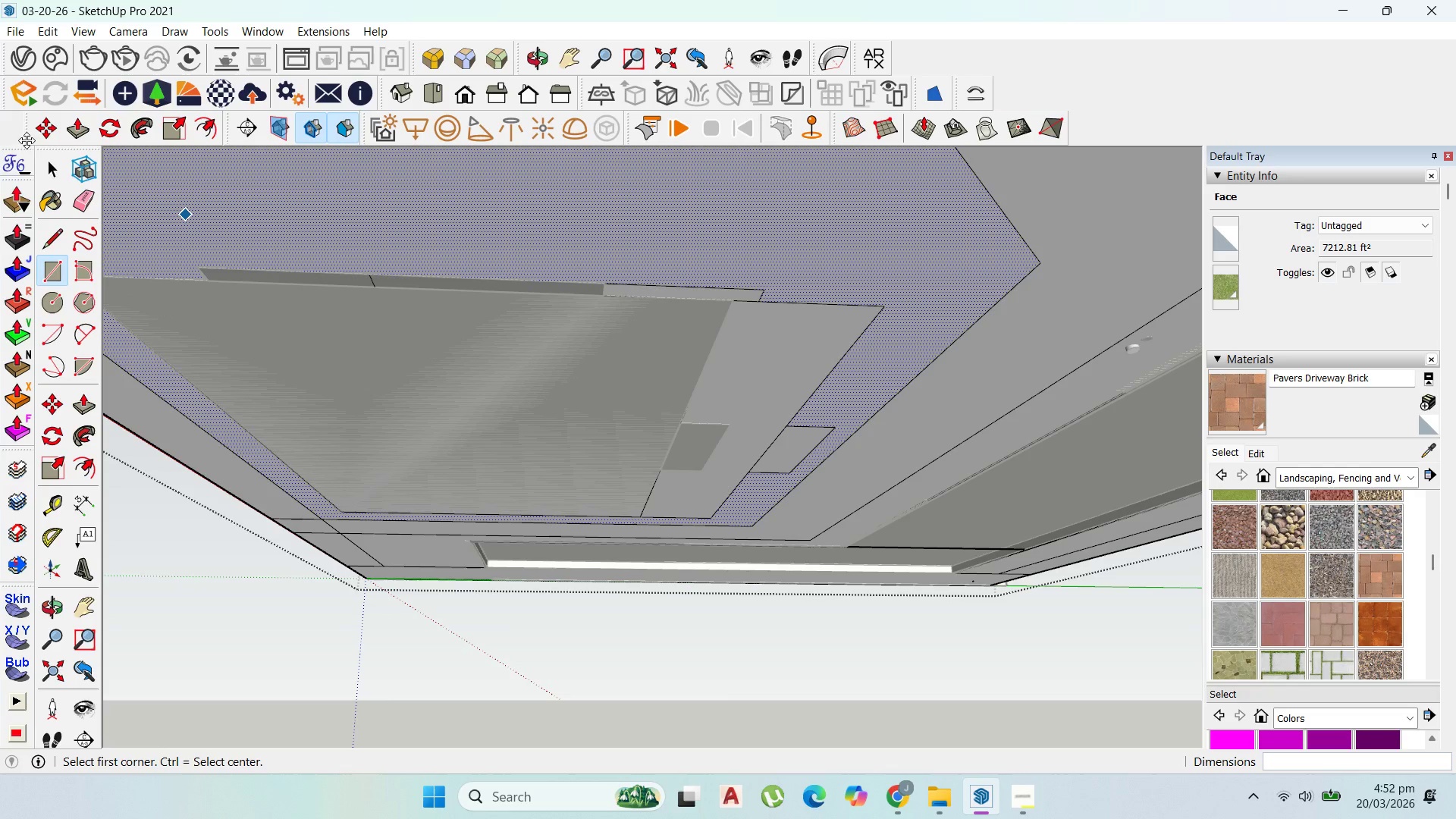 
left_click([39, 155])
 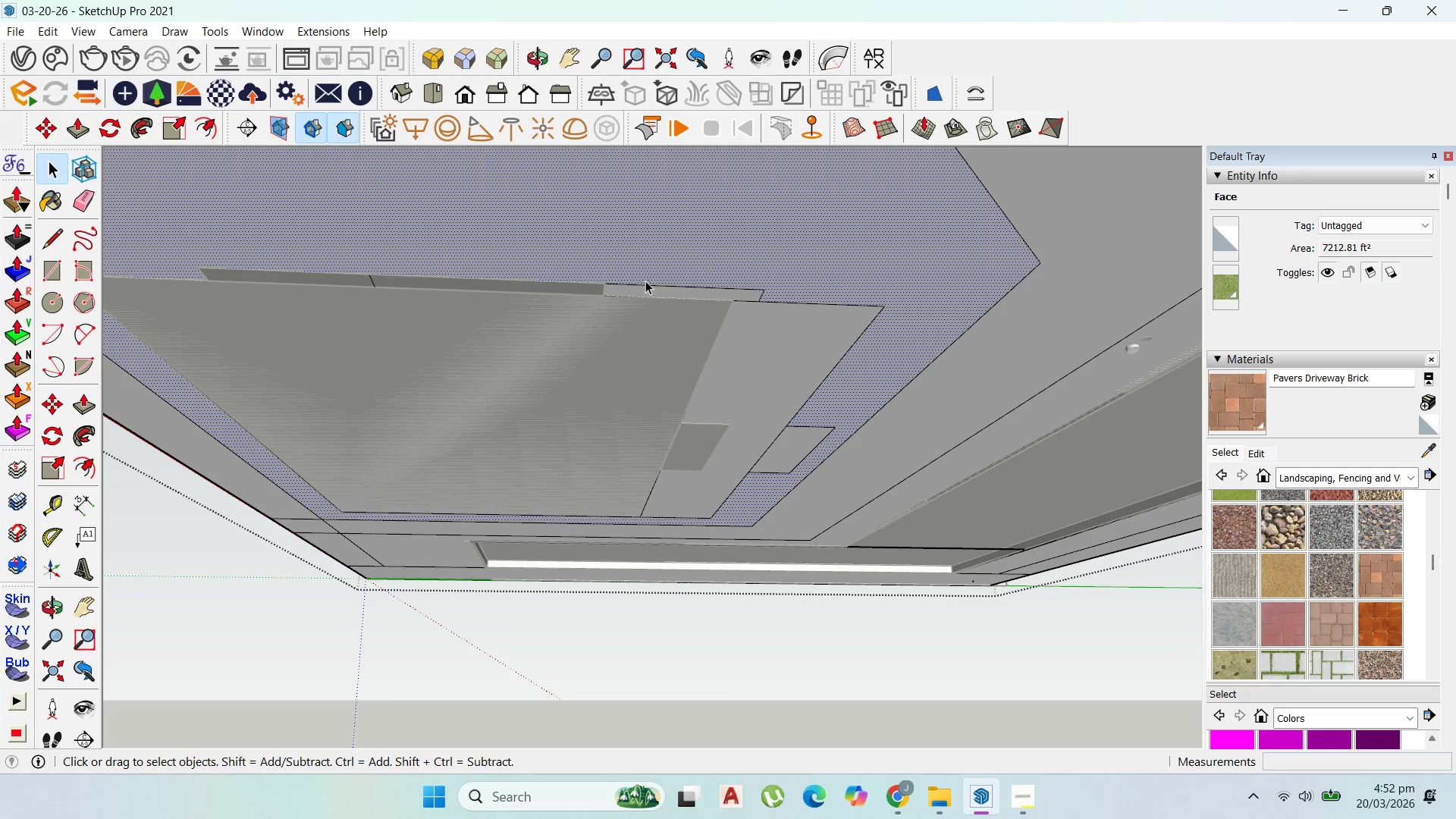 
double_click([651, 284])
 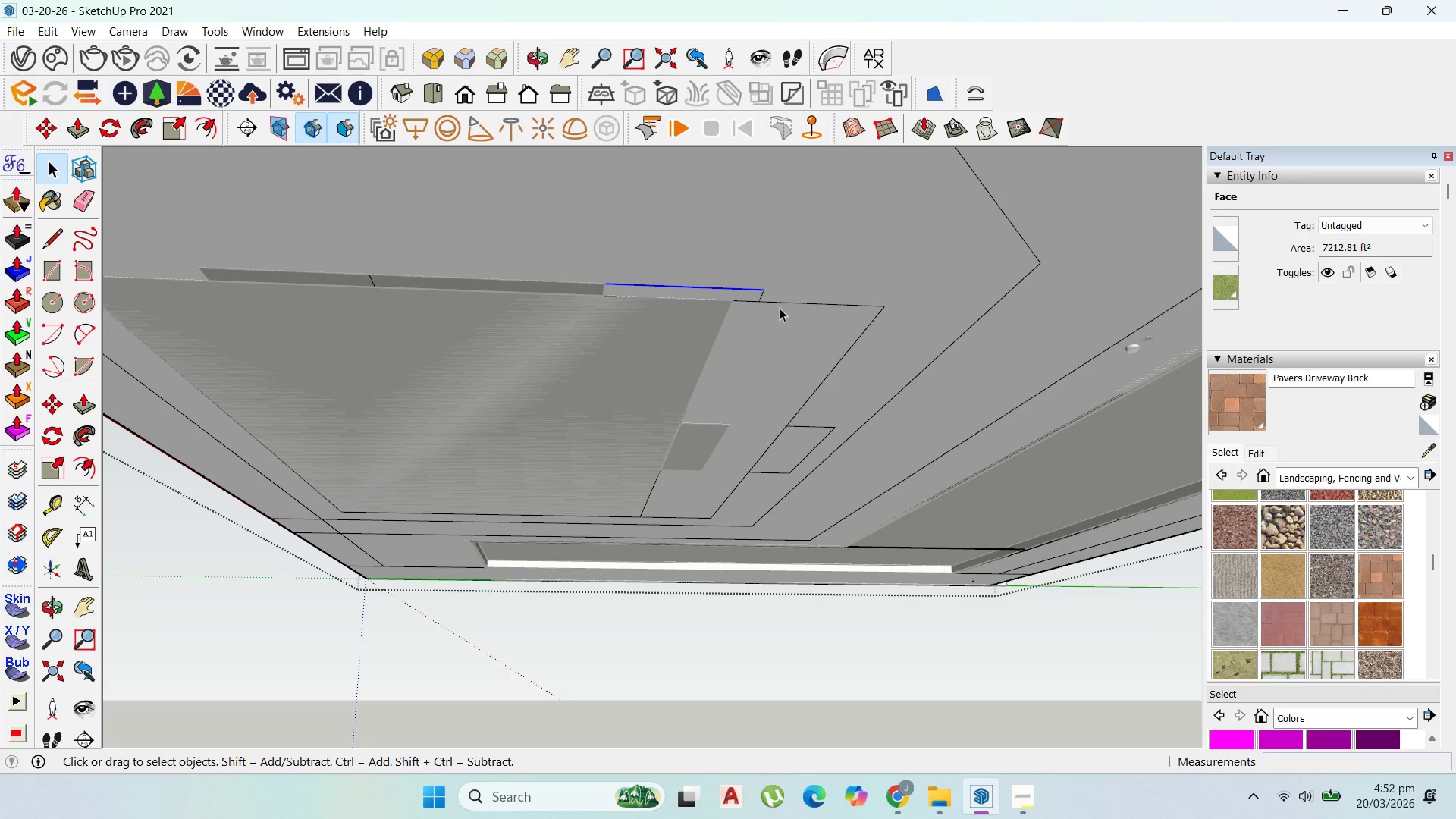 
key(Pause)
 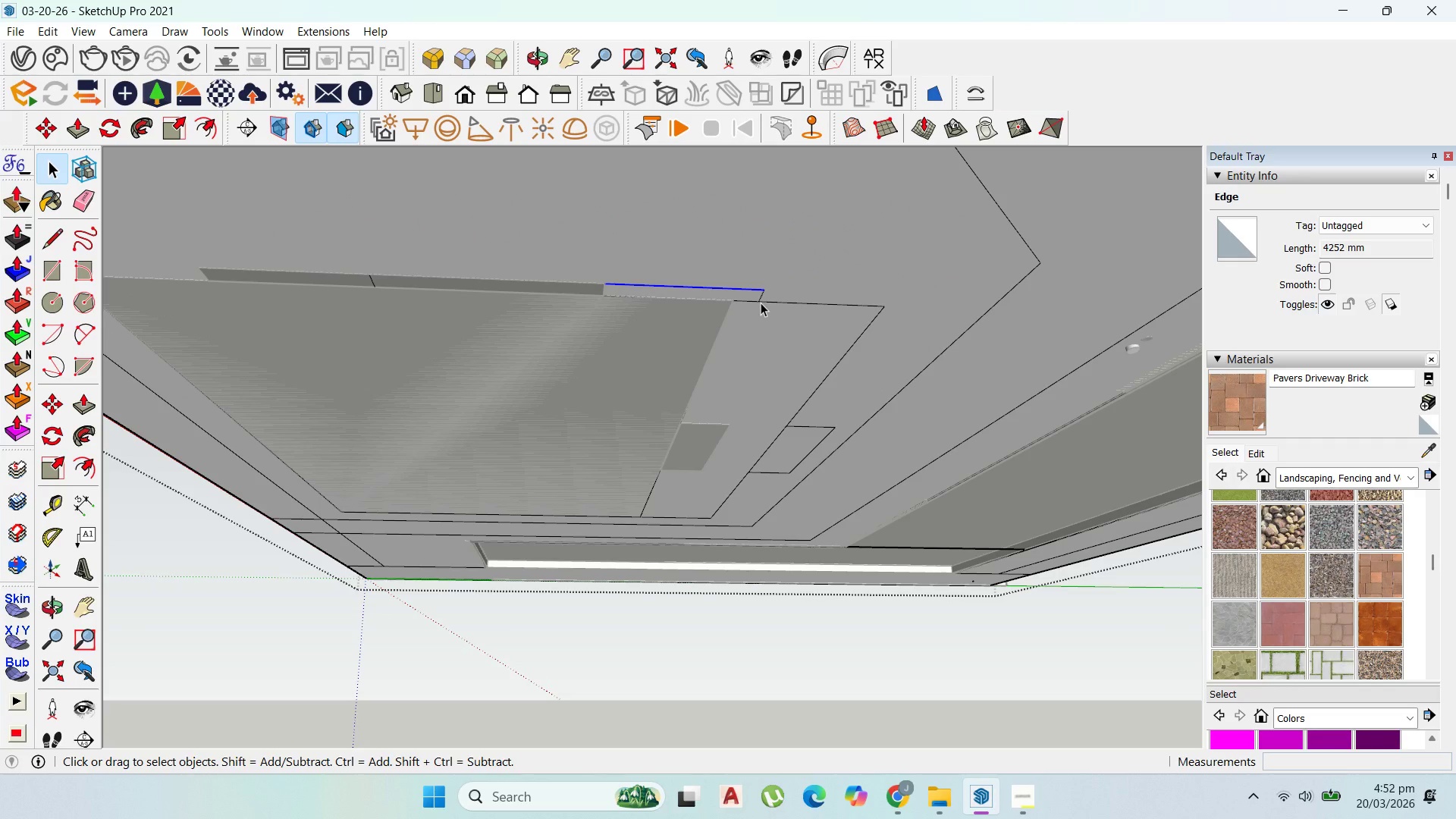 
key(Delete)
 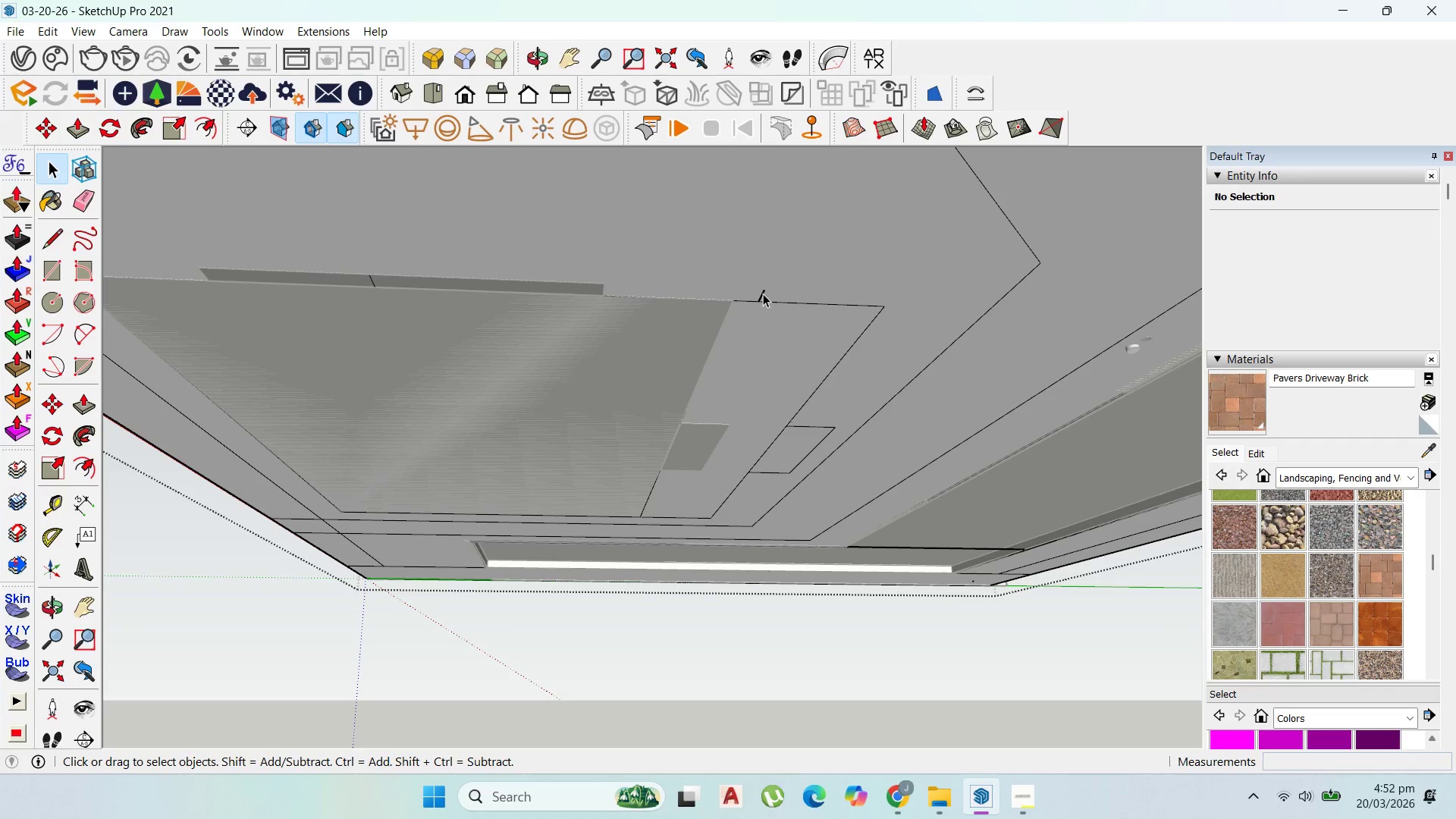 
left_click([765, 287])
 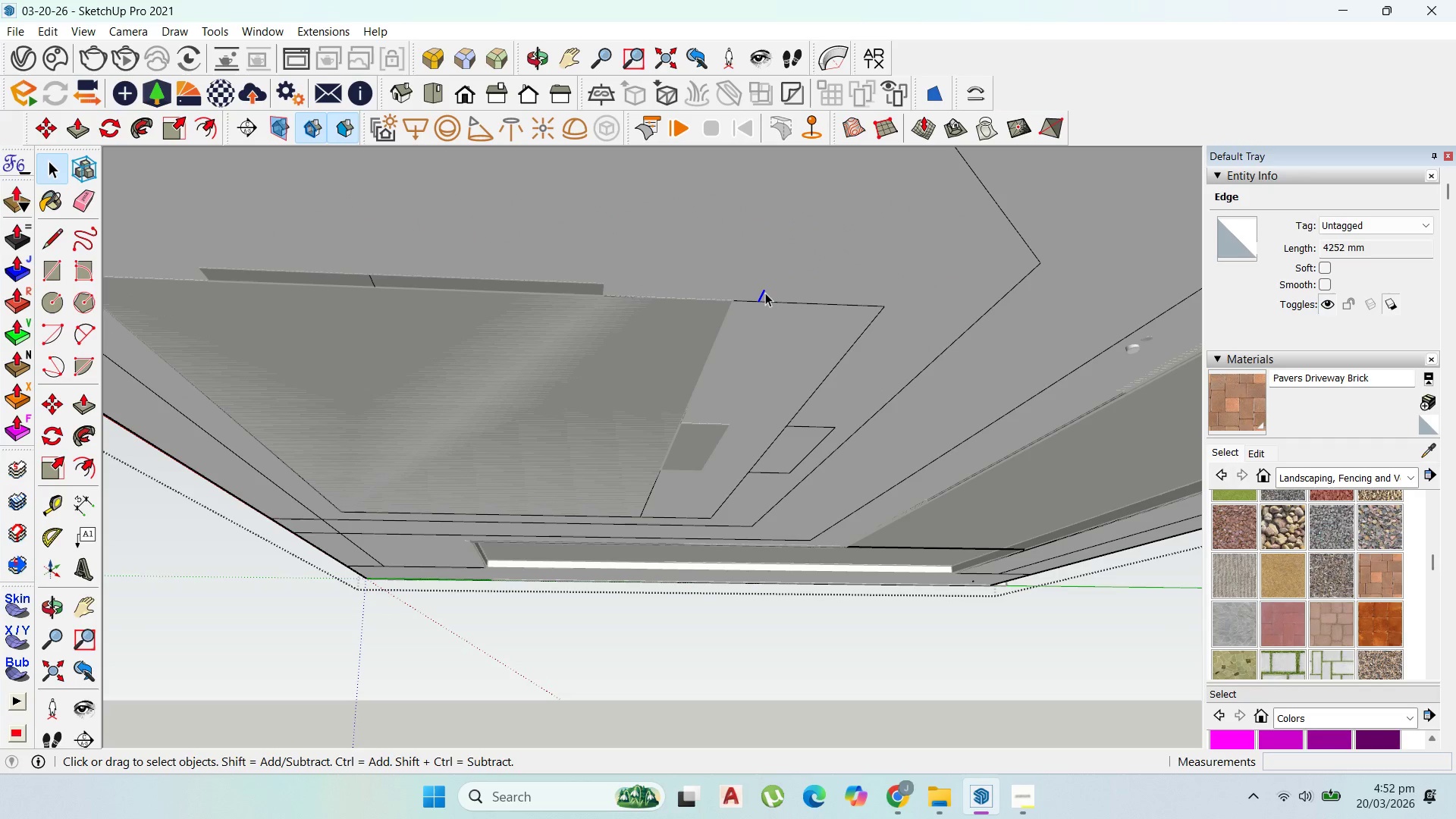 
key(Delete)
 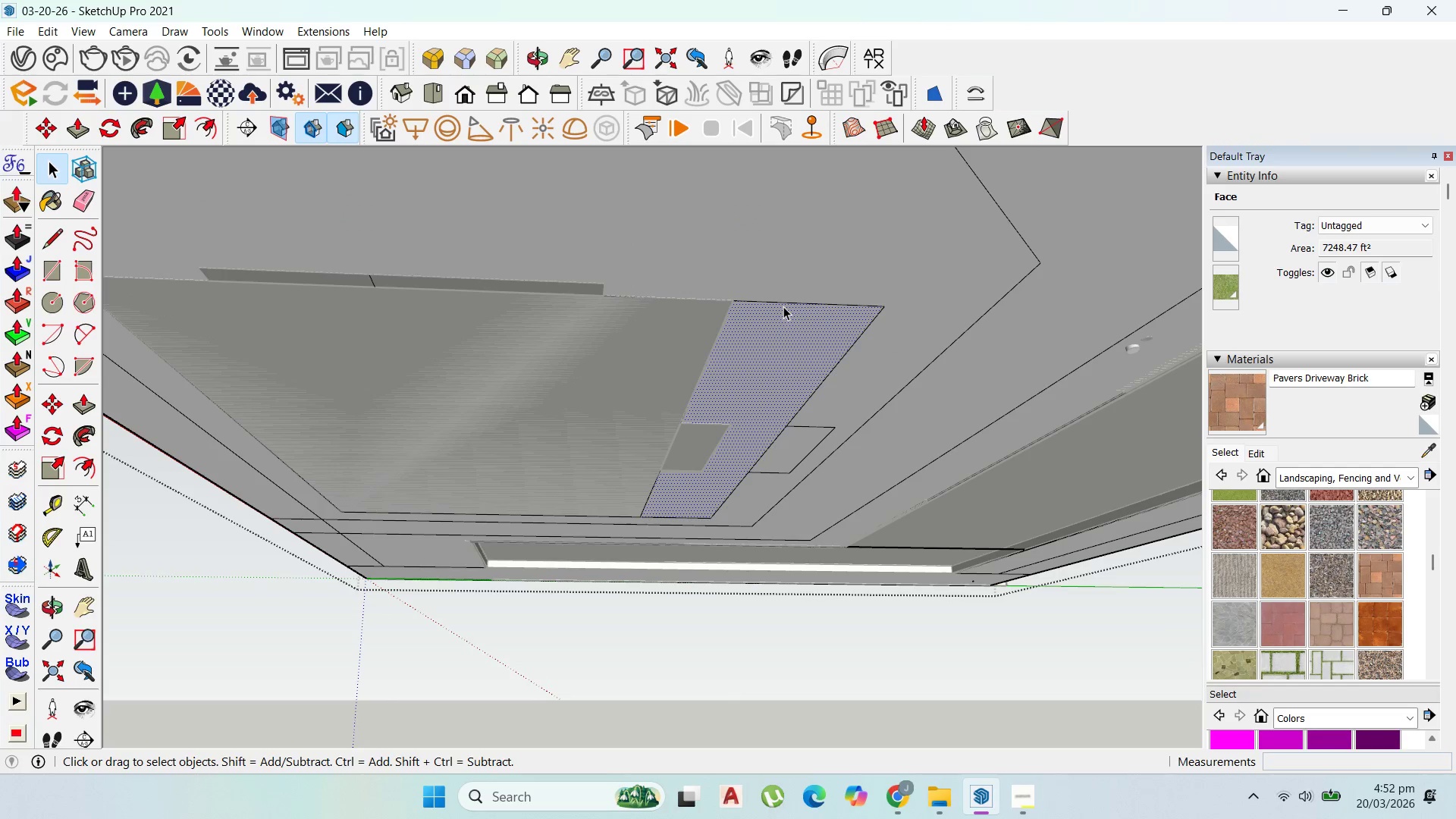 
left_click([787, 304])
 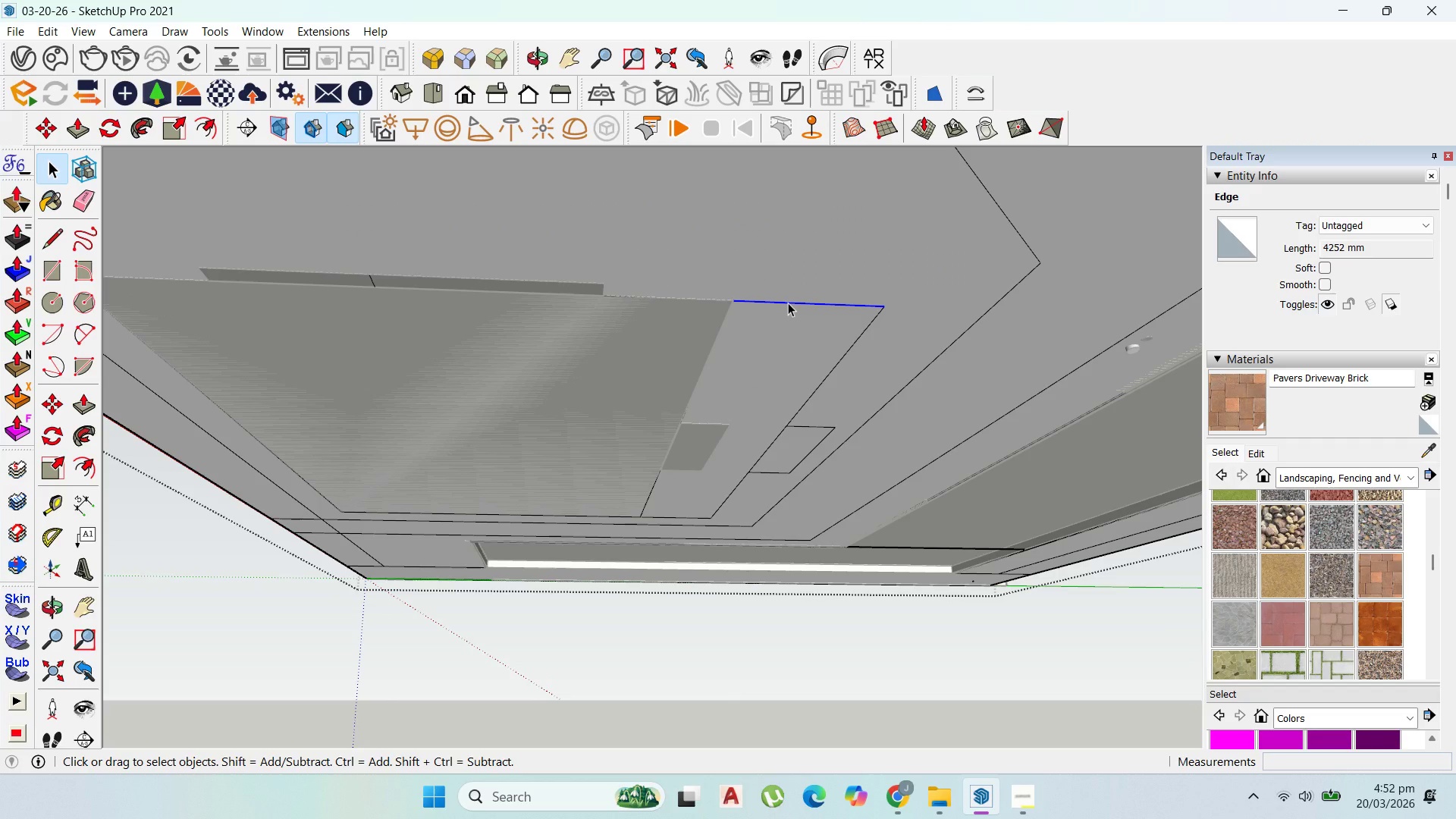 
key(Delete)
 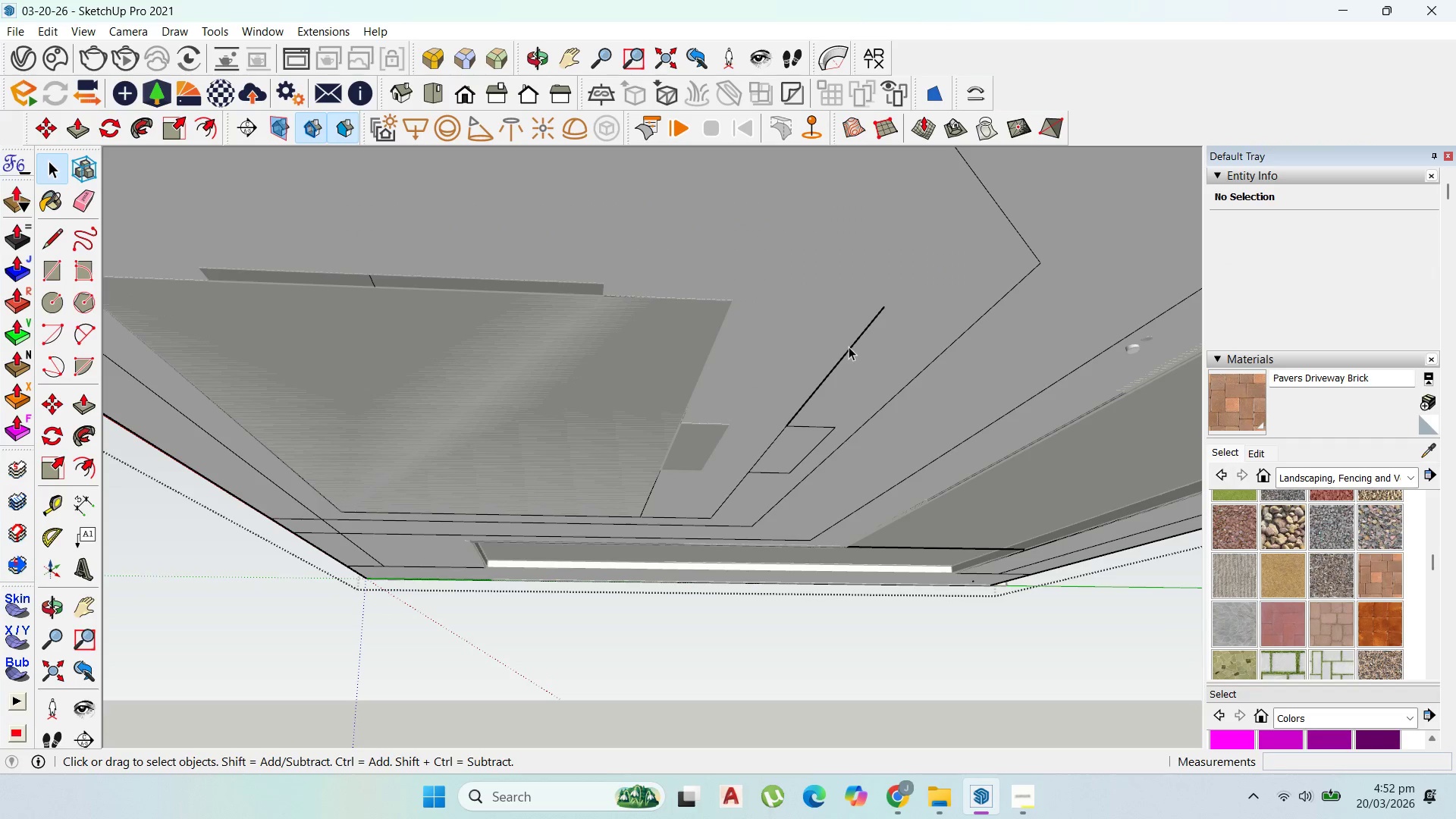 
left_click([851, 348])
 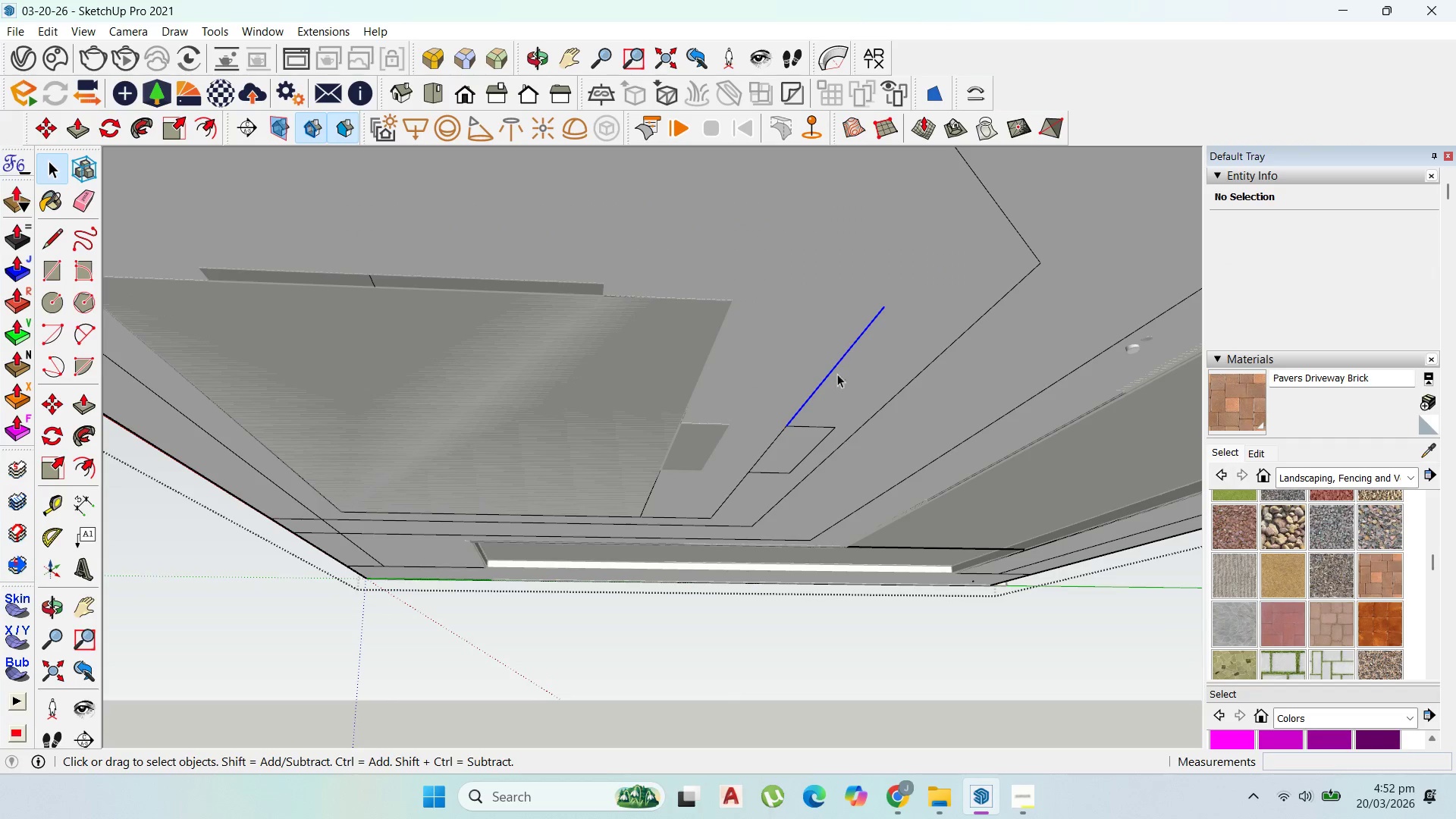 
key(Delete)
 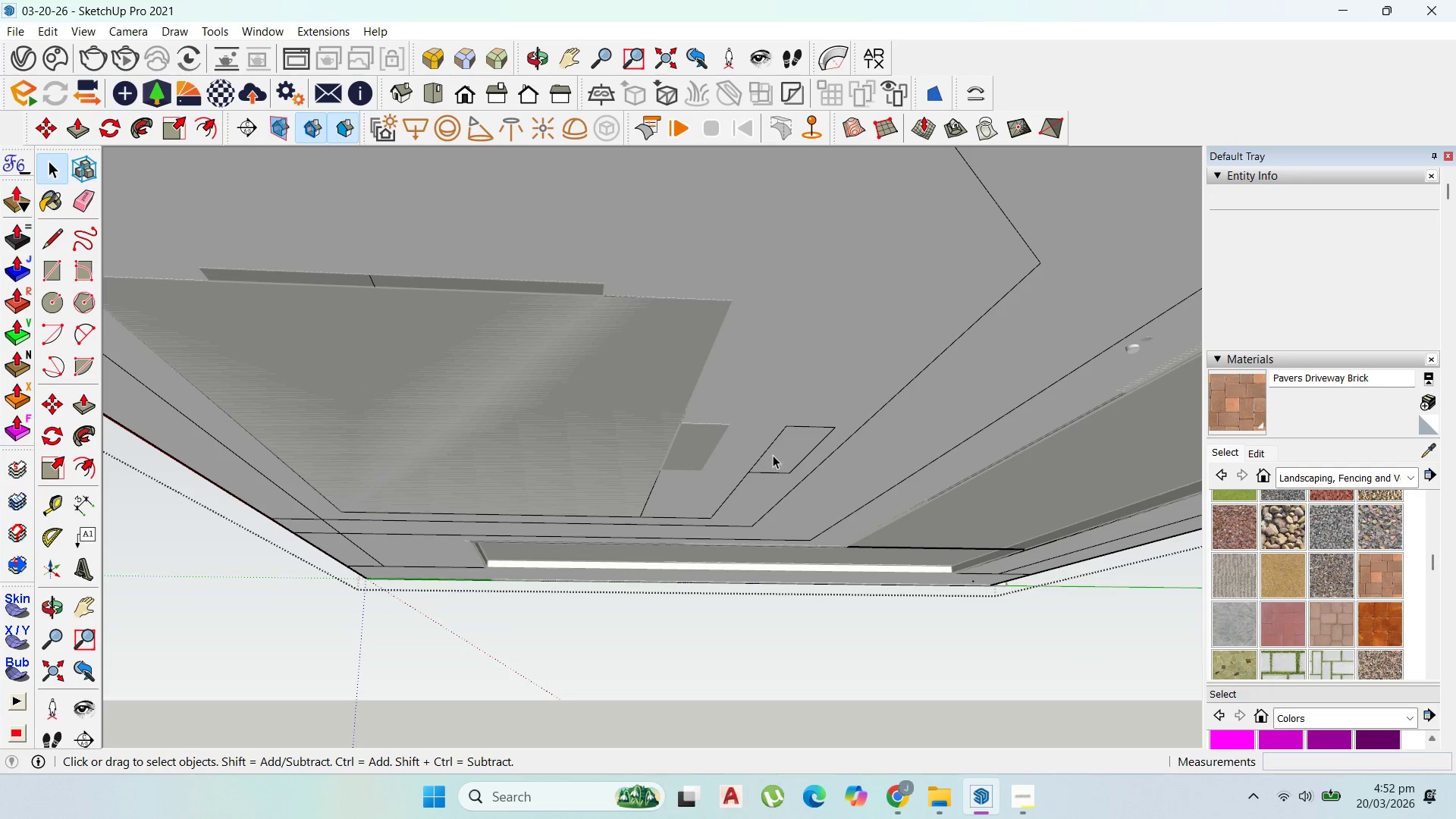 
left_click([770, 451])
 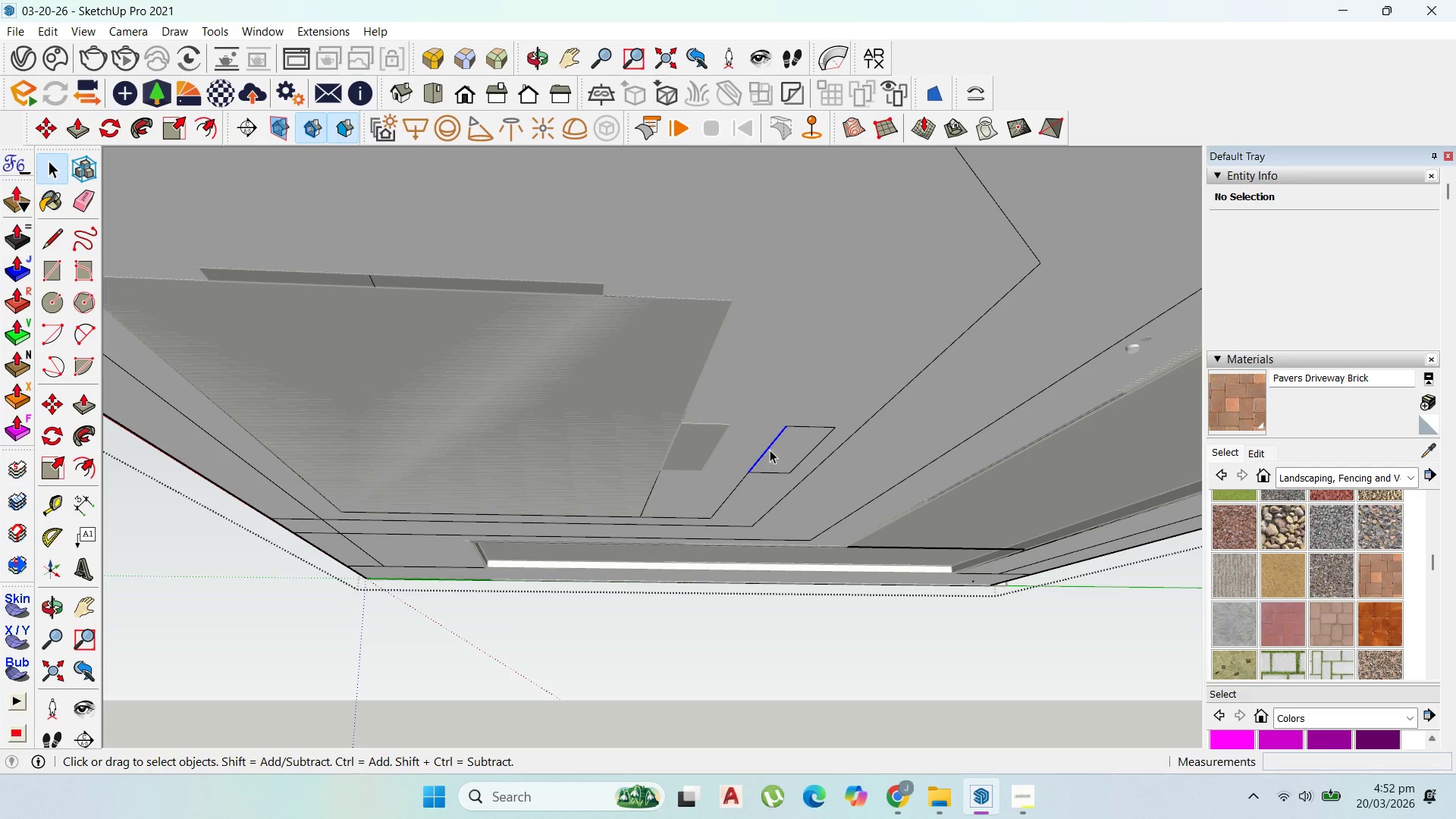 
key(Delete)
 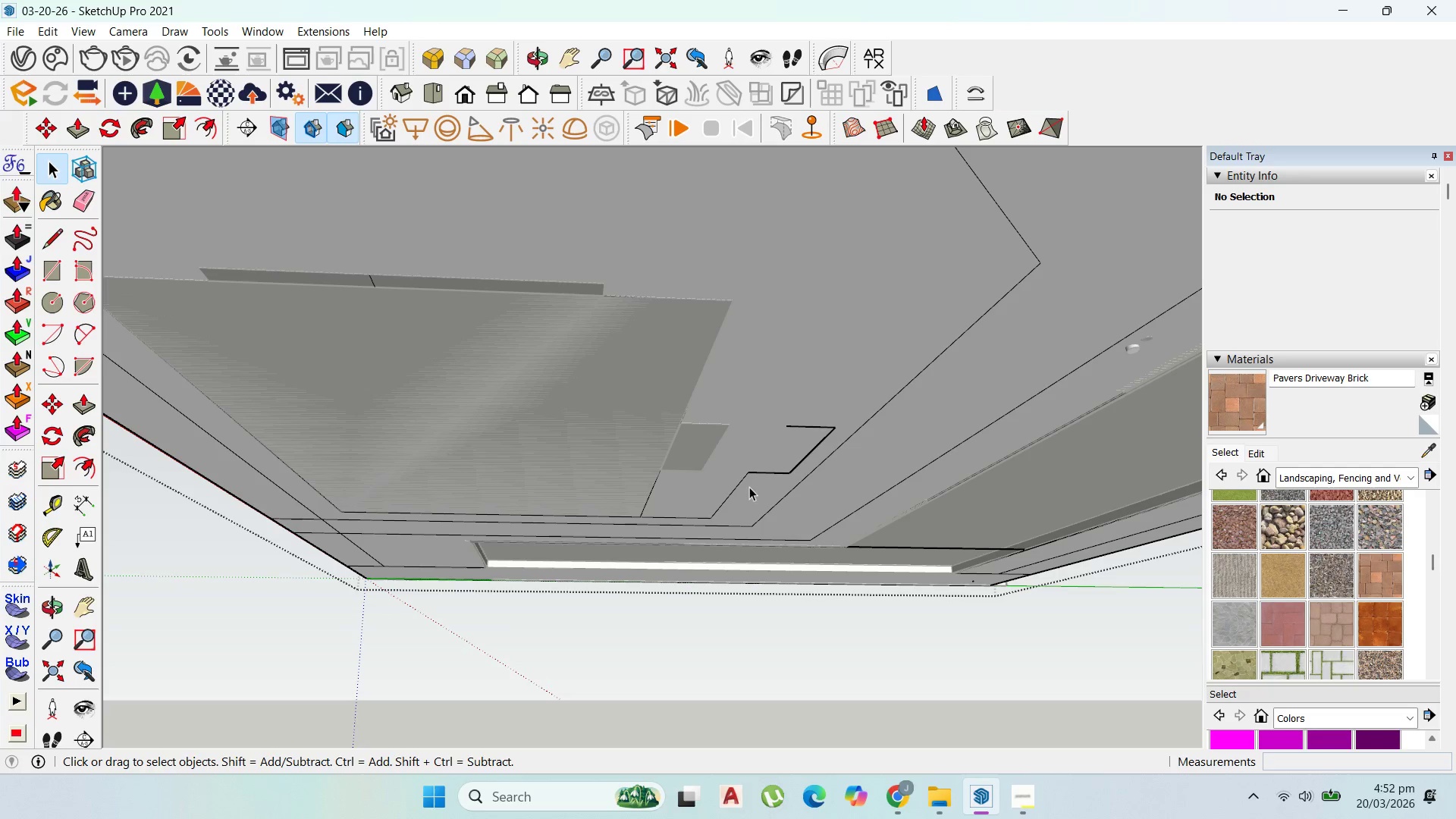 
left_click([741, 485])
 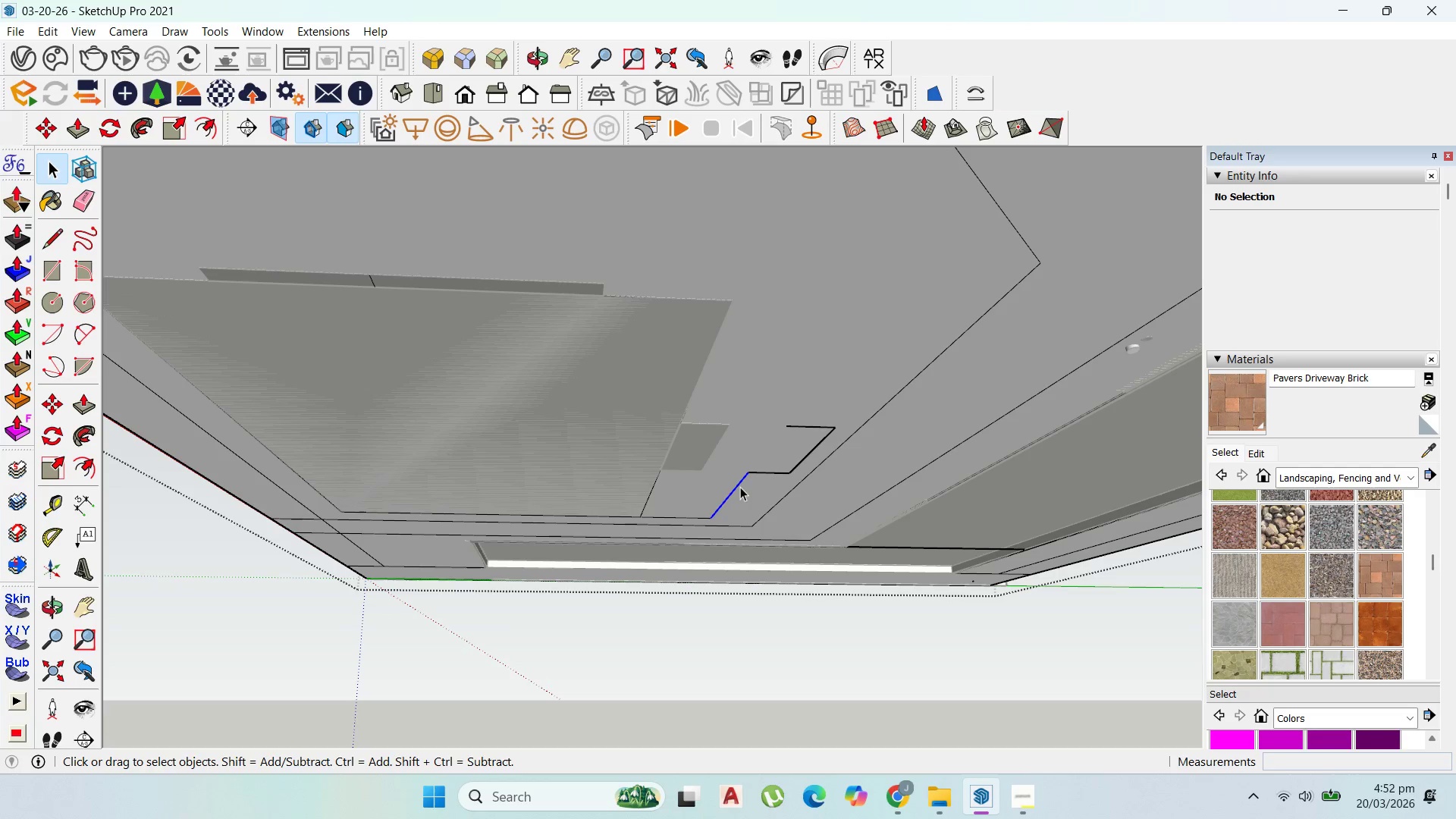 
key(Delete)
 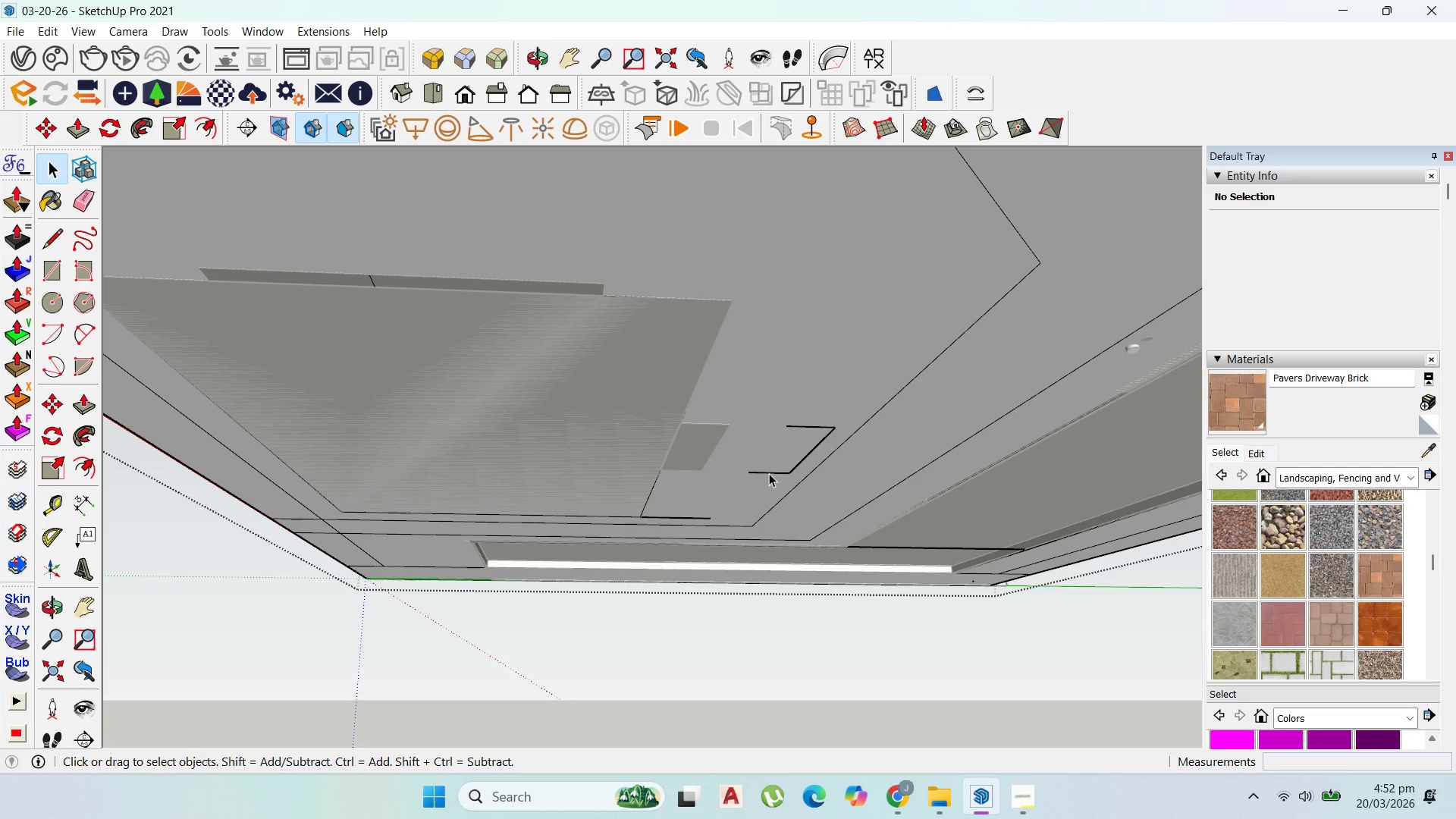 
left_click([769, 474])
 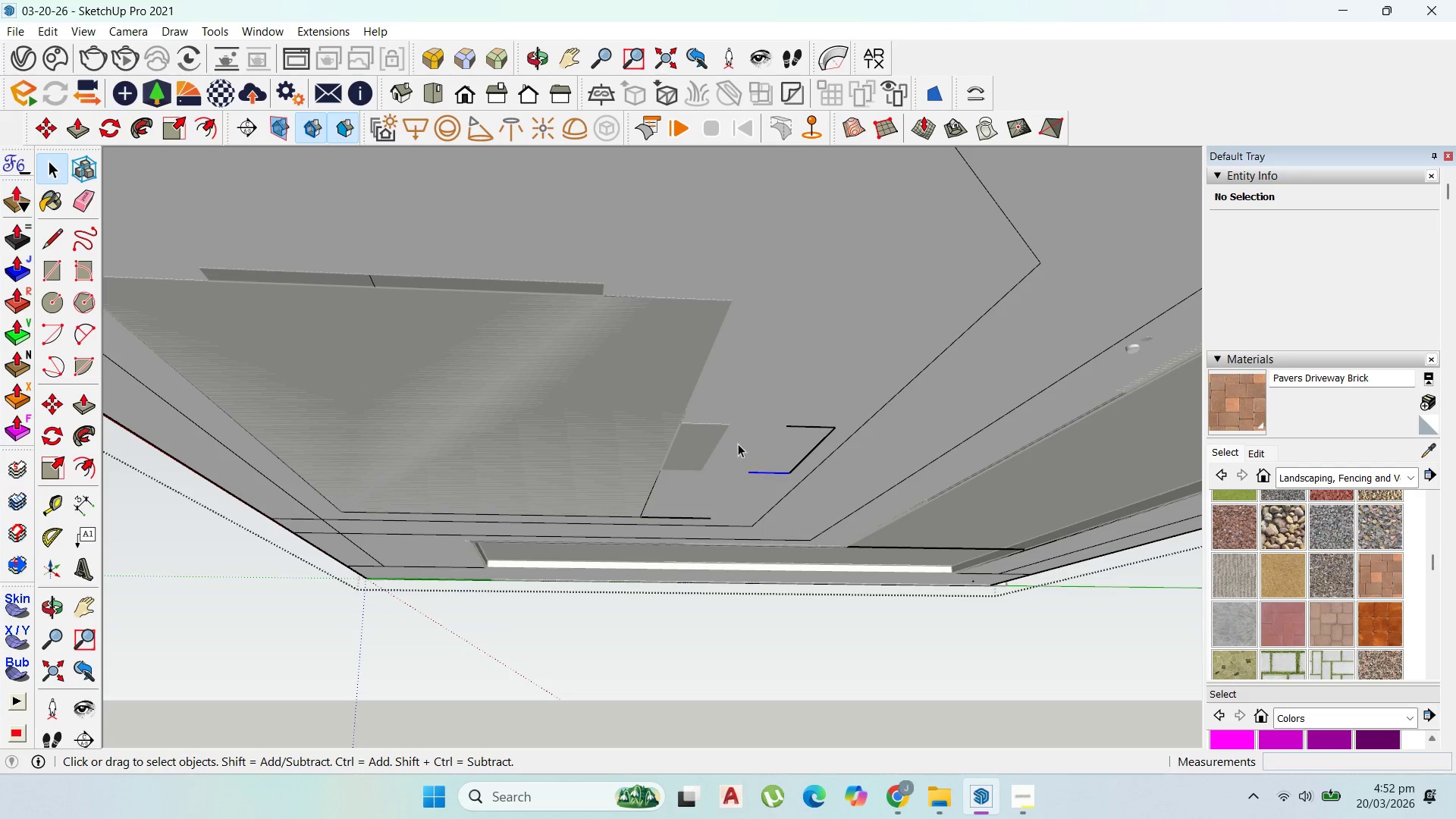 
double_click([736, 438])
 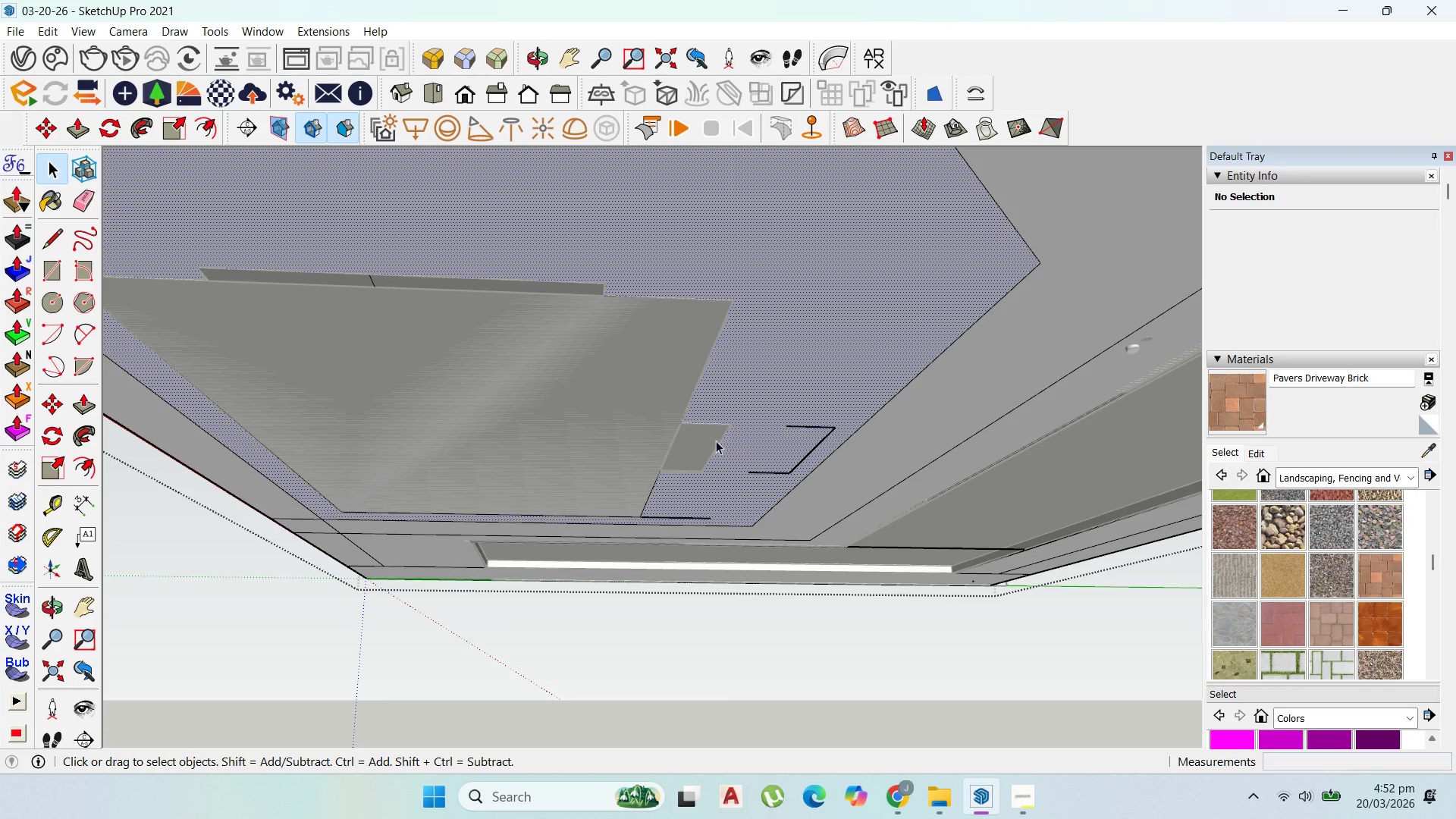 
scroll: coordinate [702, 433], scroll_direction: up, amount: 2.0
 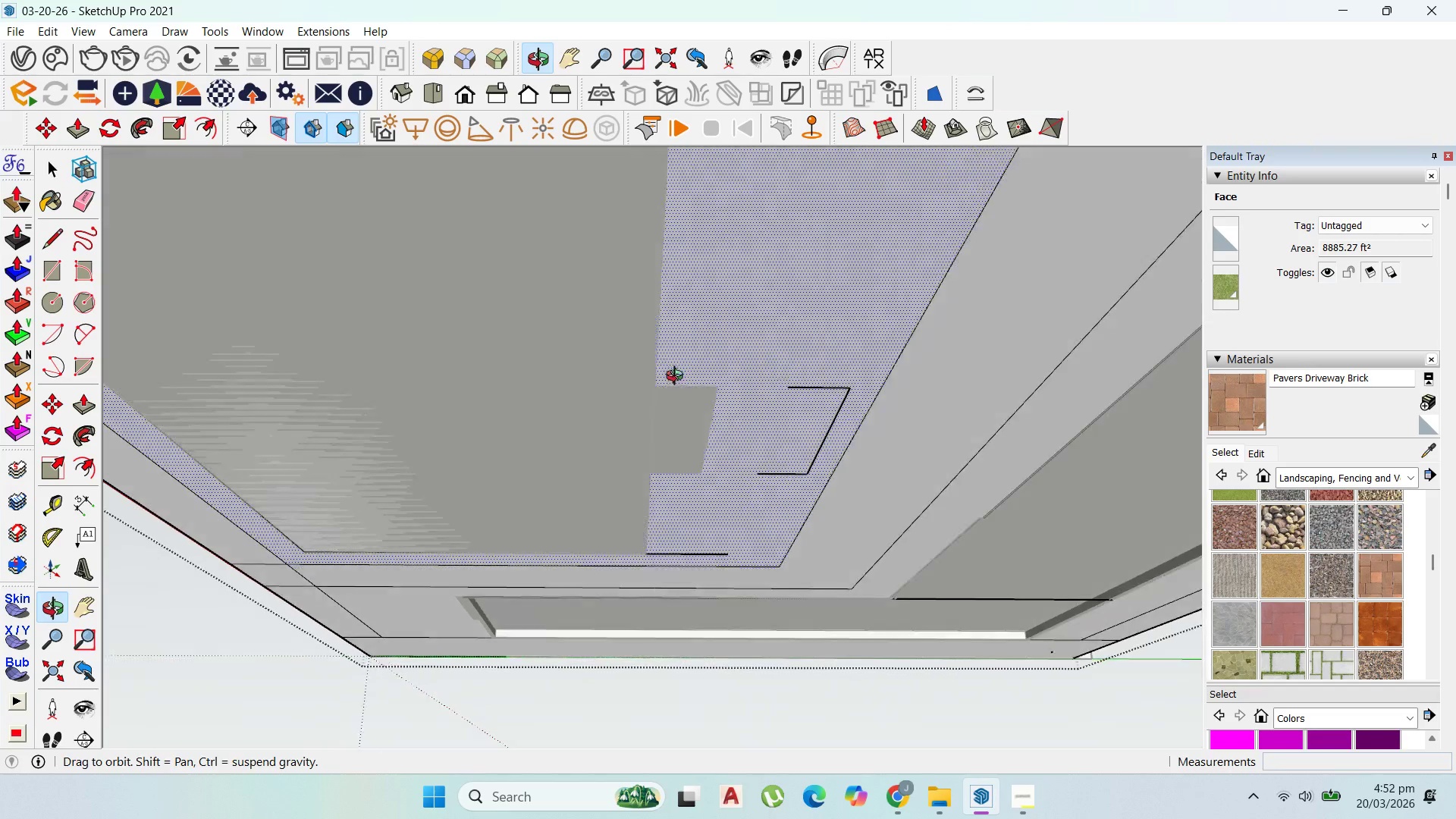 
left_click([459, 246])
 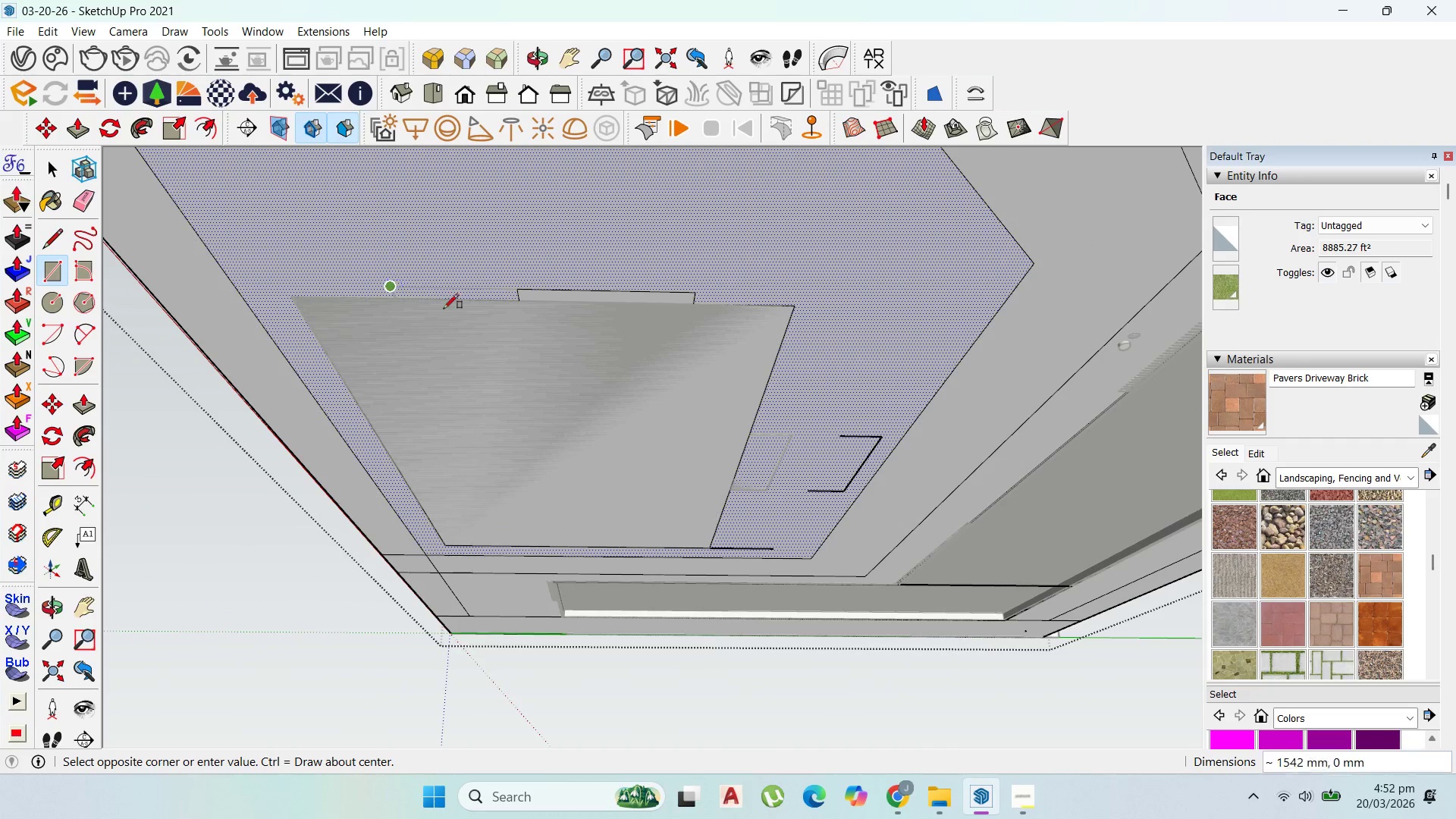 
scroll: coordinate [460, 249], scroll_direction: down, amount: 3.0
 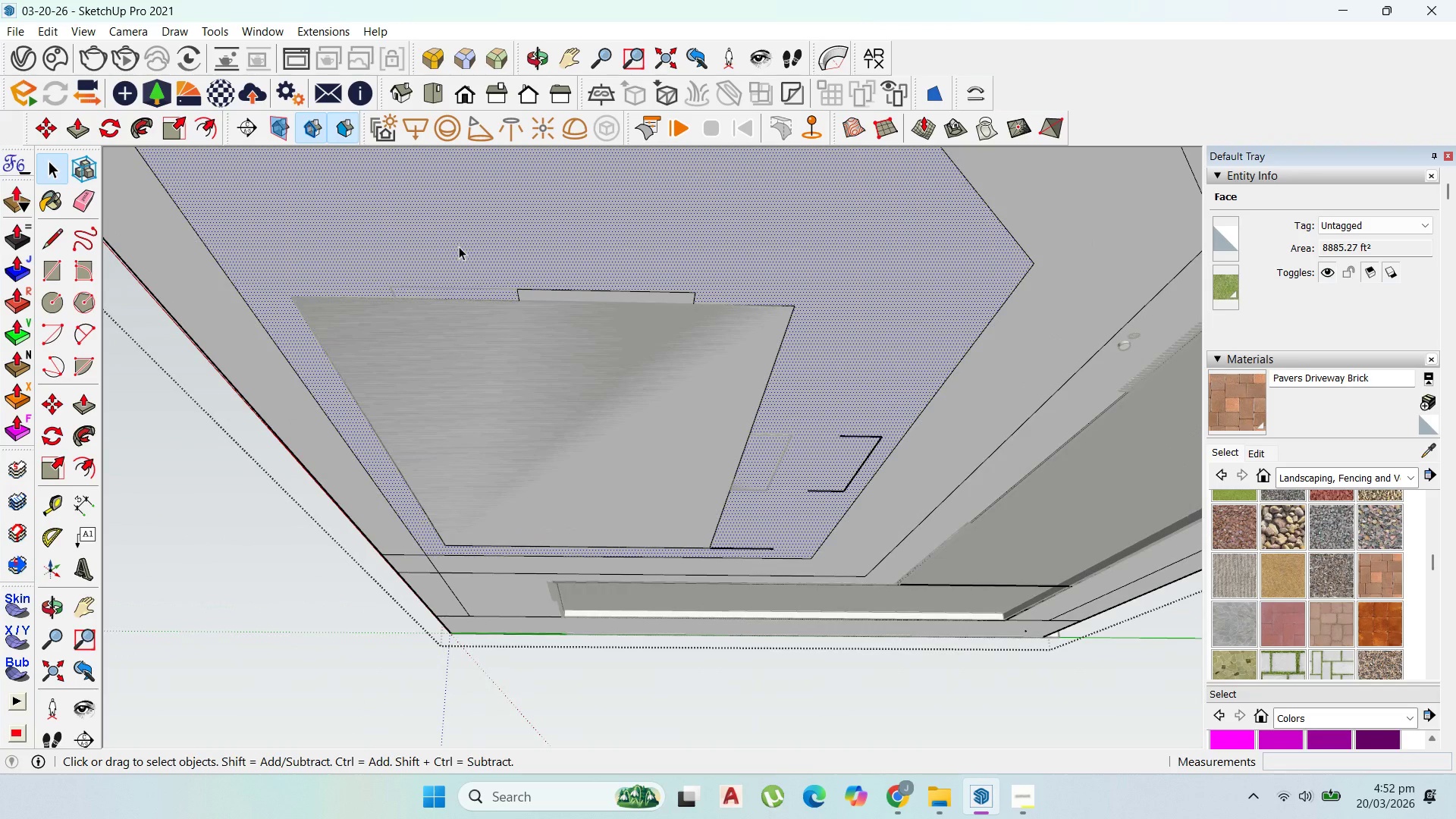 
left_click([520, 303])
 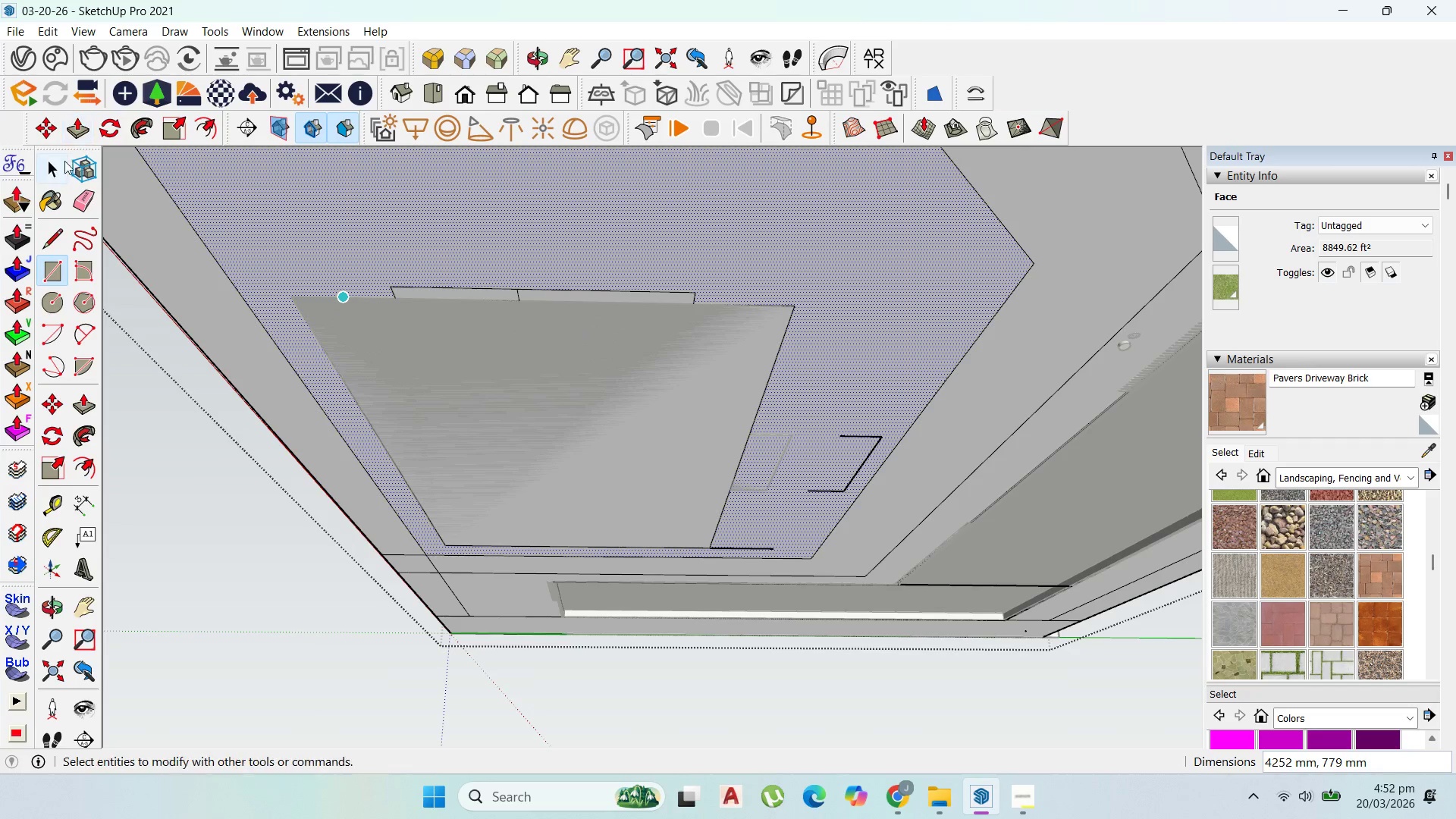 
left_click_drag(start_coordinate=[55, 164], to_coordinate=[59, 166])
 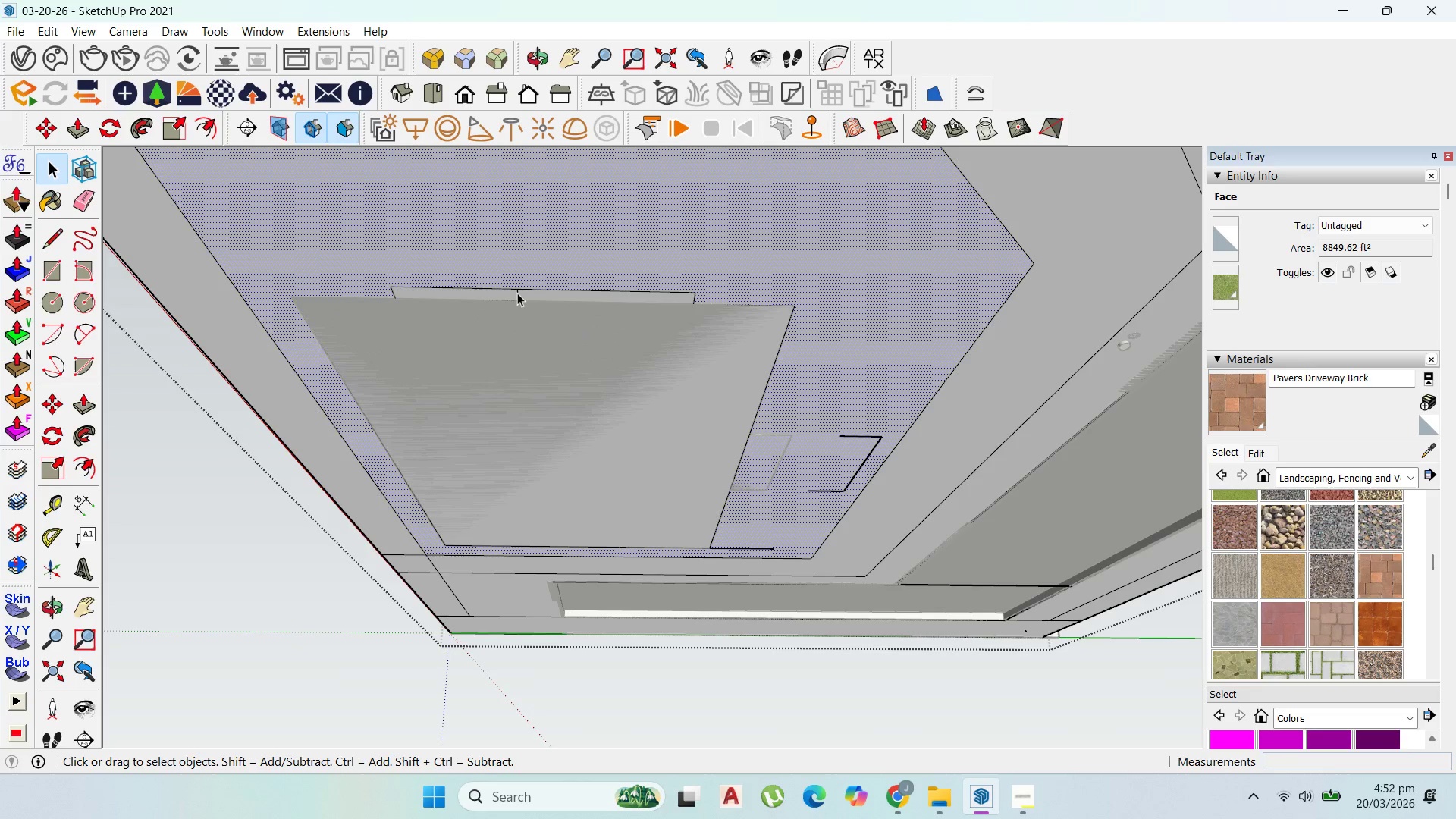 
left_click([518, 293])
 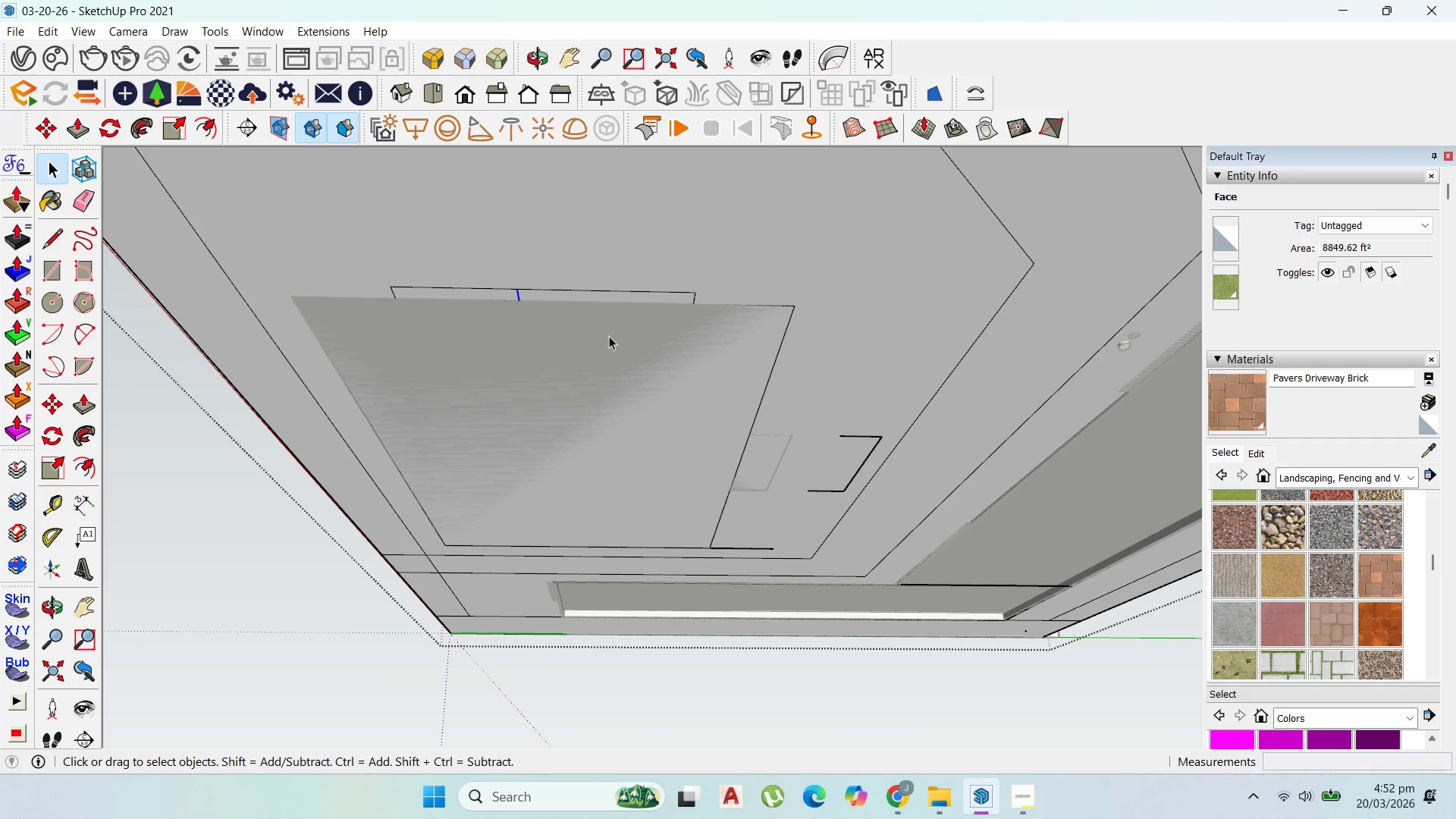 
key(Delete)
 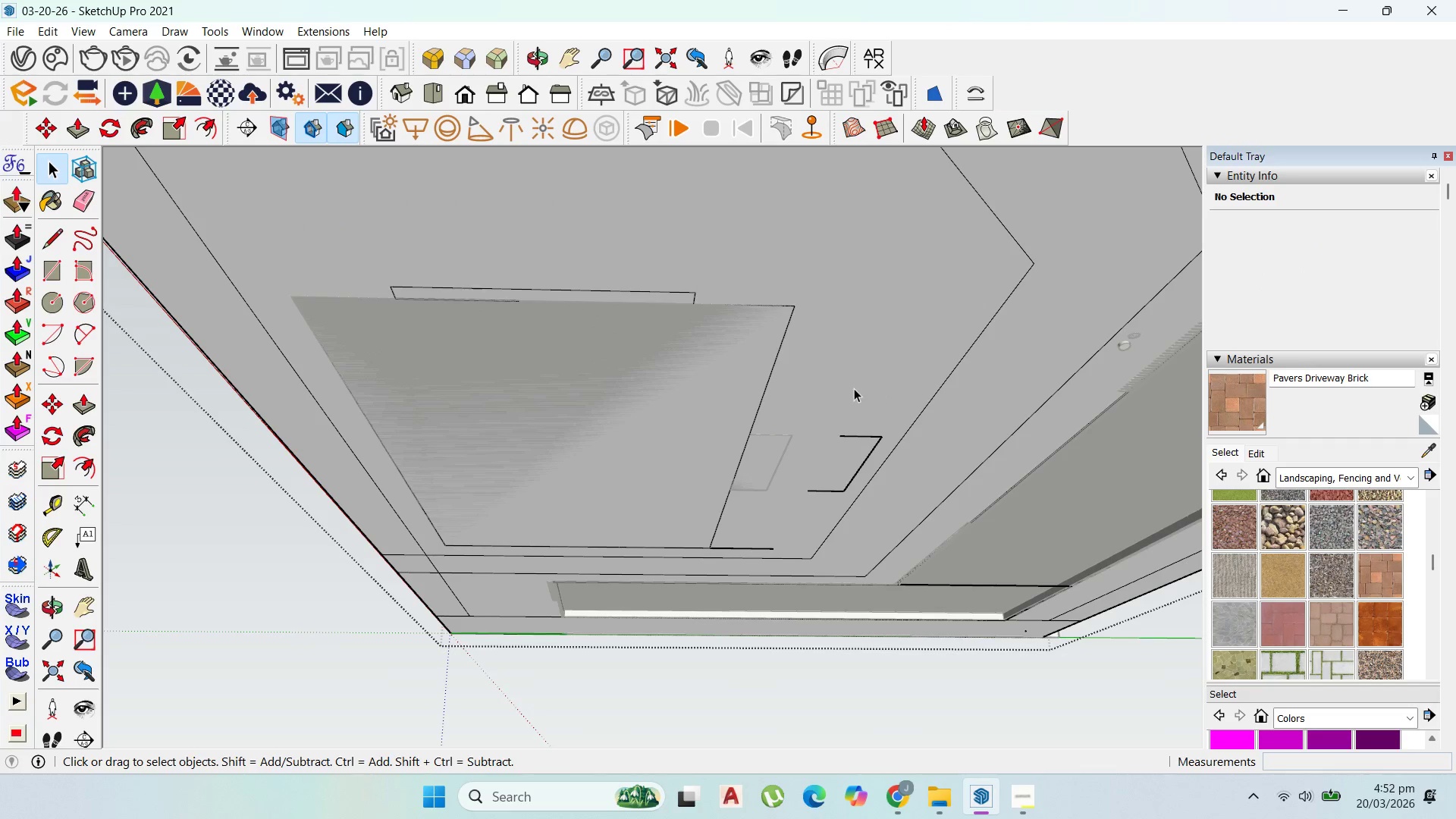 
left_click([853, 388])
 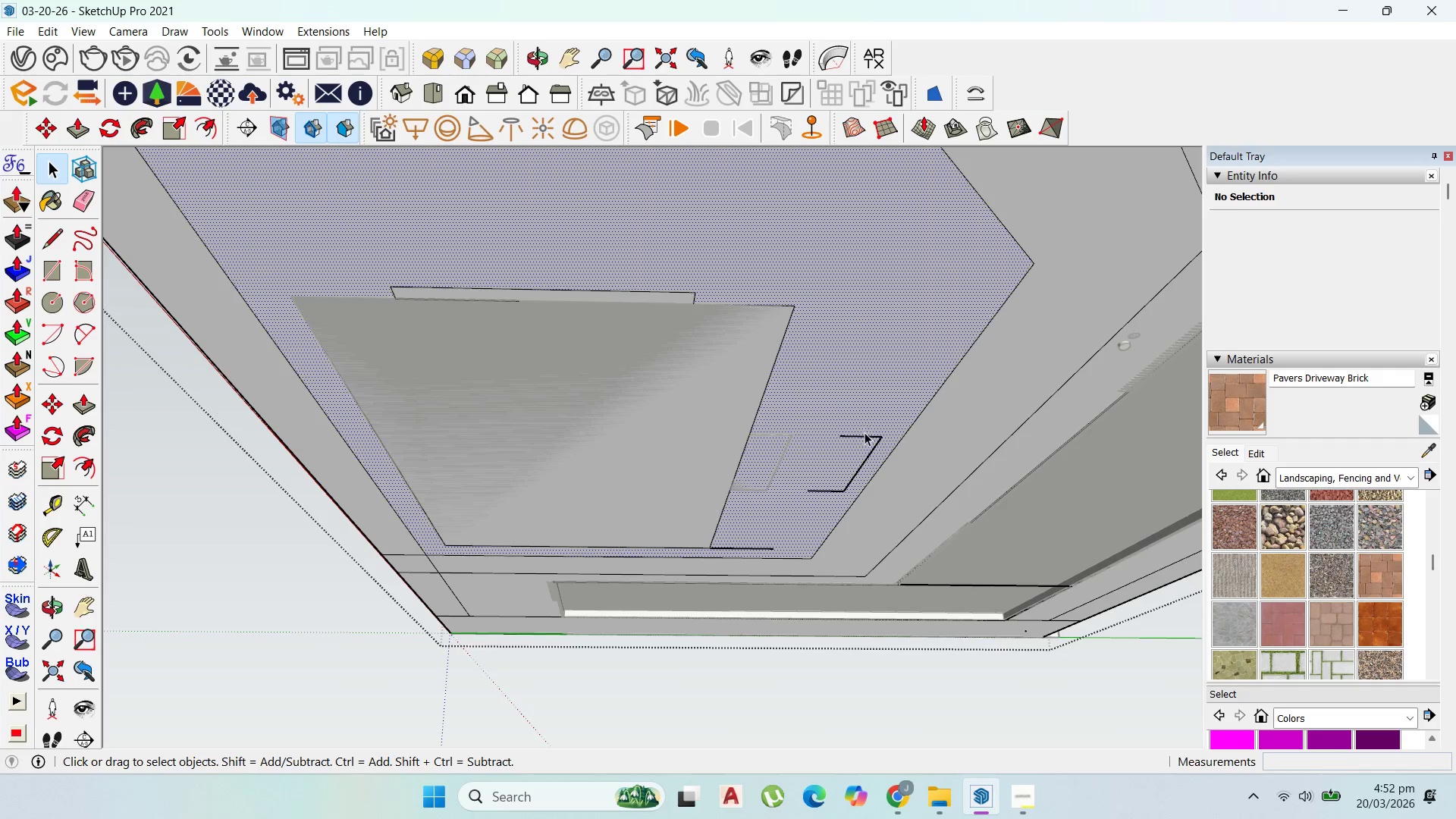 
left_click([867, 435])
 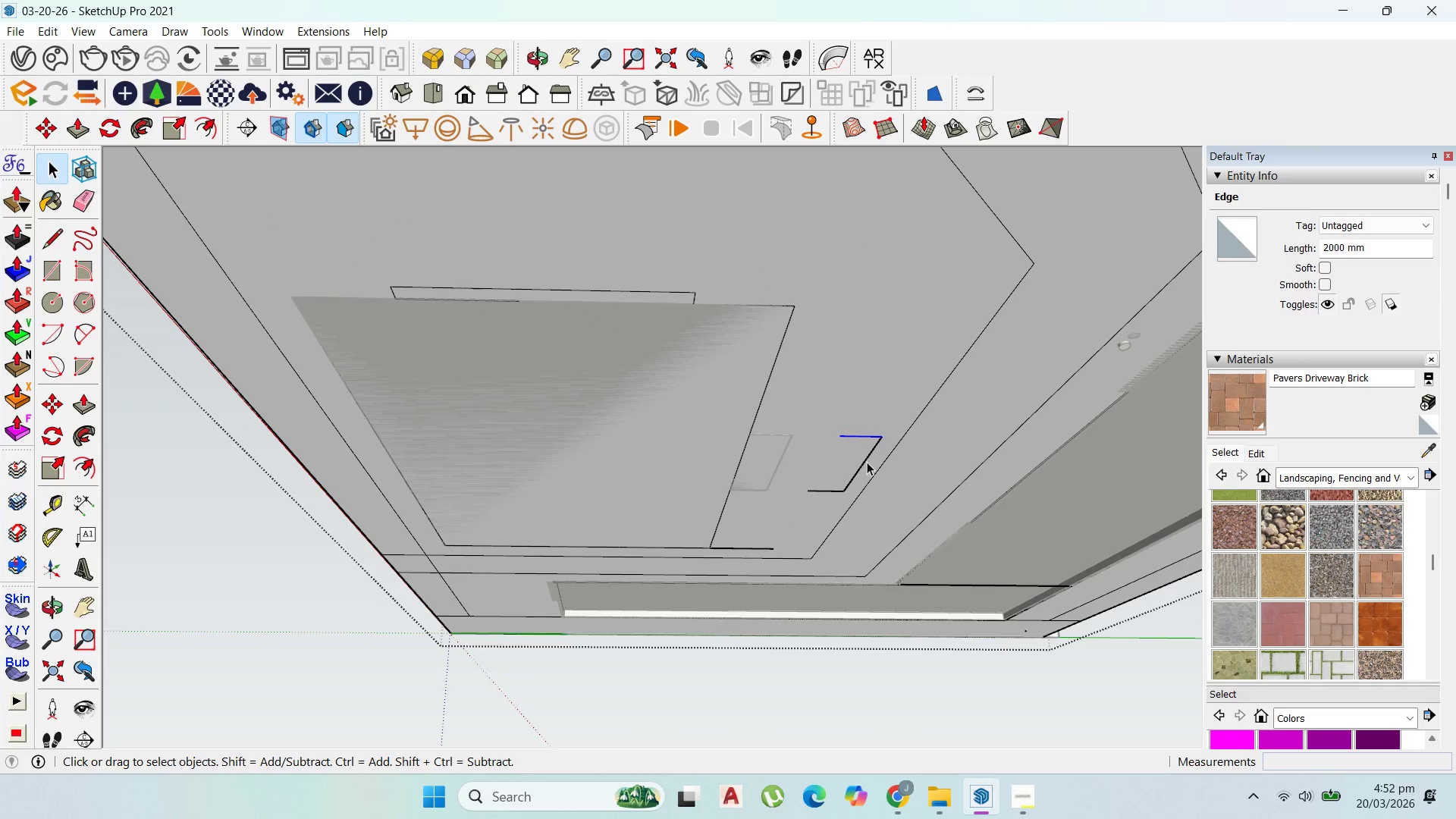 
key(Delete)
 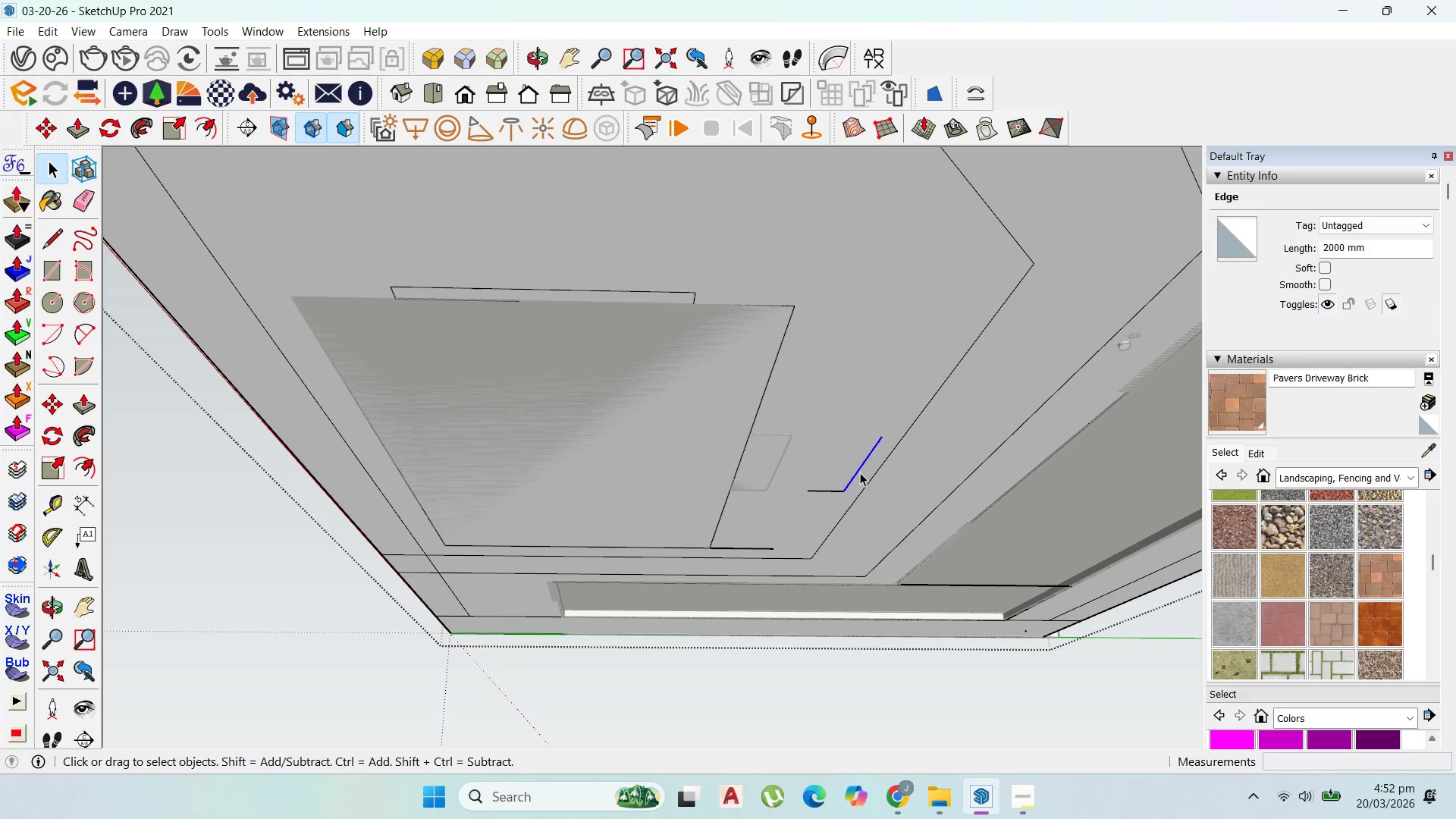 
key(Delete)
 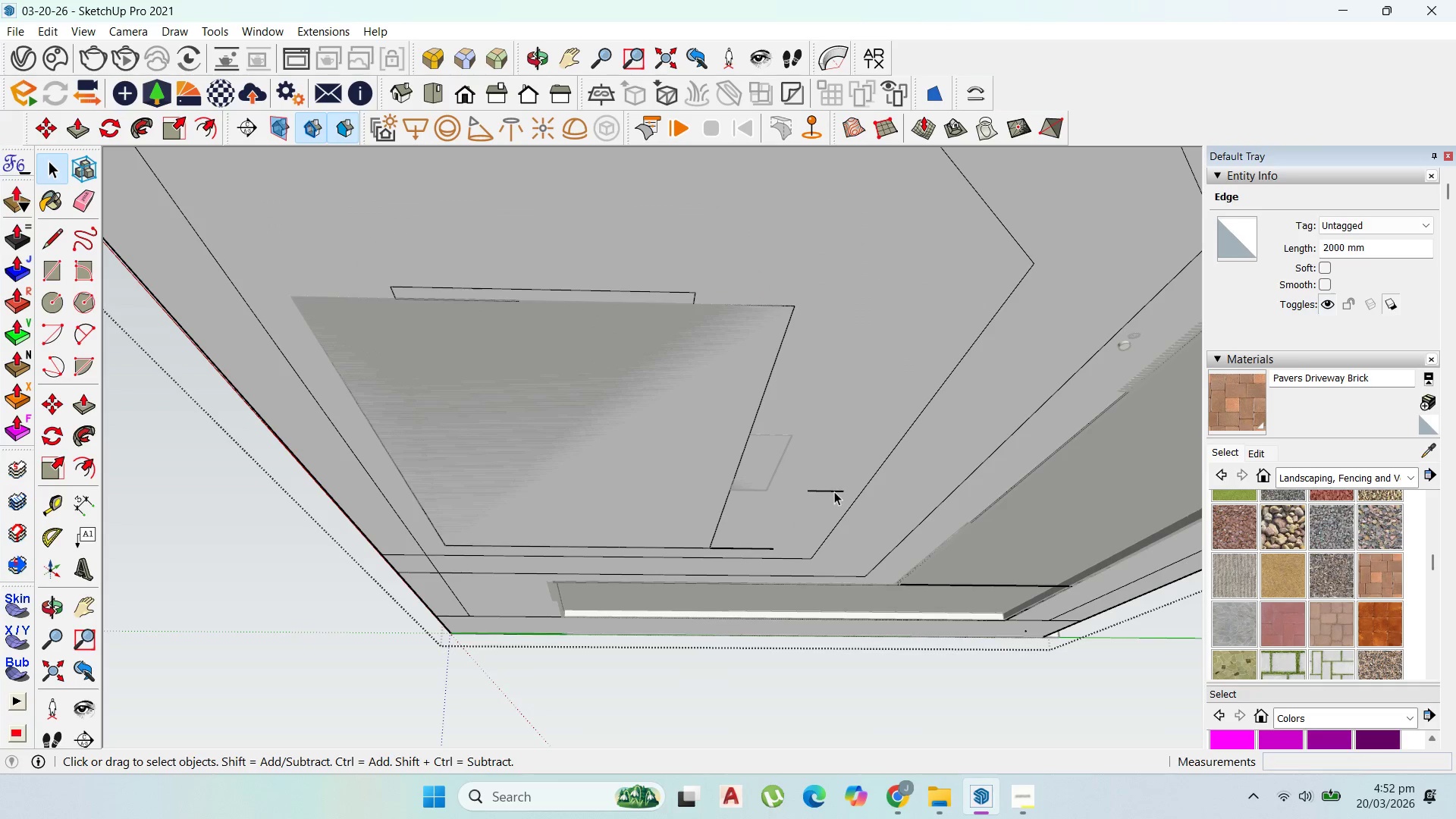 
left_click([834, 491])
 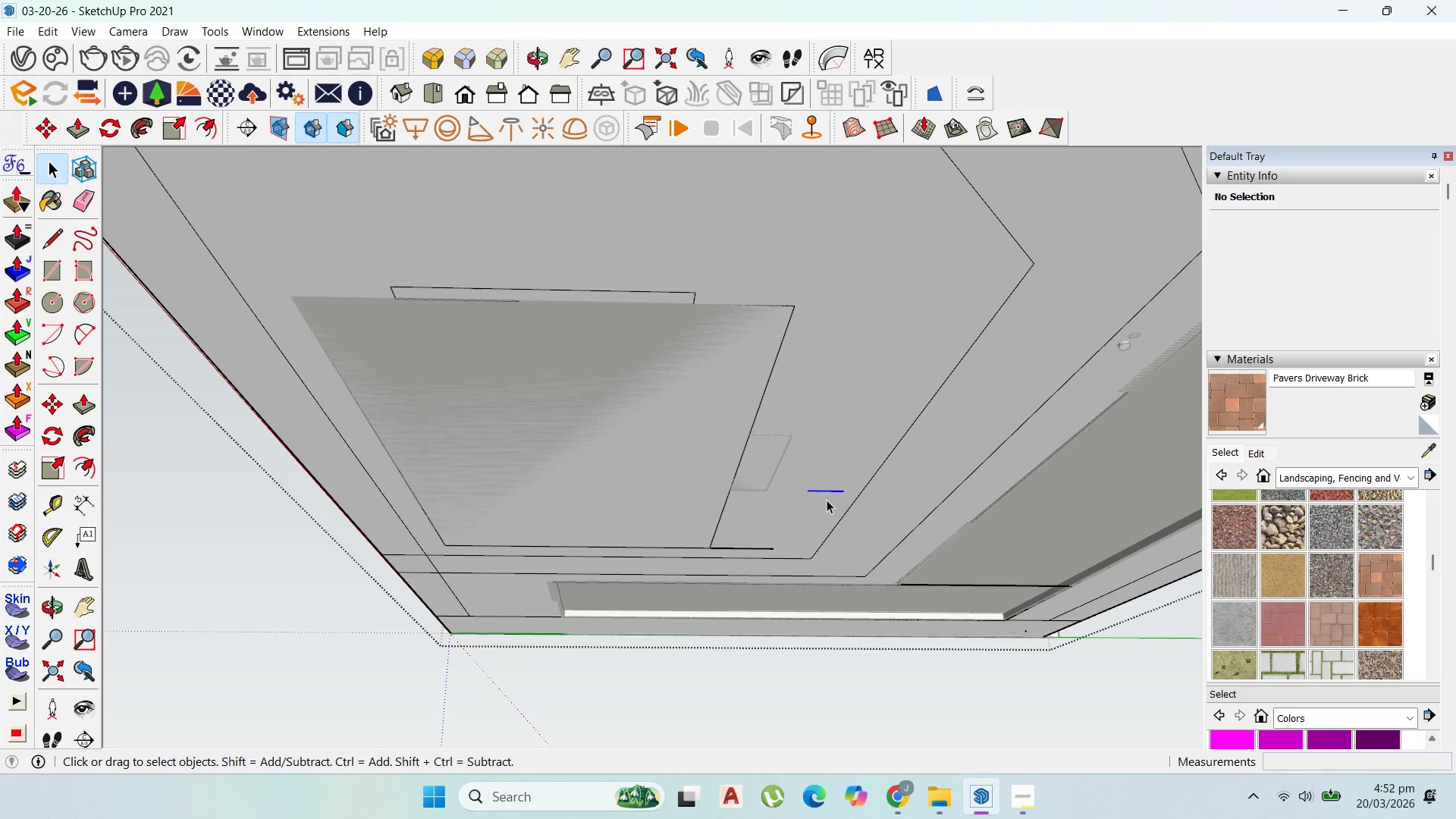 
key(Delete)
 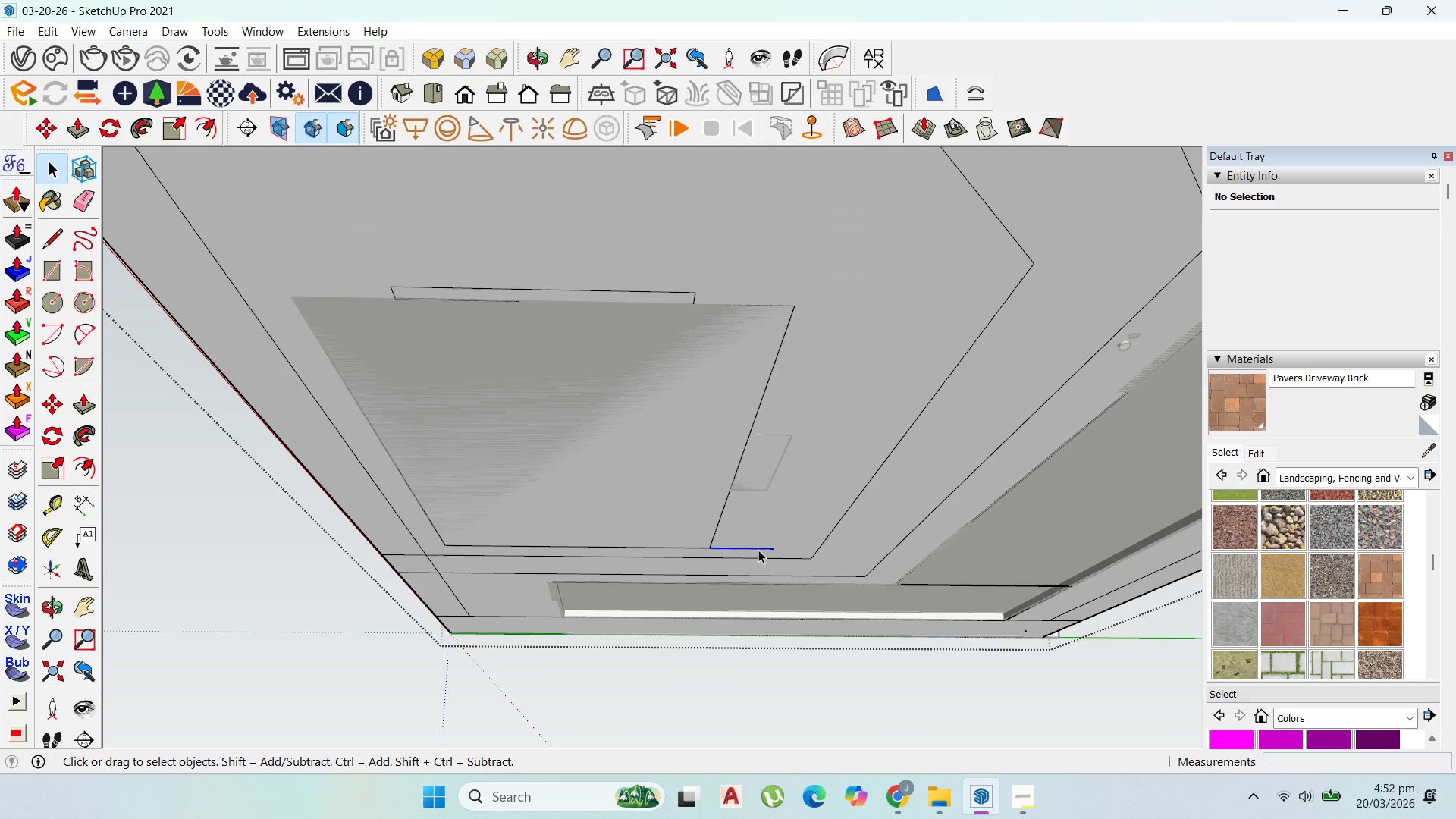 
key(Delete)
 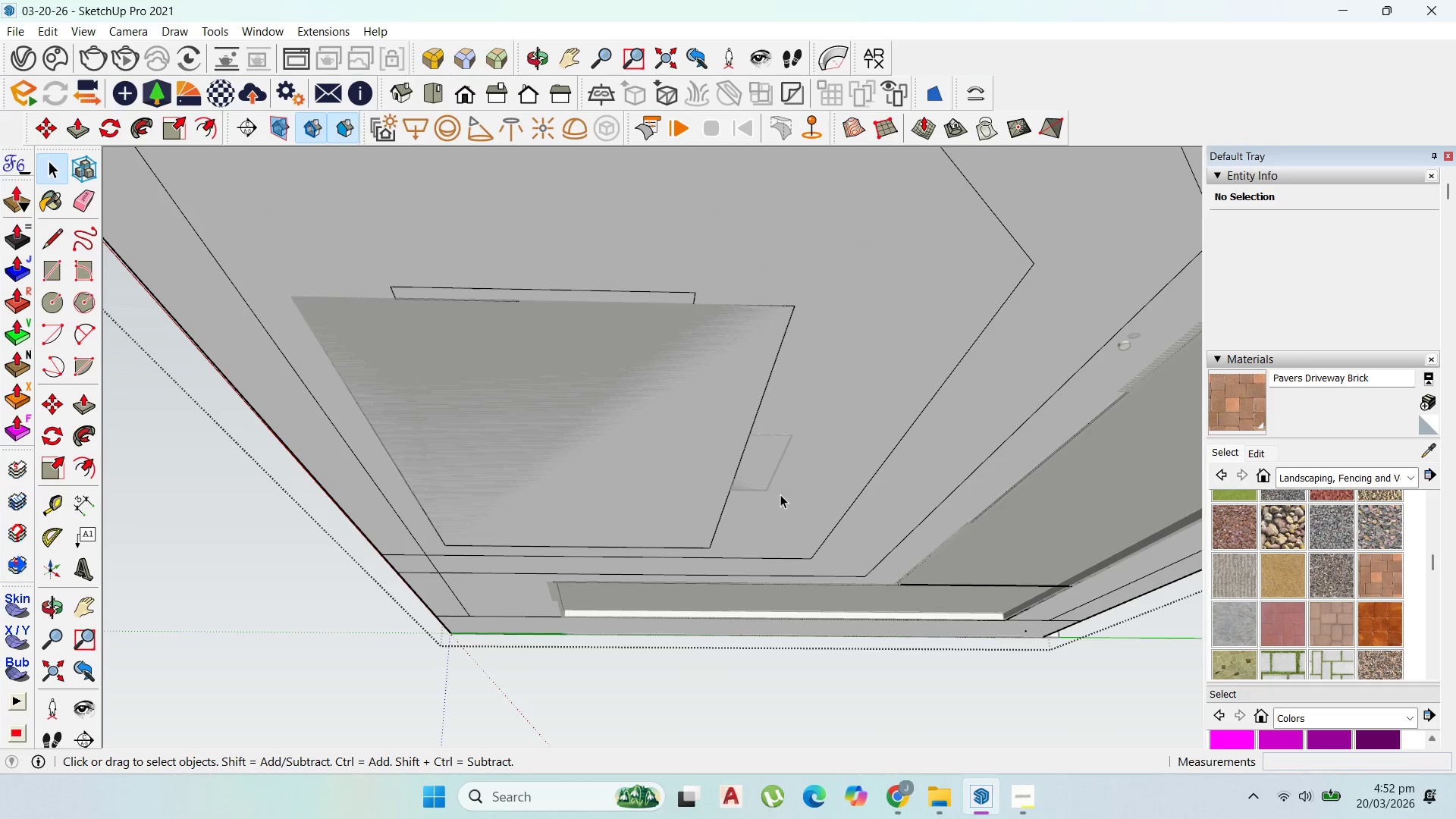 
left_click([780, 494])
 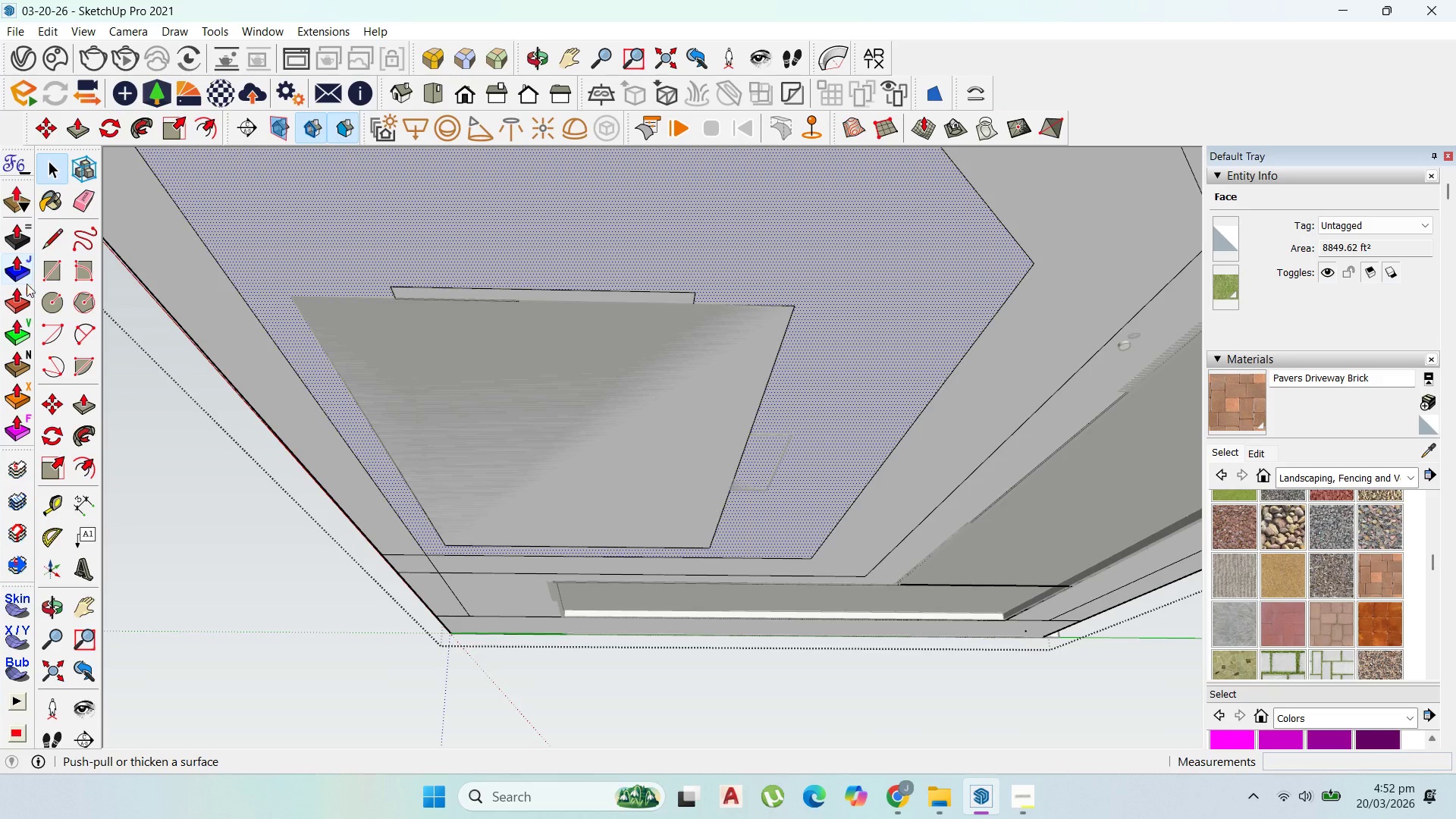 
left_click([42, 270])
 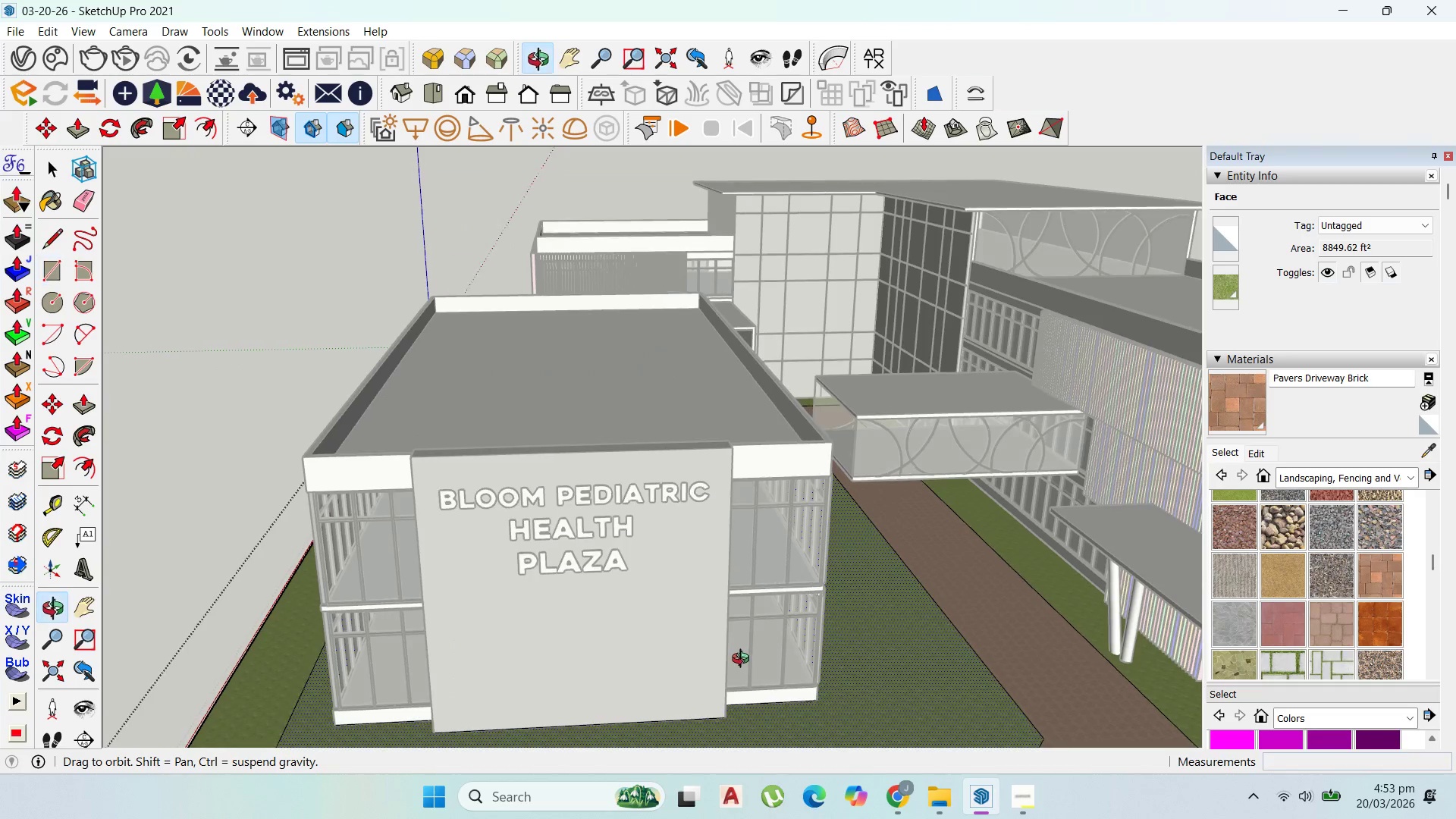 
scroll: coordinate [768, 480], scroll_direction: down, amount: 21.0
 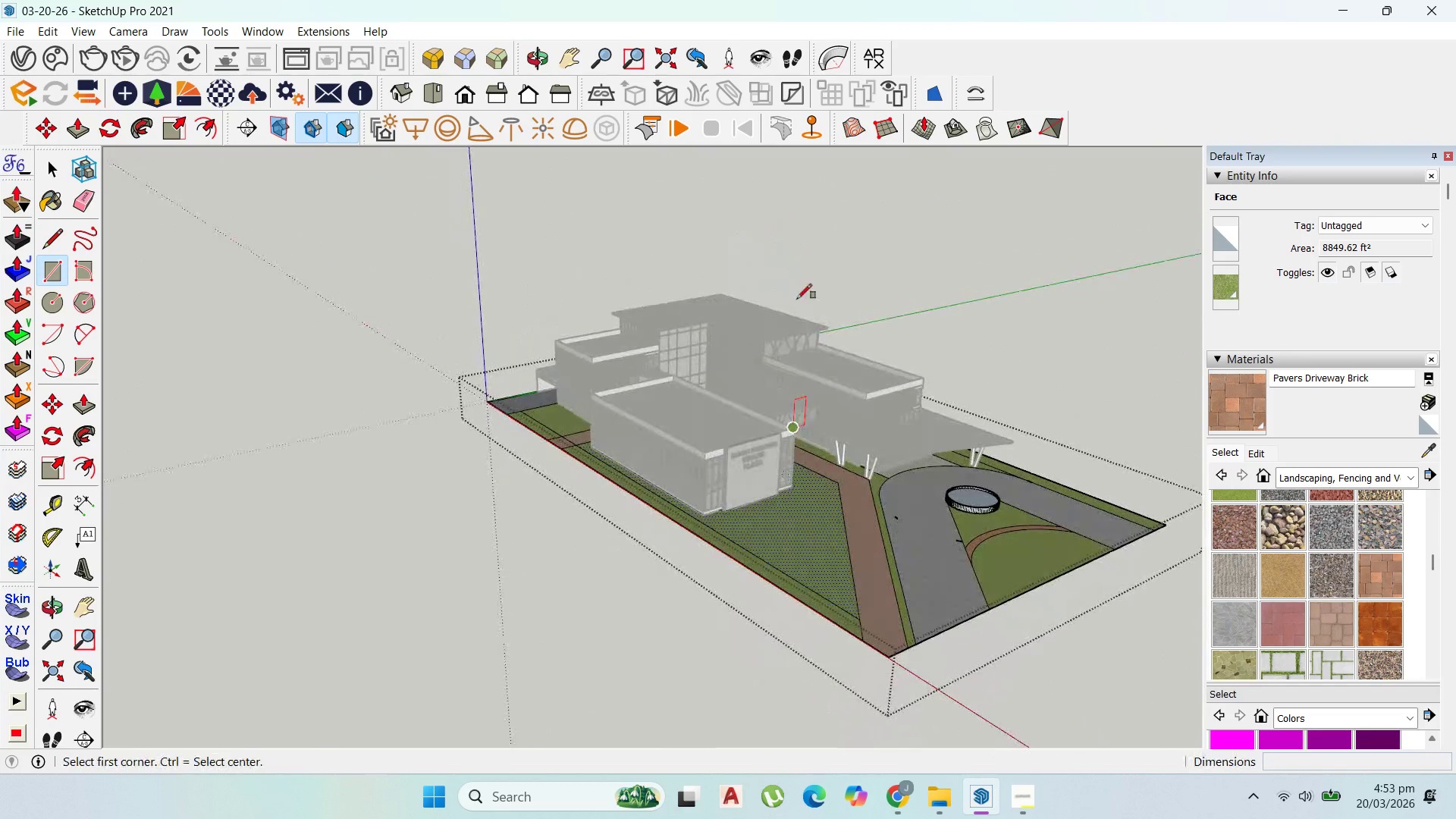 
scroll: coordinate [723, 635], scroll_direction: up, amount: 21.0
 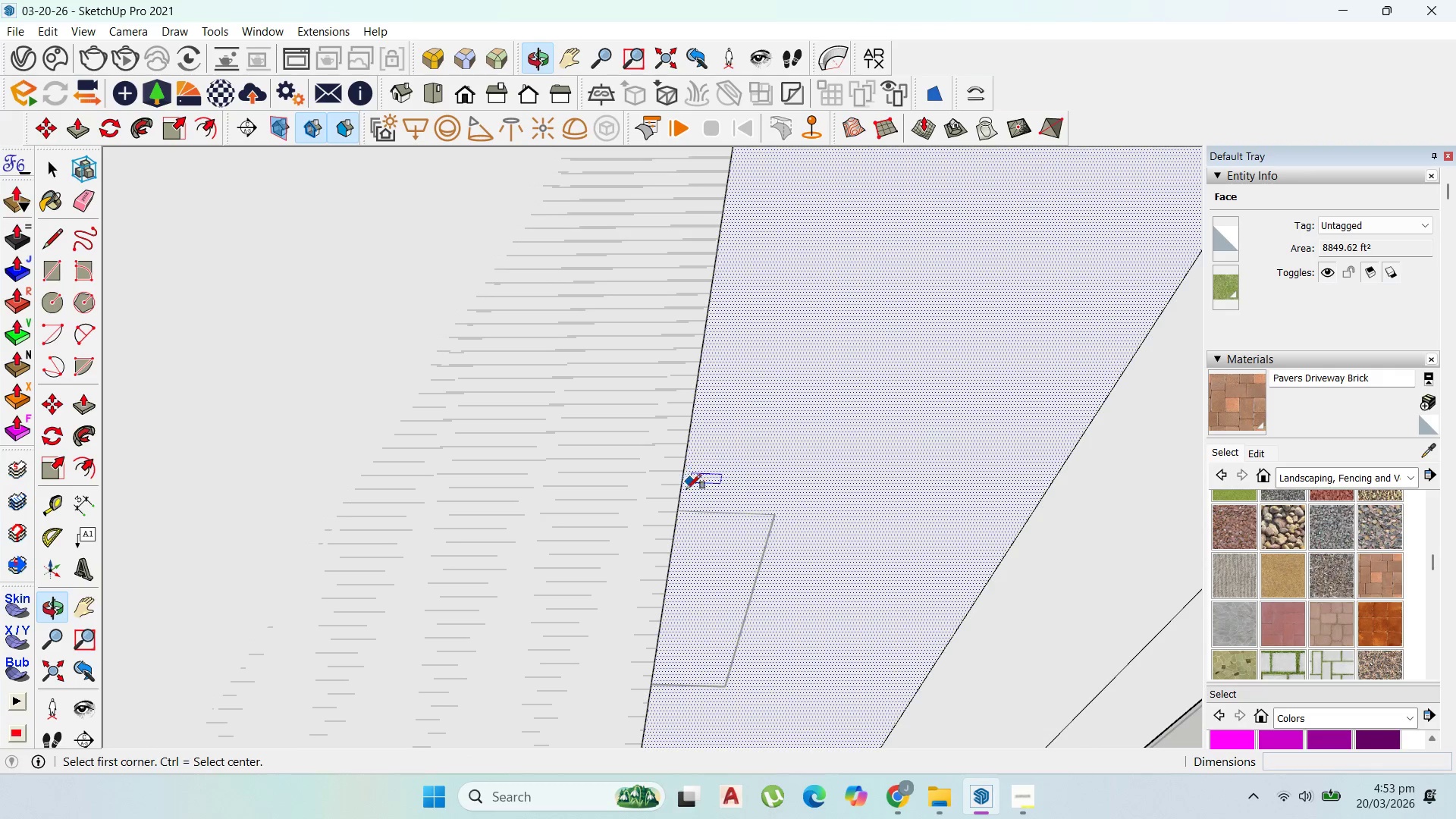 
left_click_drag(start_coordinate=[676, 506], to_coordinate=[681, 514])
 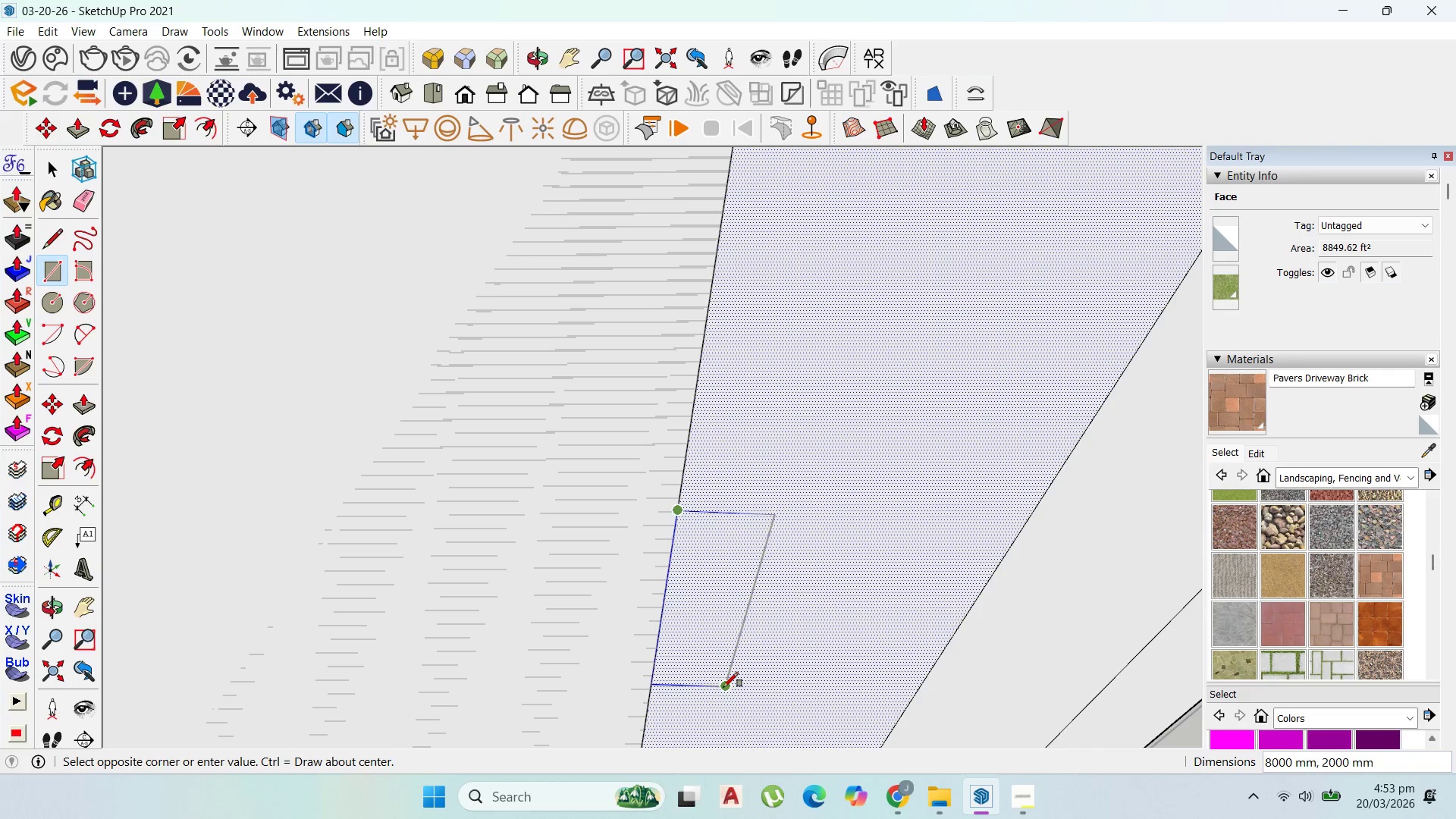 
left_click([723, 687])
 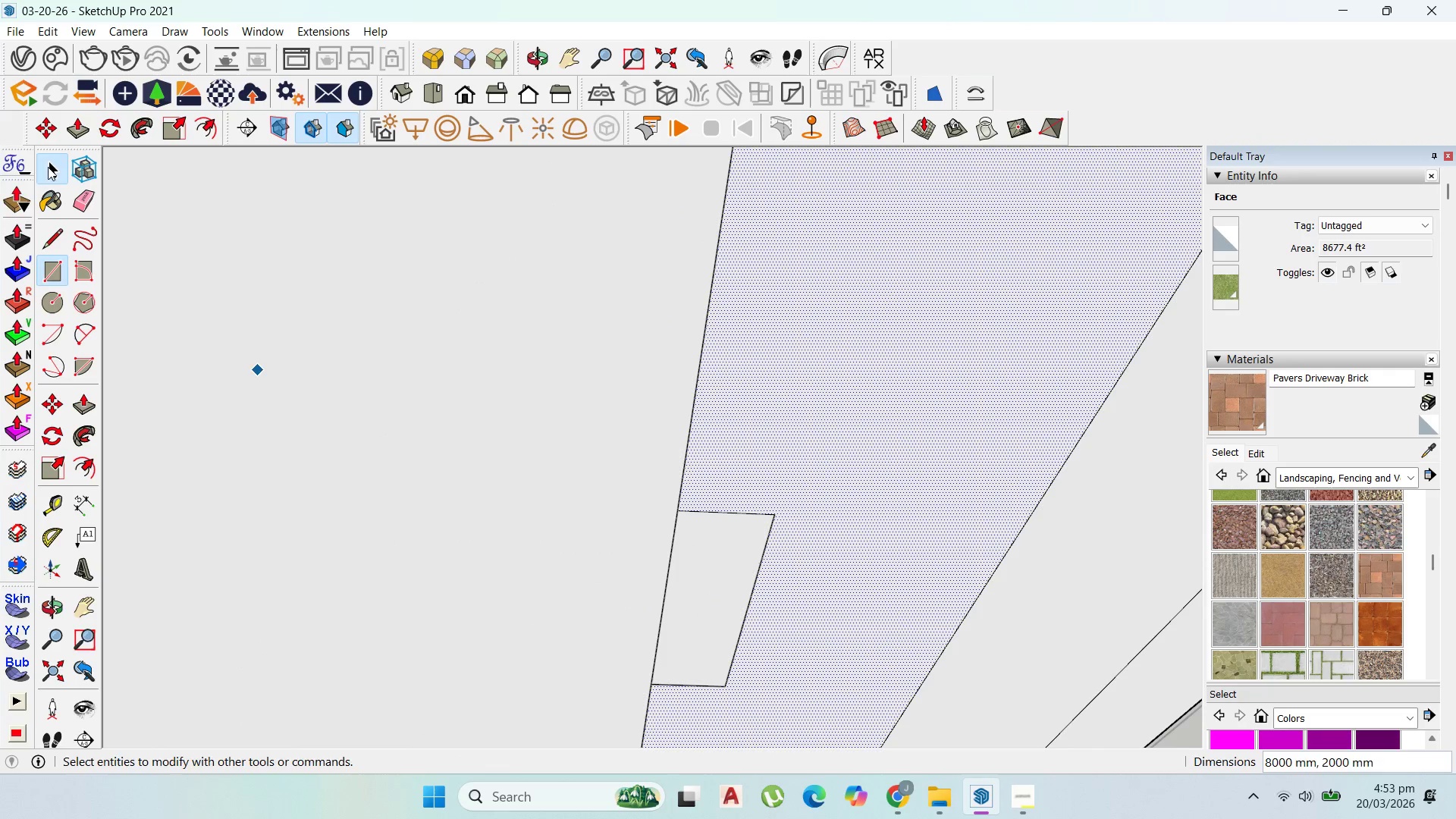 
double_click([624, 455])
 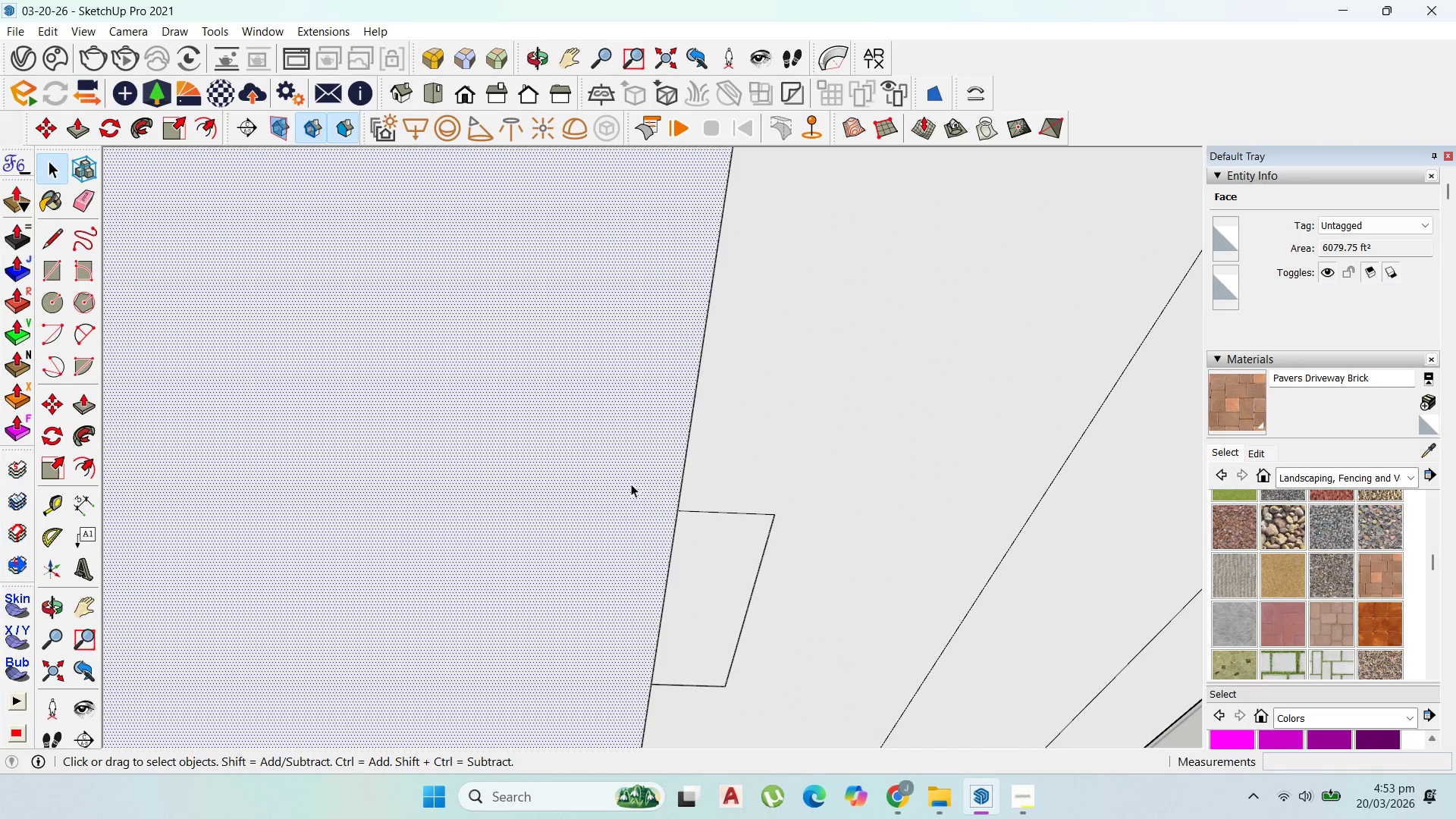 
key(Delete)
 